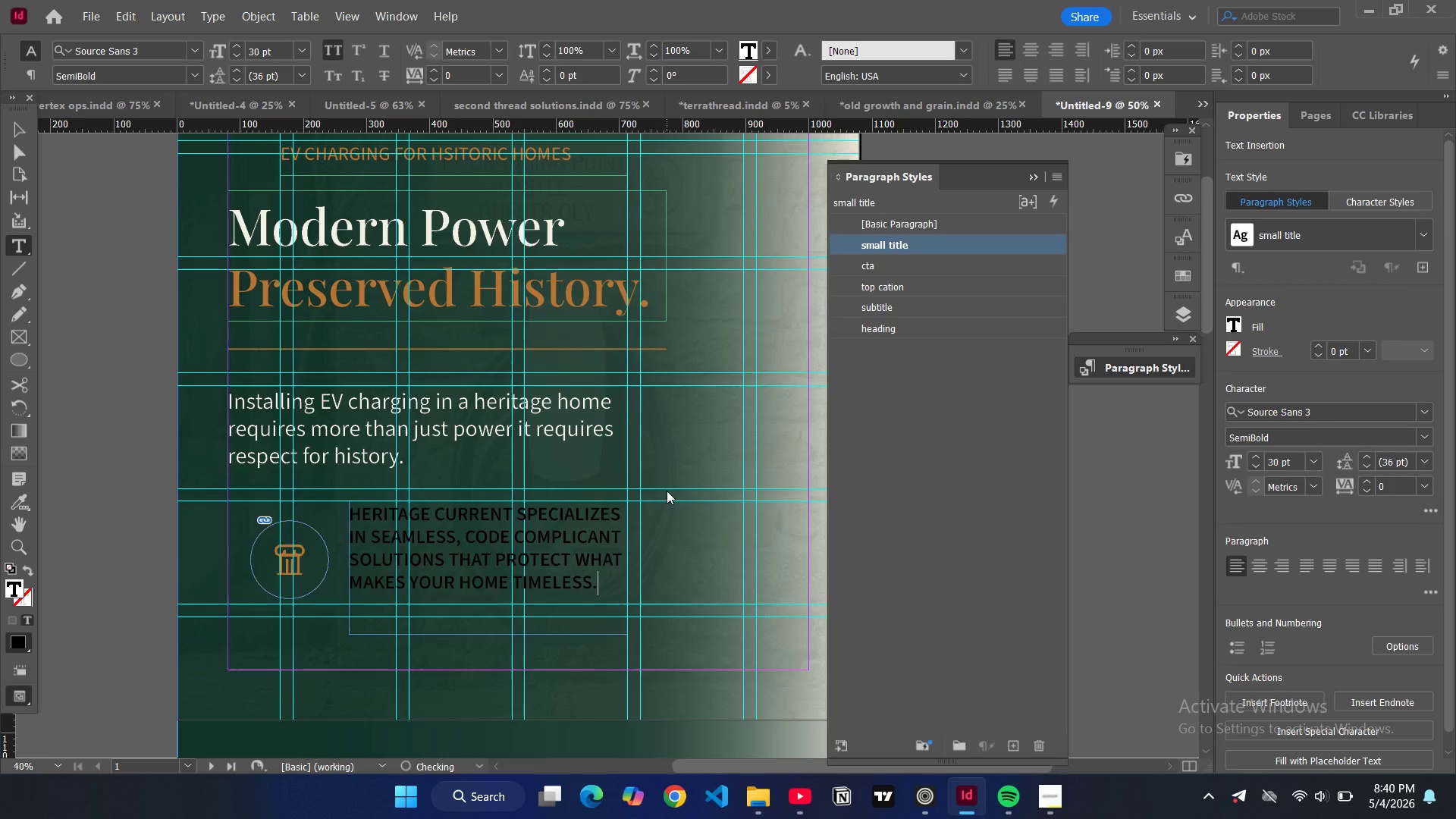 
key(Control+A)
 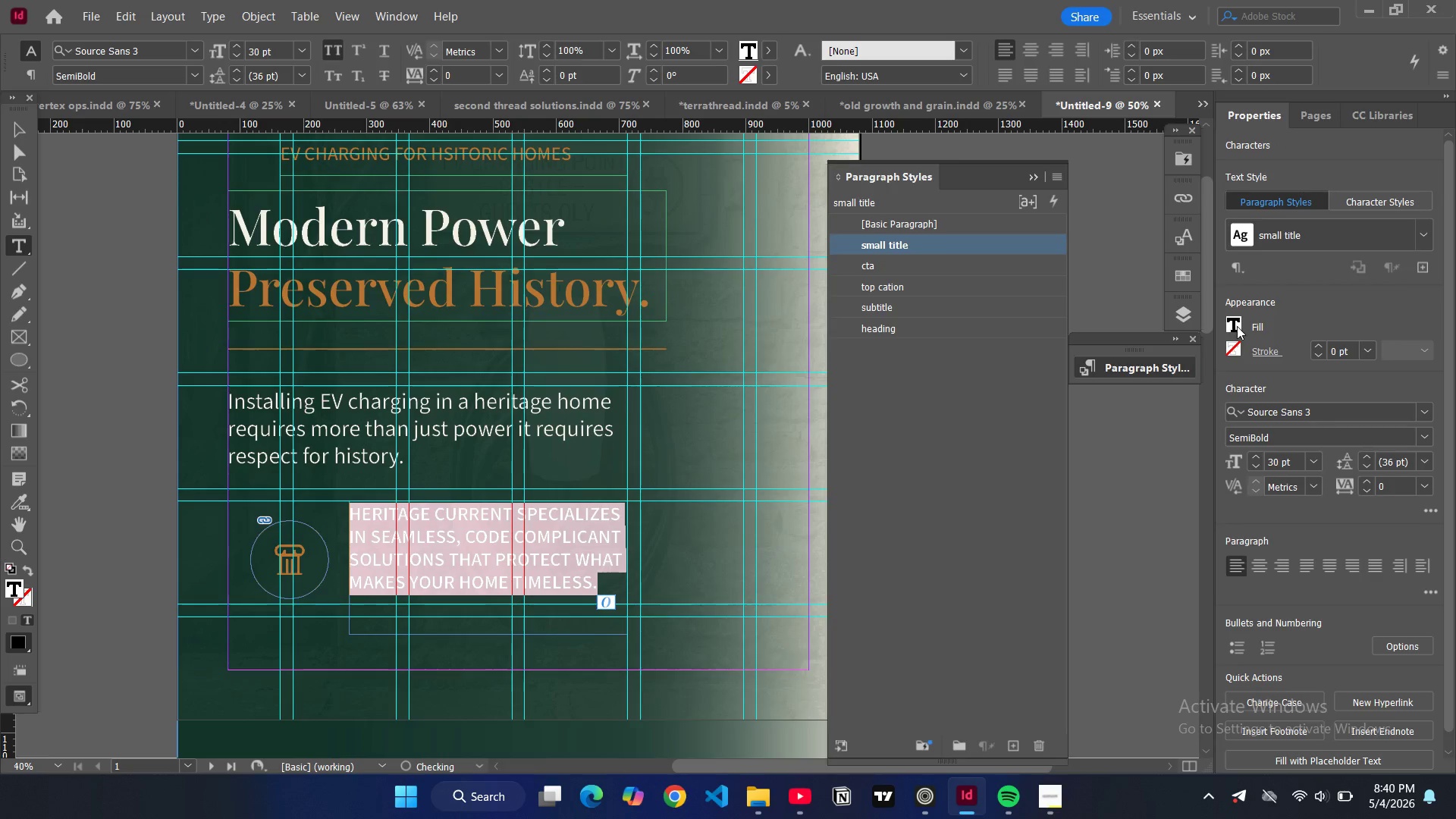 
double_click([1238, 325])
 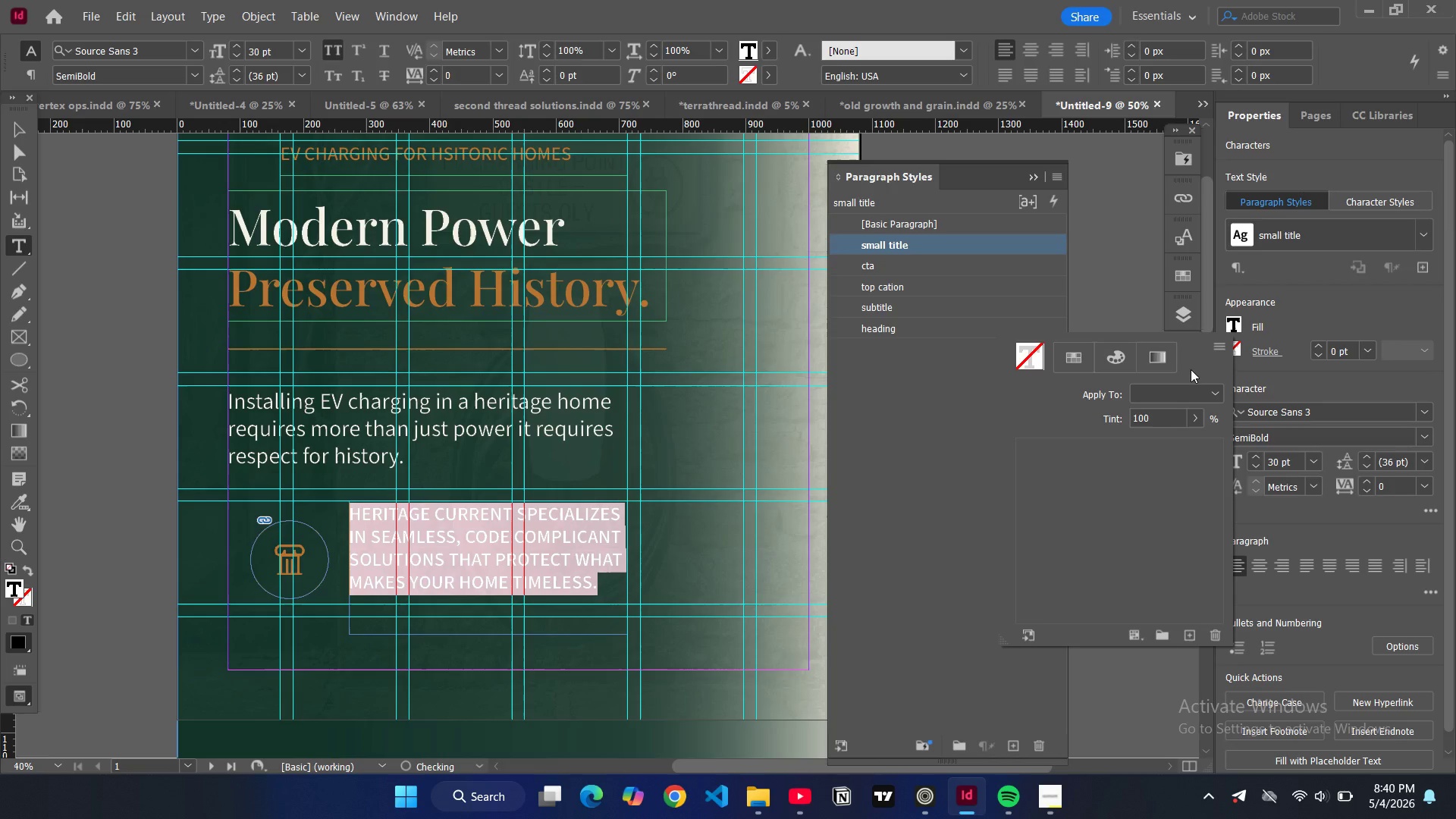 
scroll: coordinate [1050, 570], scroll_direction: down, amount: 10.0
 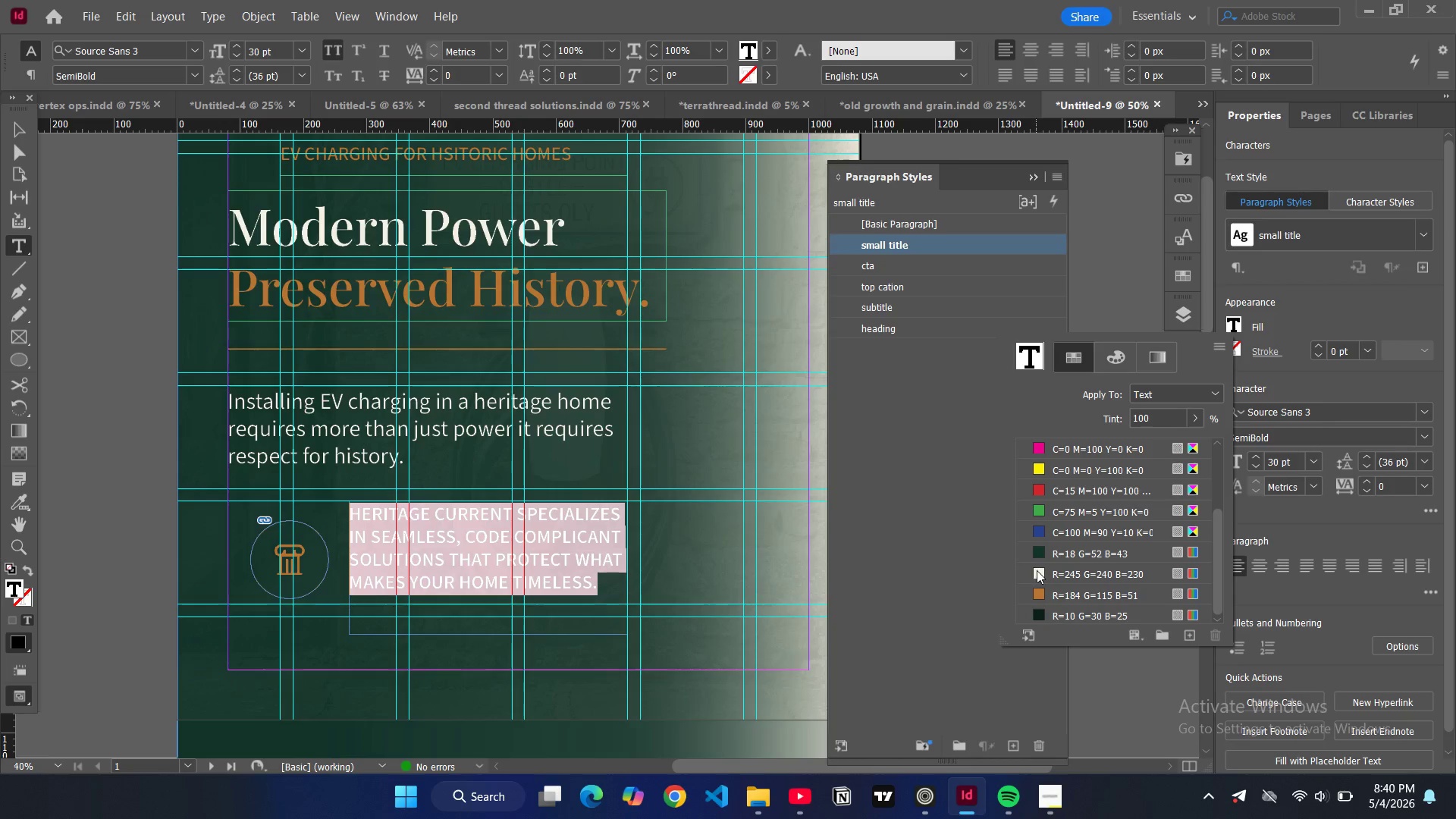 
left_click([1037, 570])
 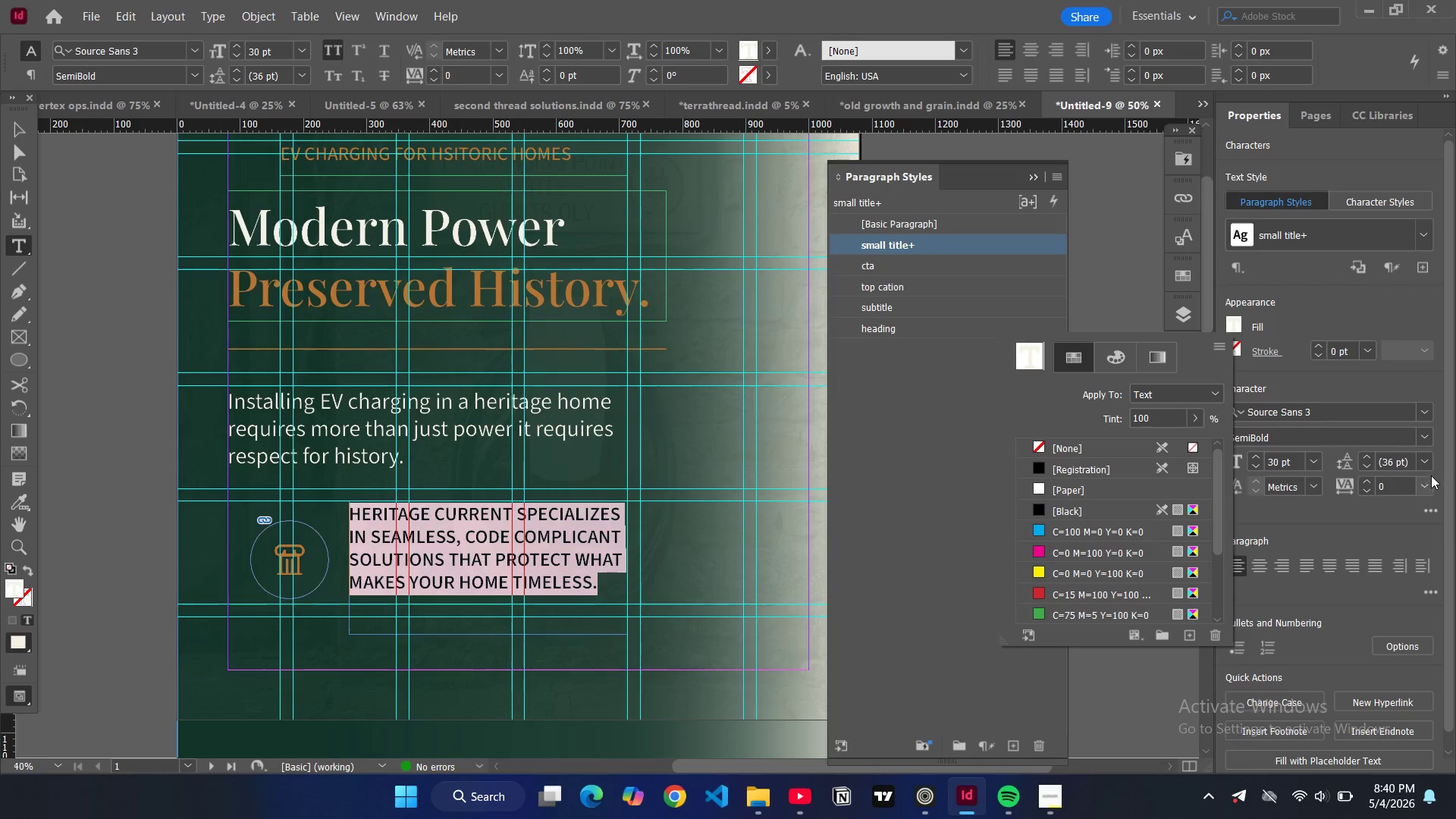 
left_click([1429, 468])
 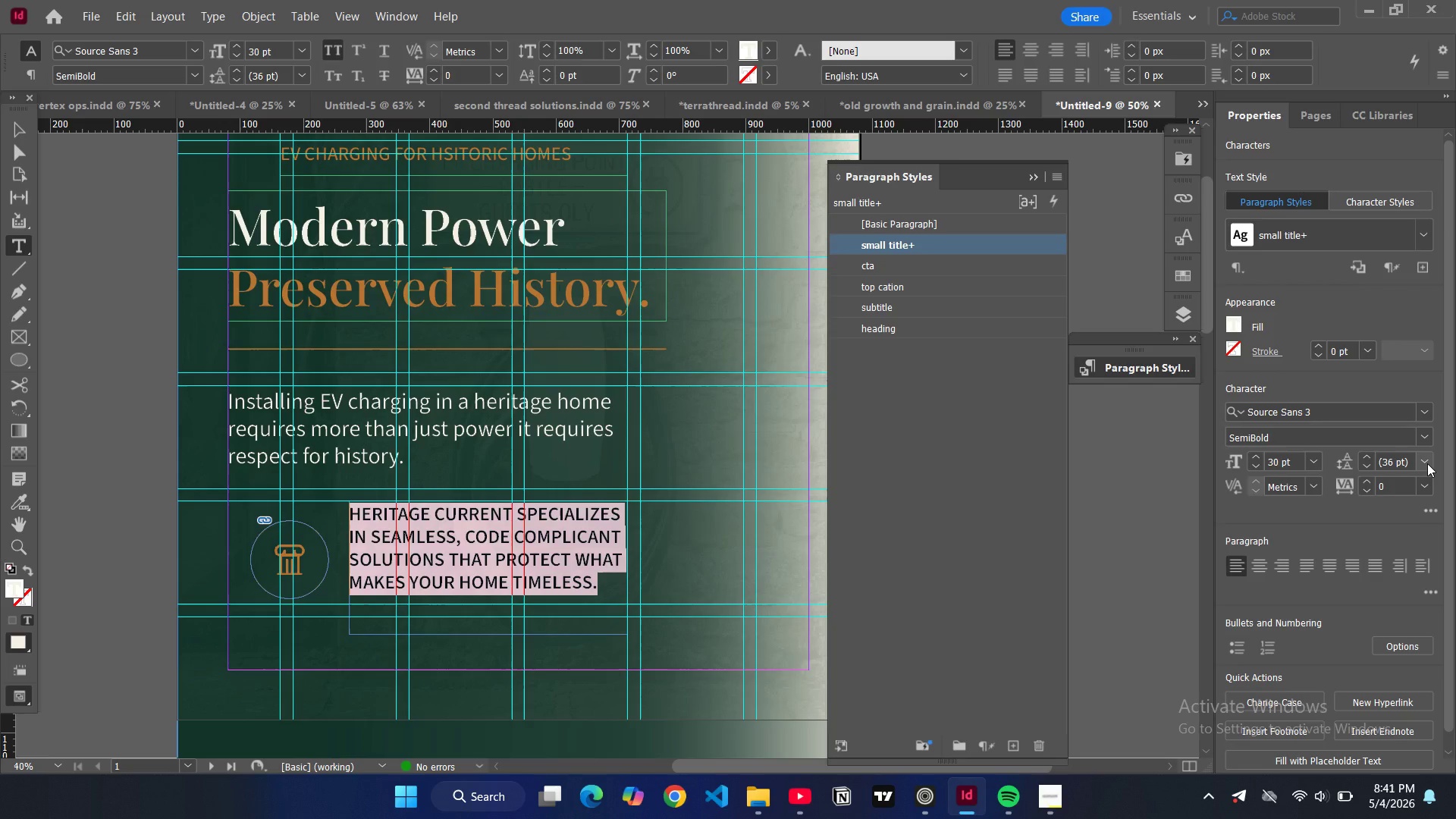 
left_click([1427, 463])
 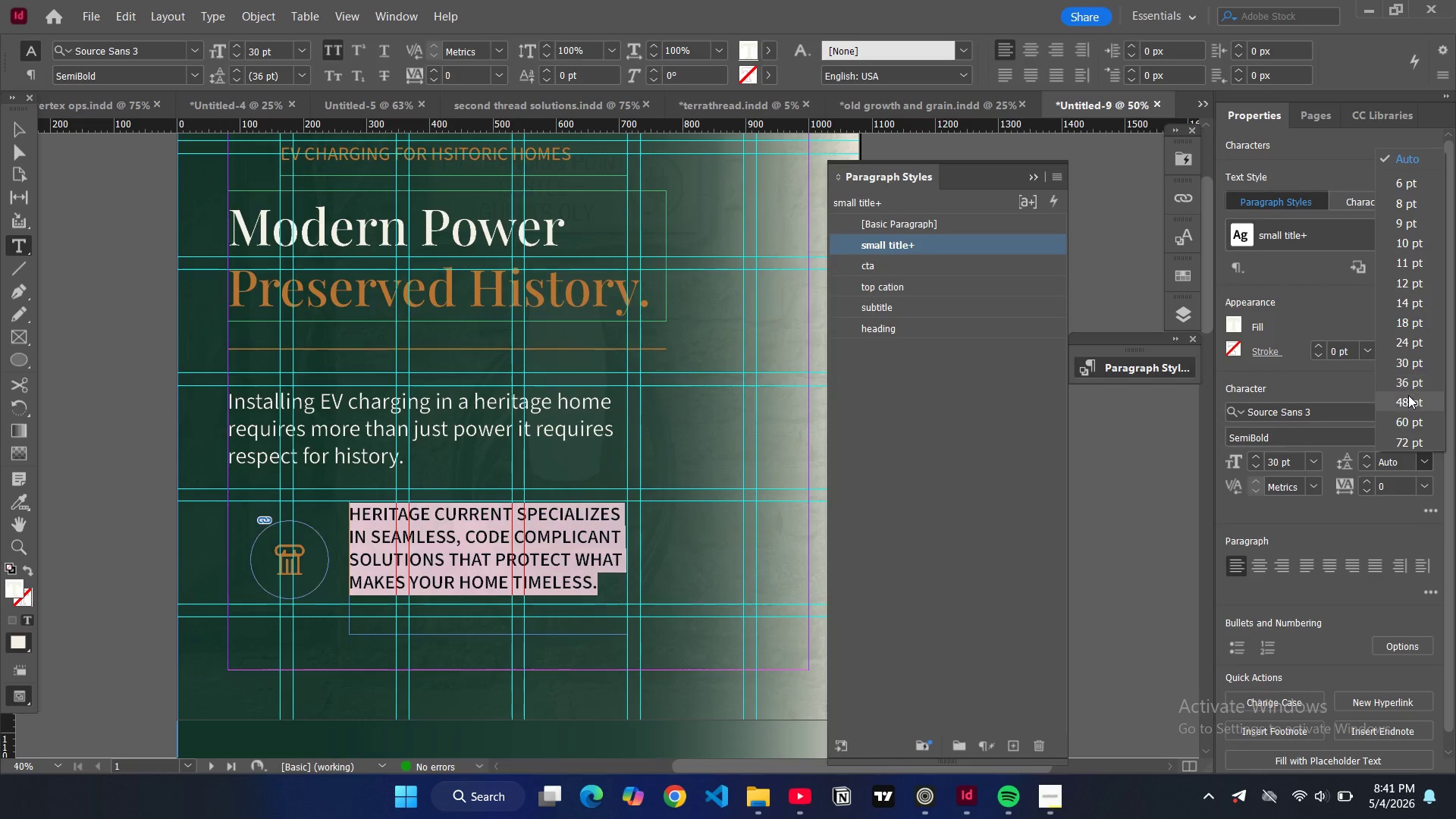 
left_click([1408, 395])
 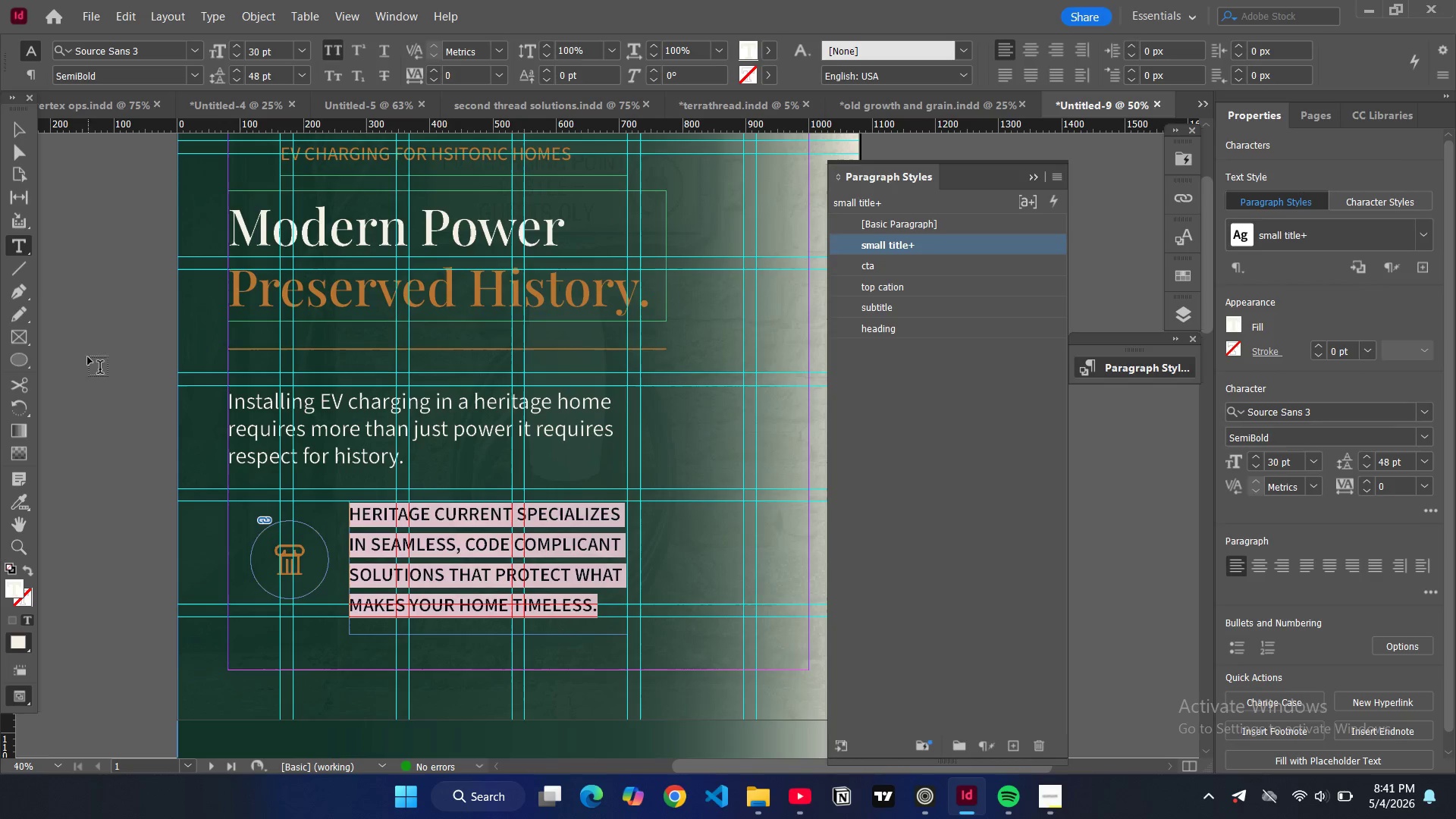 
left_click([55, 246])
 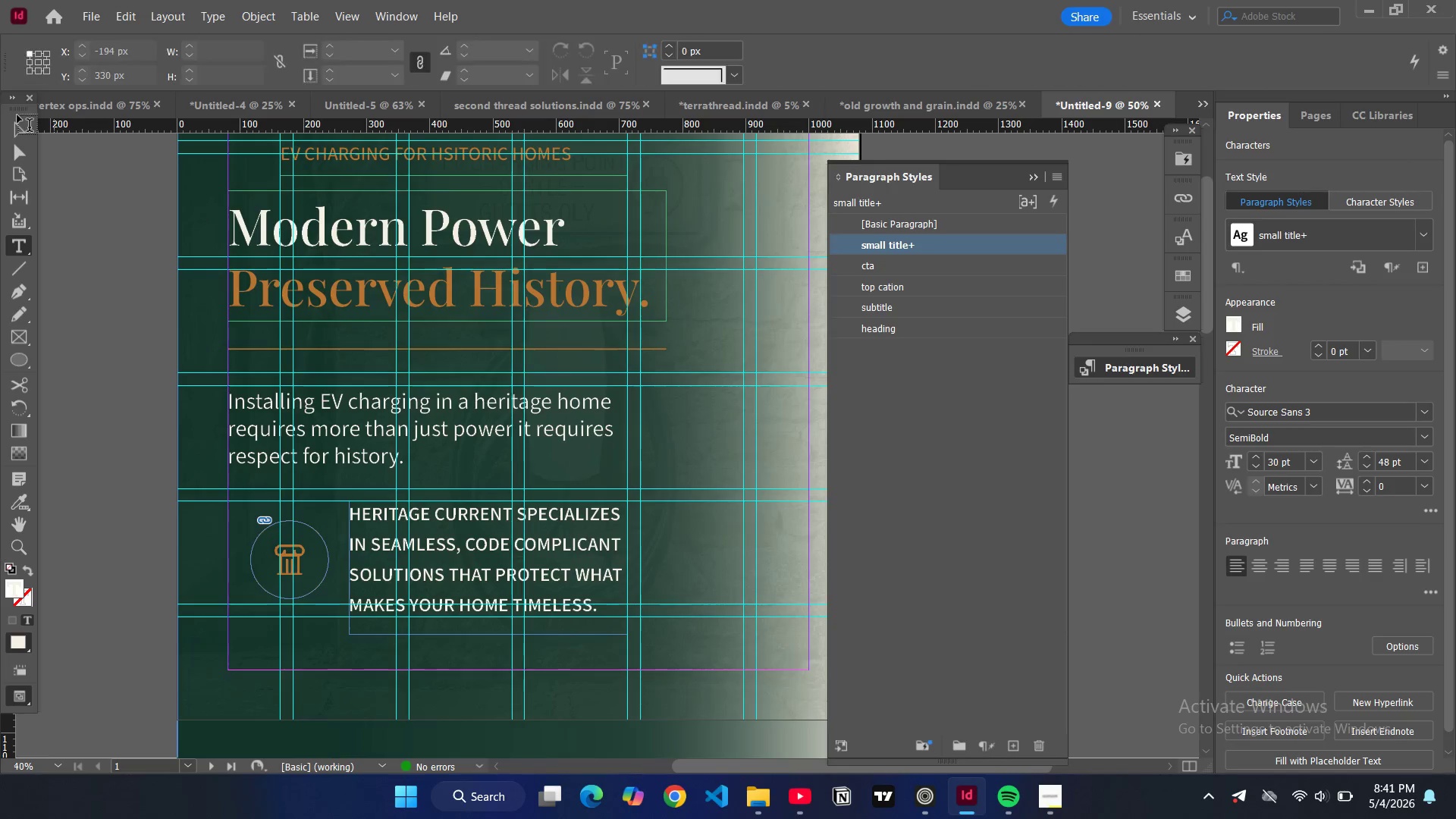 
left_click([17, 127])
 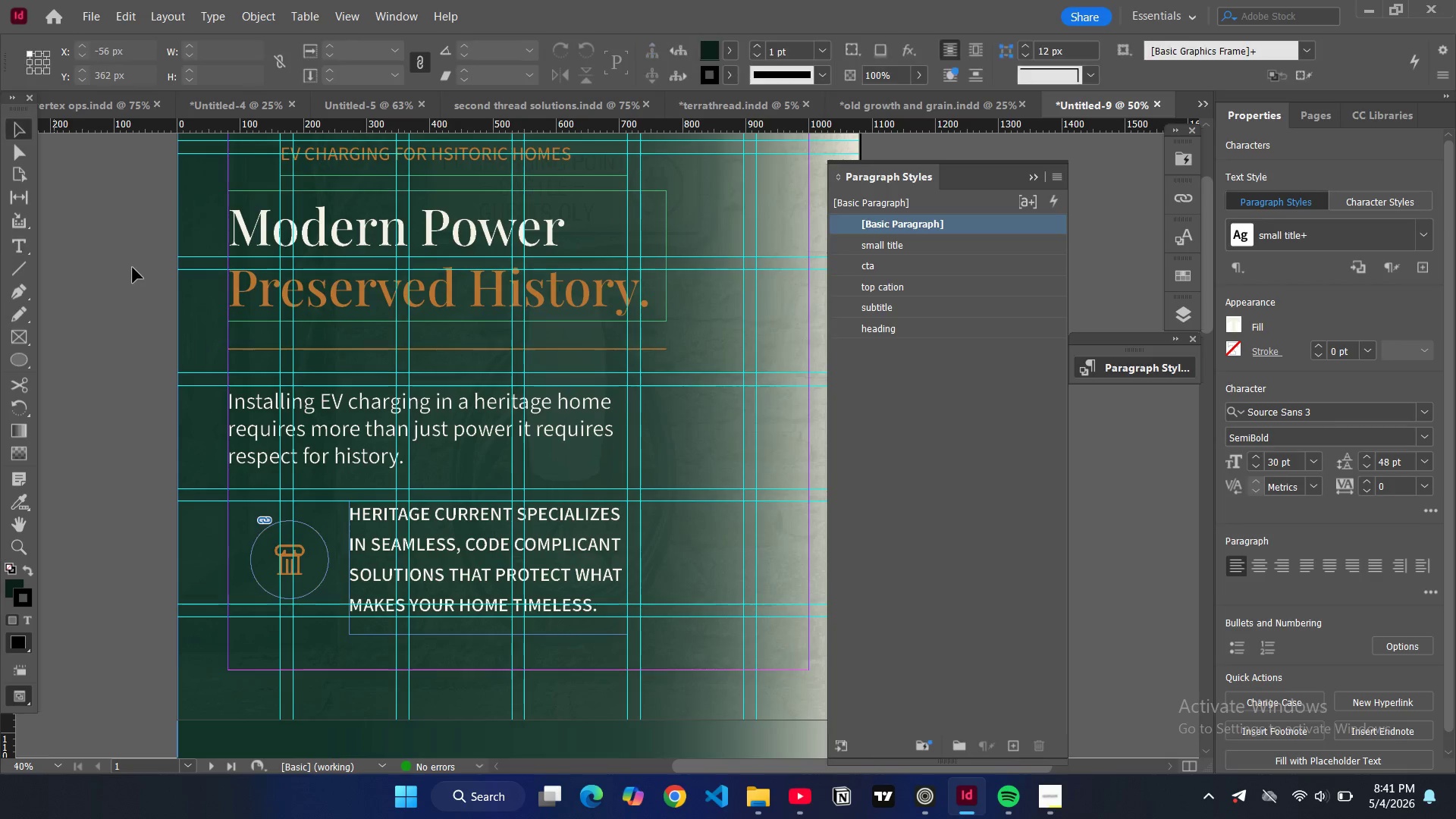 
left_click([133, 268])
 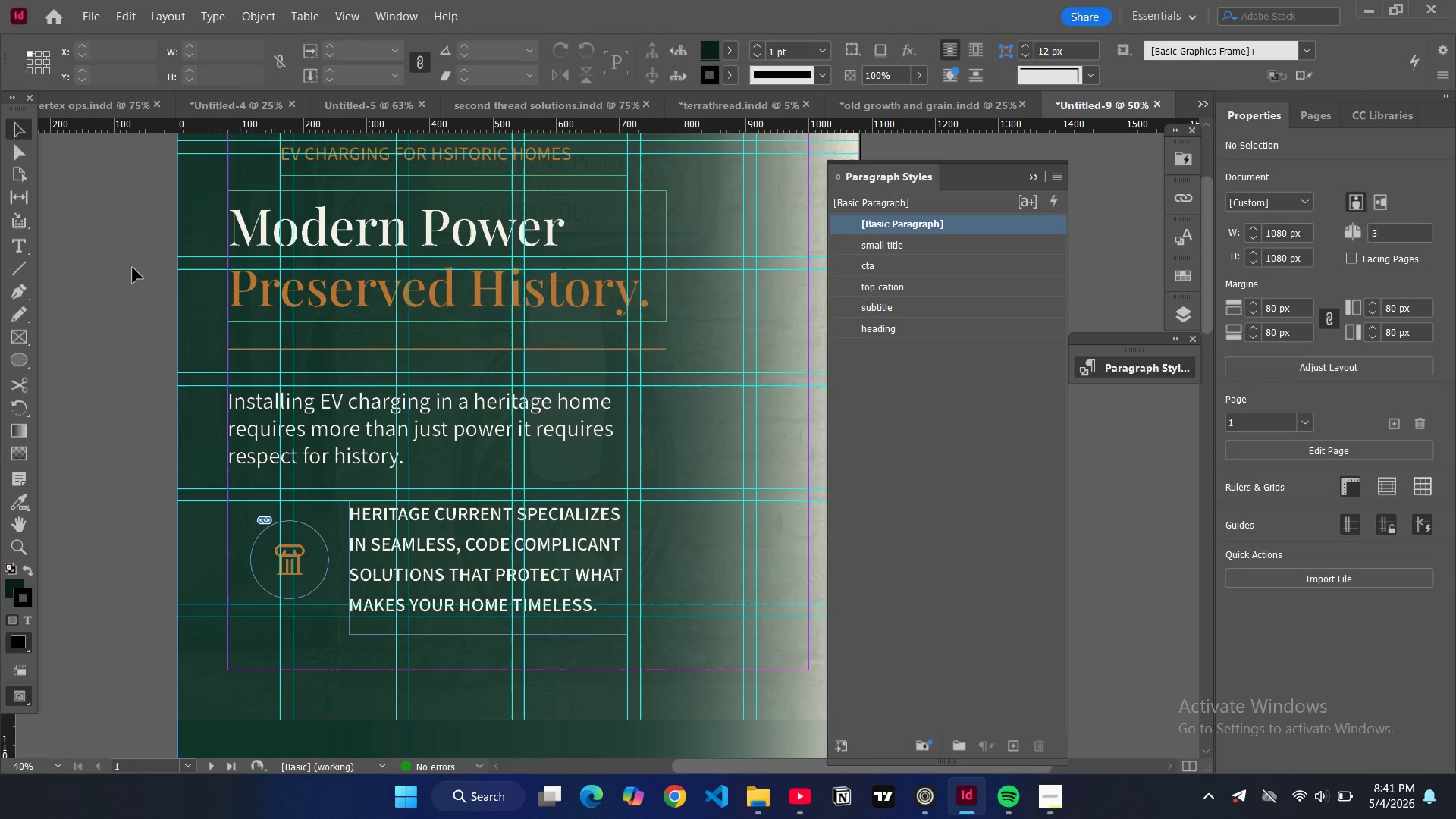 
key(W)
 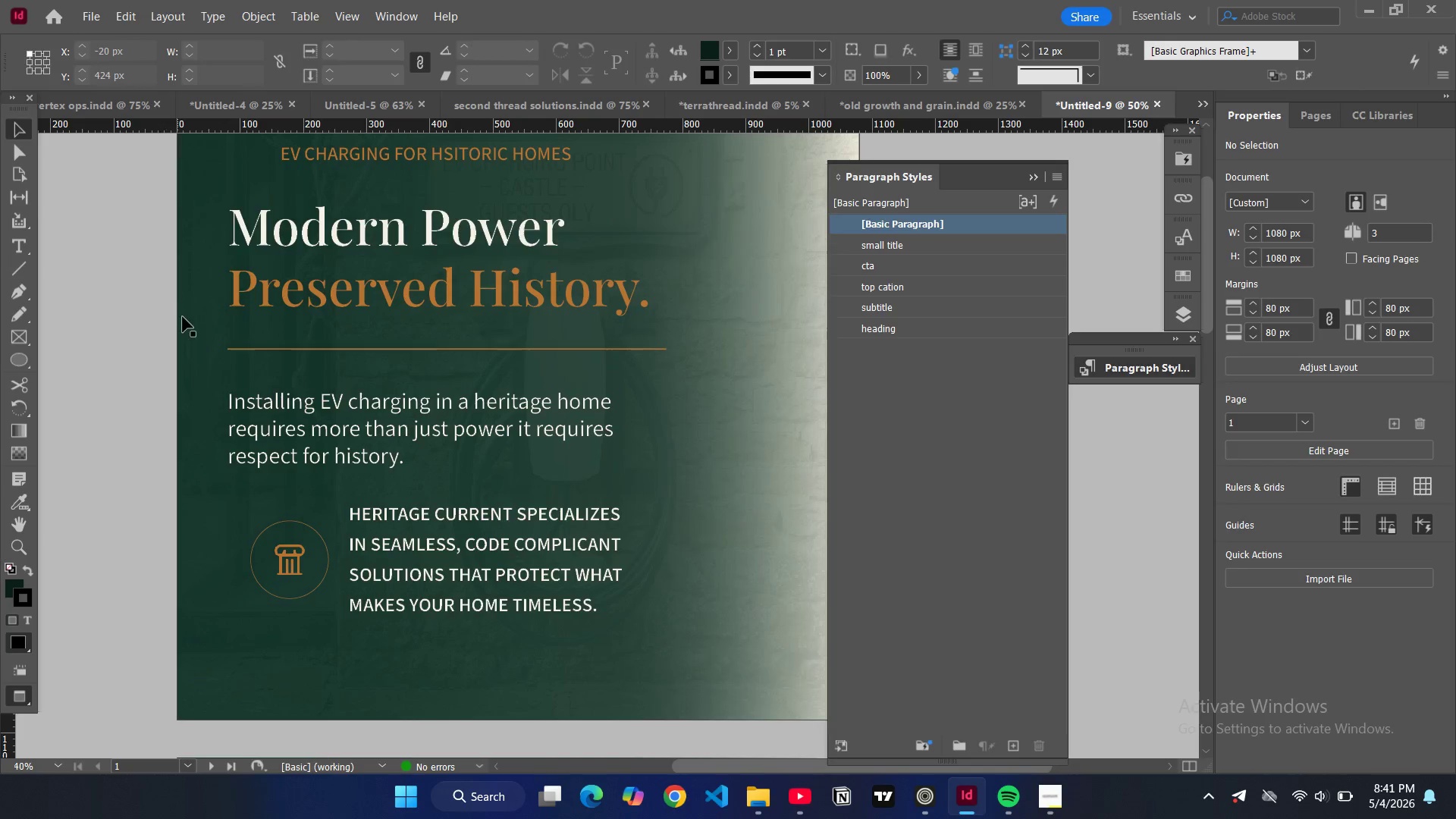 
scroll: coordinate [184, 317], scroll_direction: up, amount: 1.0
 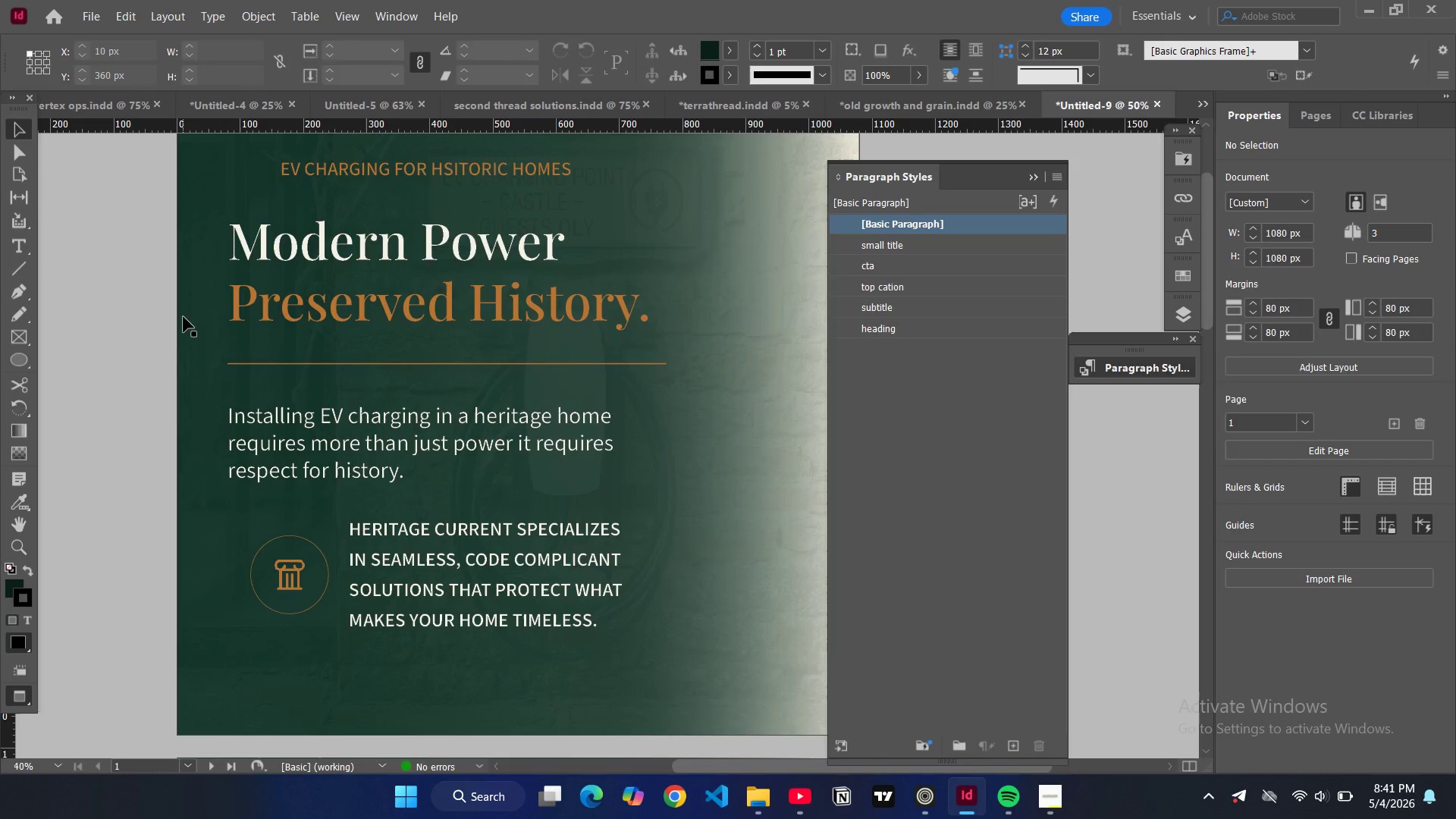 
key(W)
 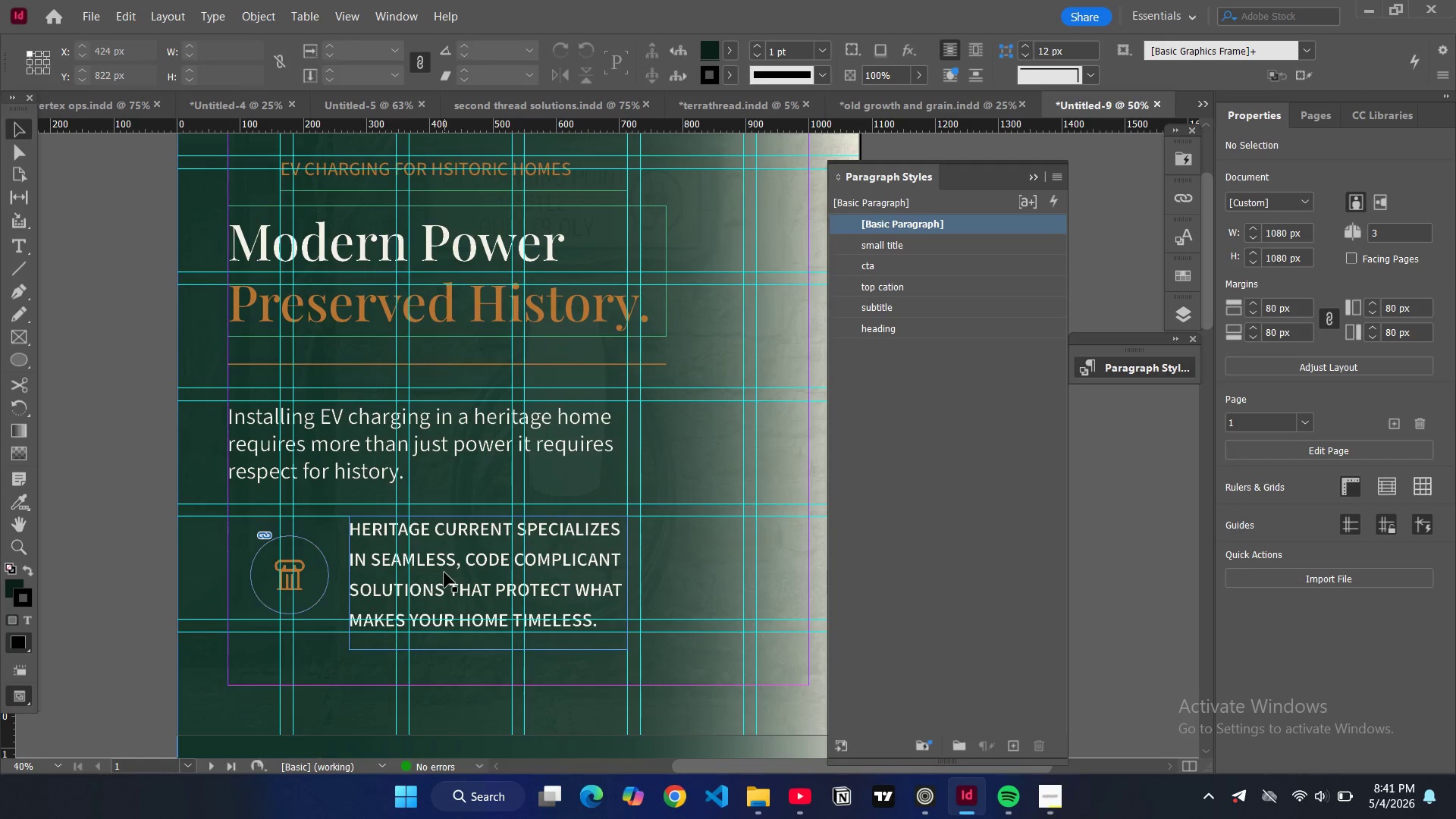 
left_click([444, 573])
 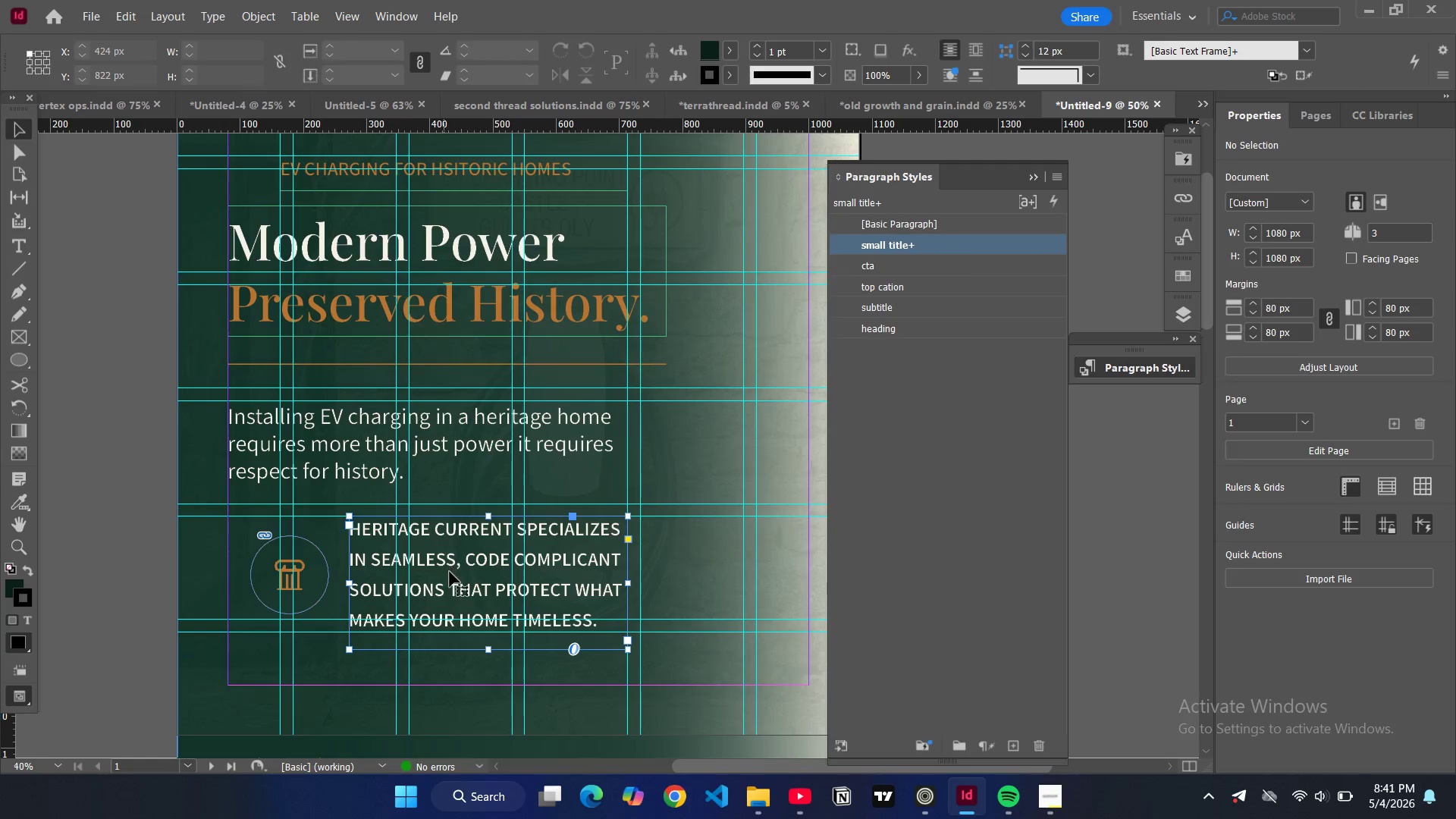 
left_click_drag(start_coordinate=[450, 564], to_coordinate=[450, 582])
 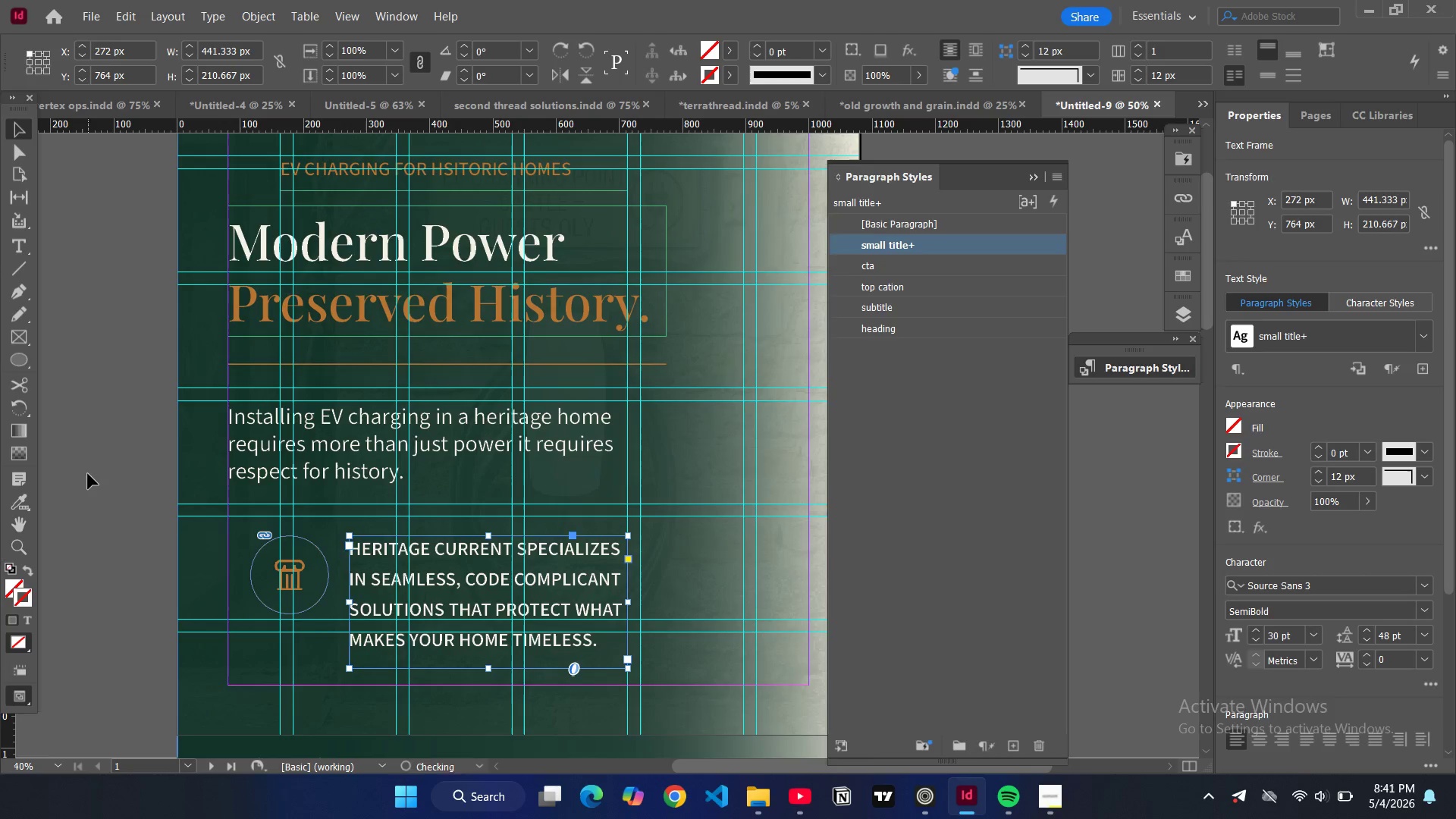 
left_click([88, 472])
 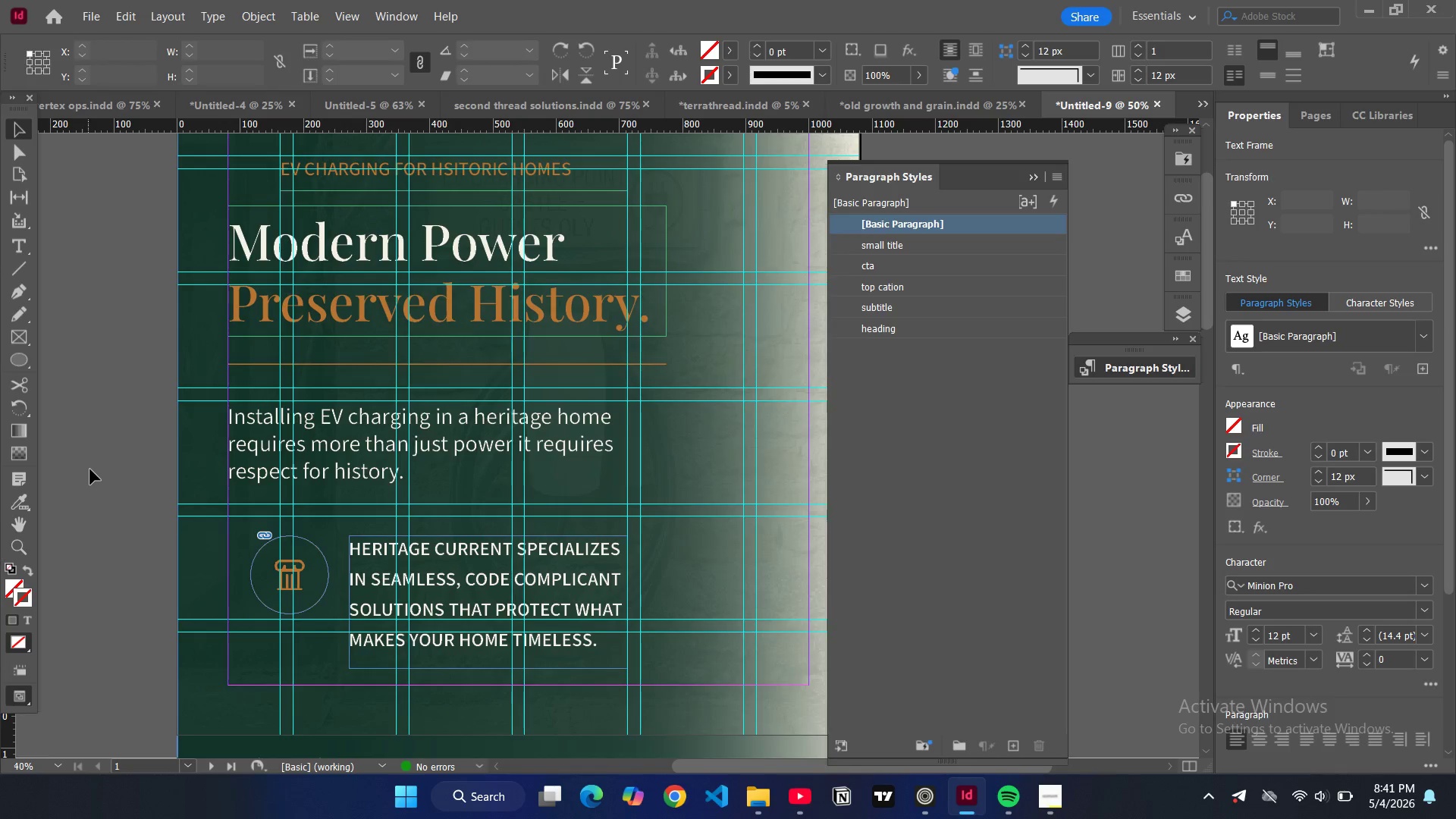 
key(W)
 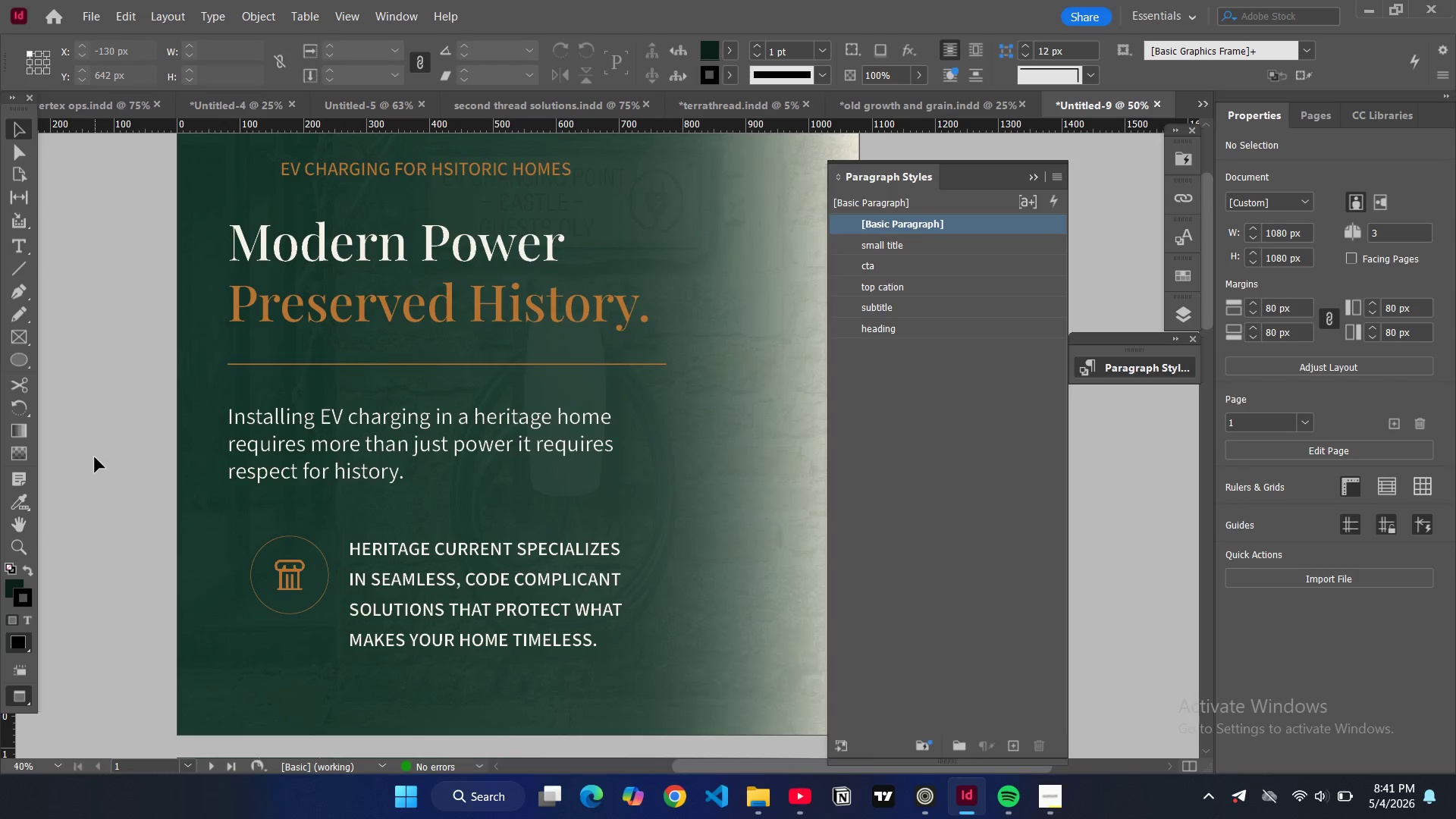 
scroll: coordinate [136, 454], scroll_direction: up, amount: 1.0
 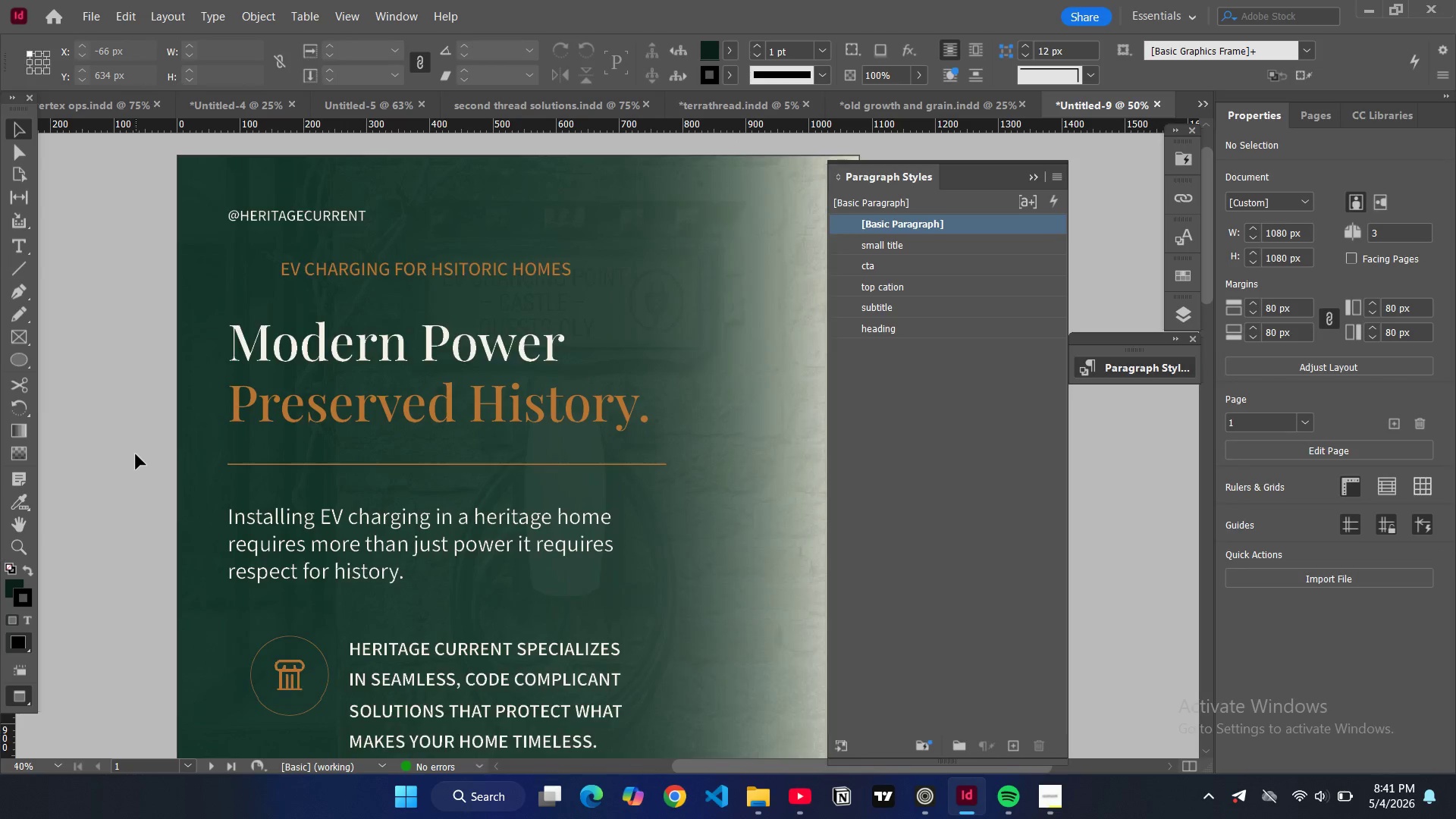 
key(W)
 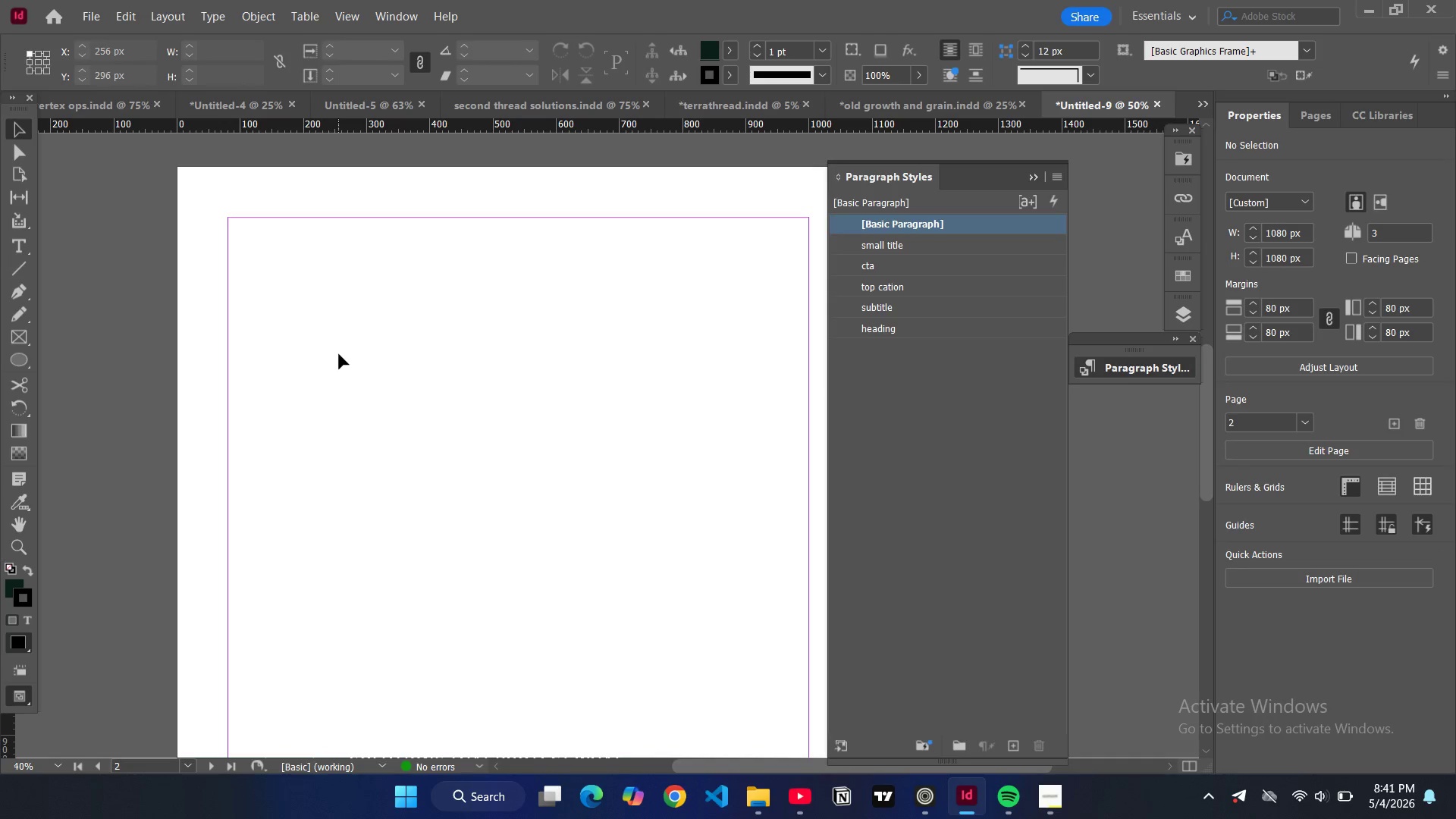 
scroll: coordinate [136, 454], scroll_direction: down, amount: 13.0
 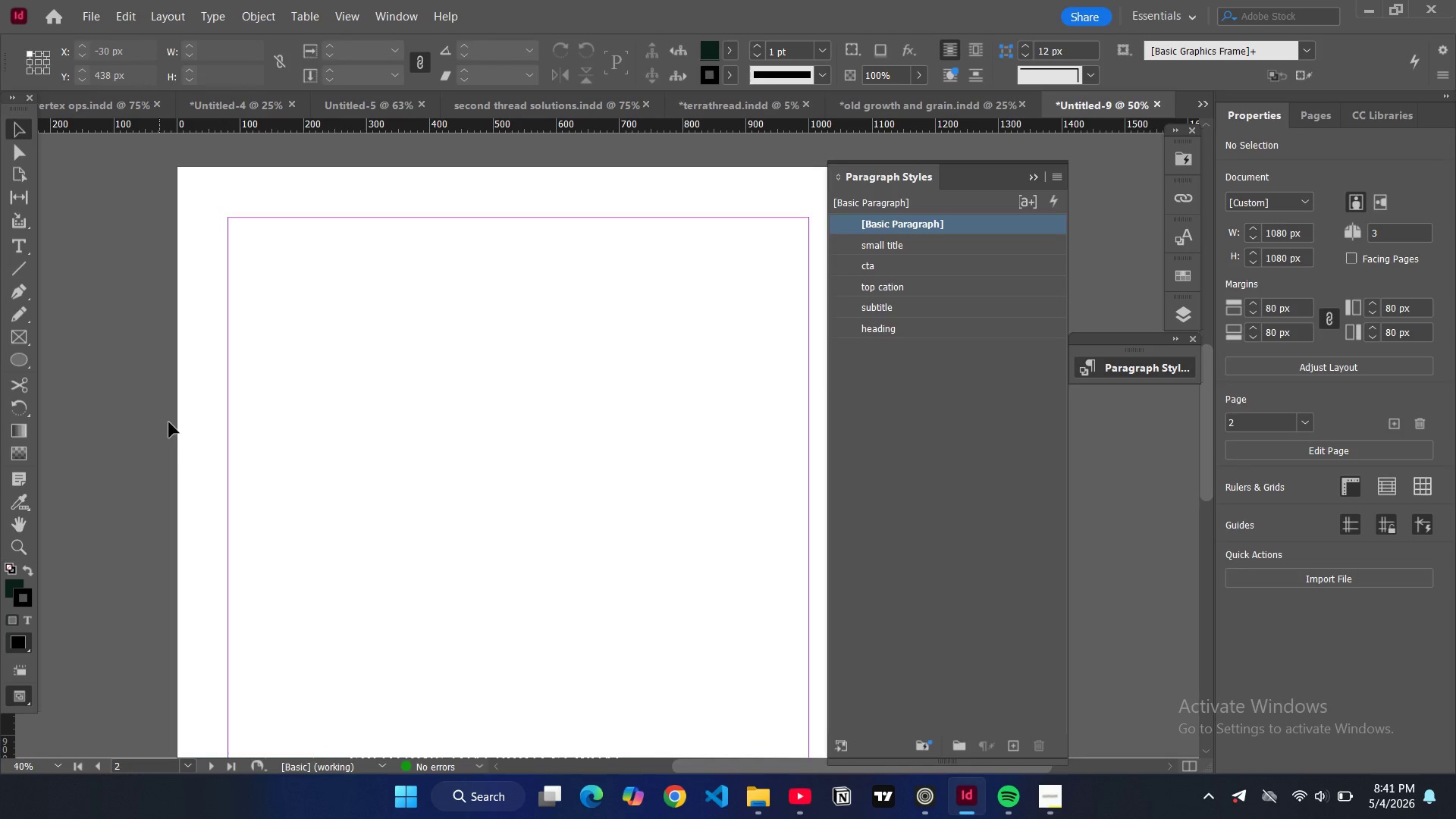 
left_click([339, 354])
 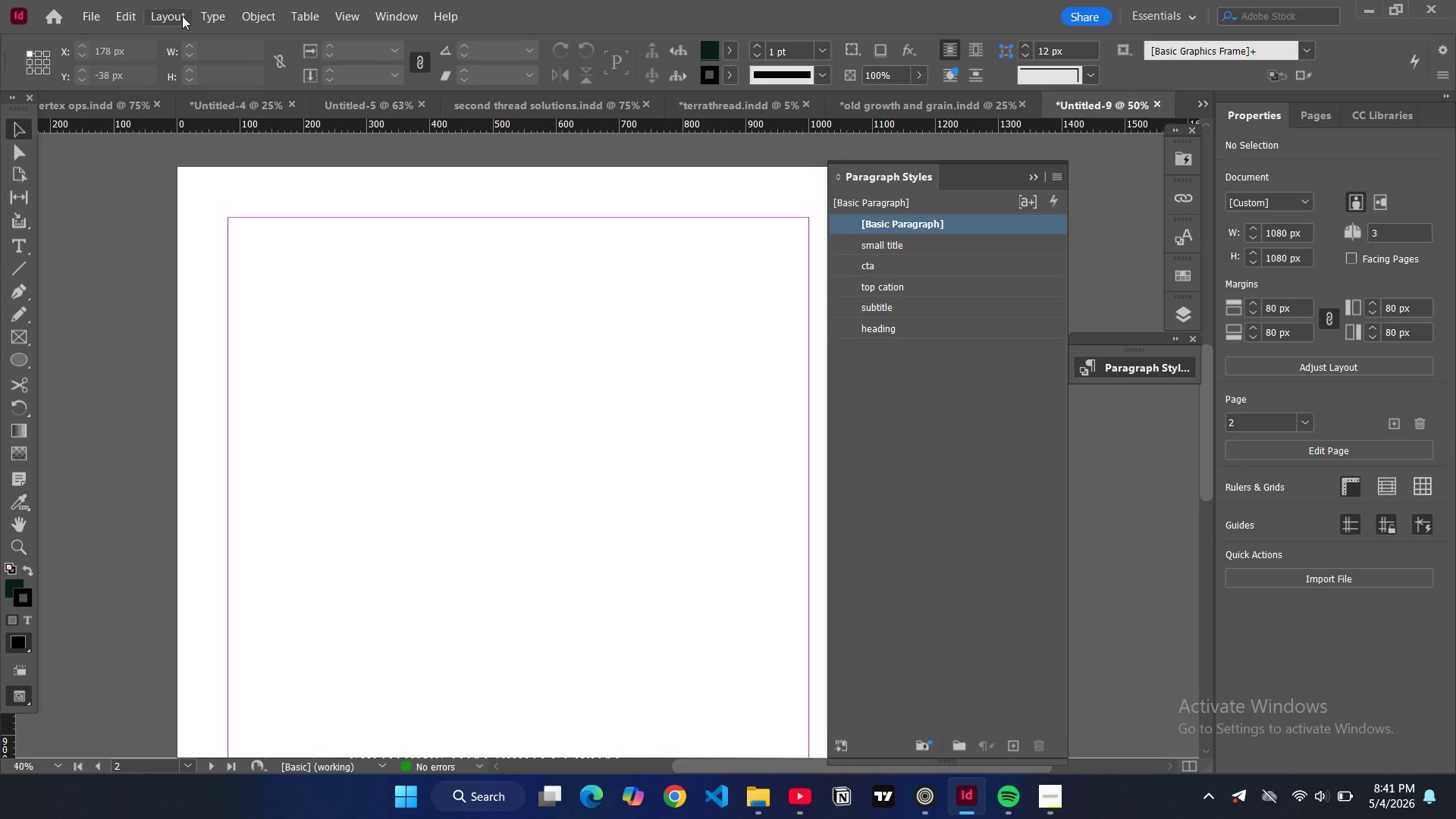 
left_click([177, 16])
 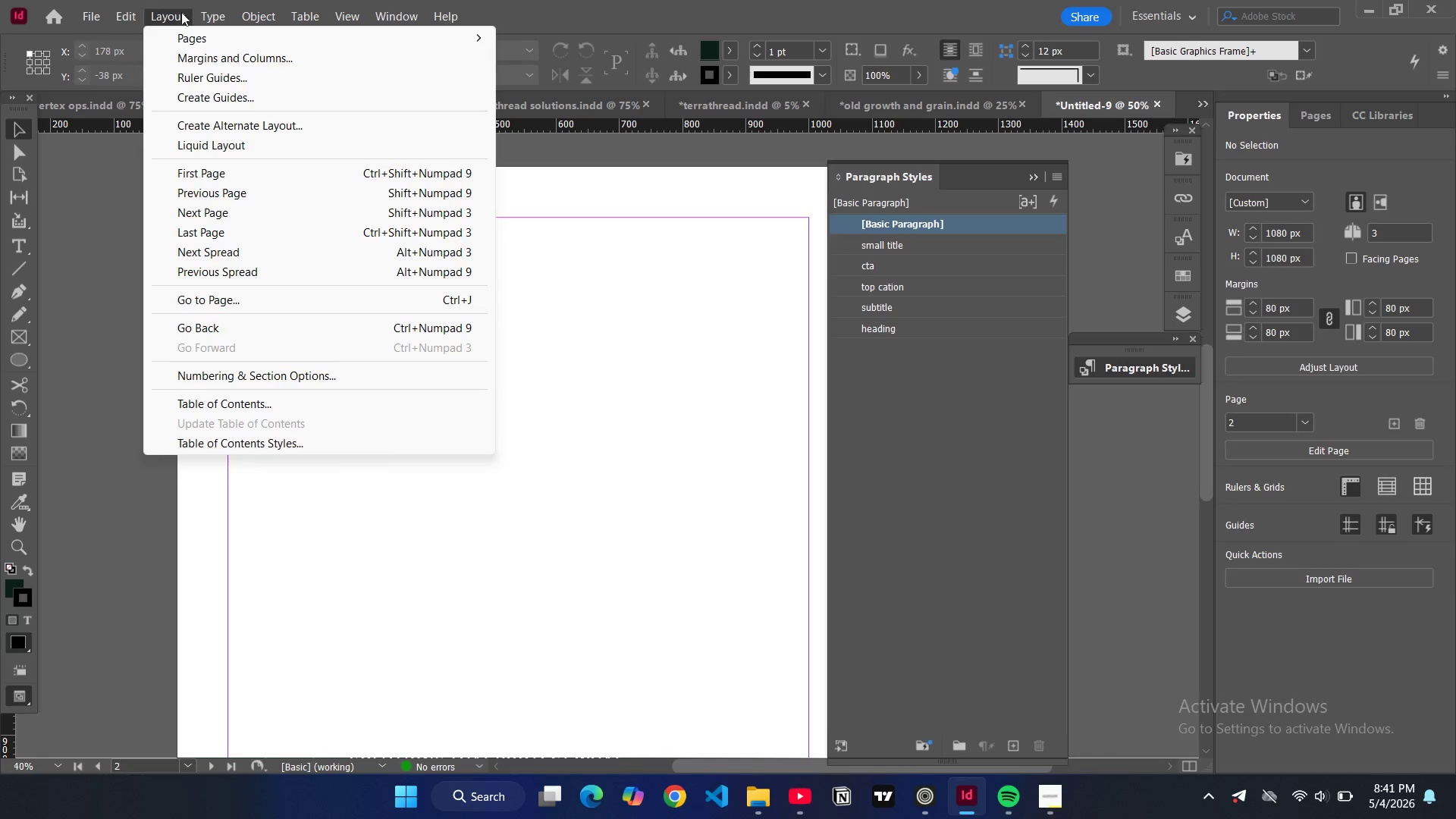 
wait(7.11)
 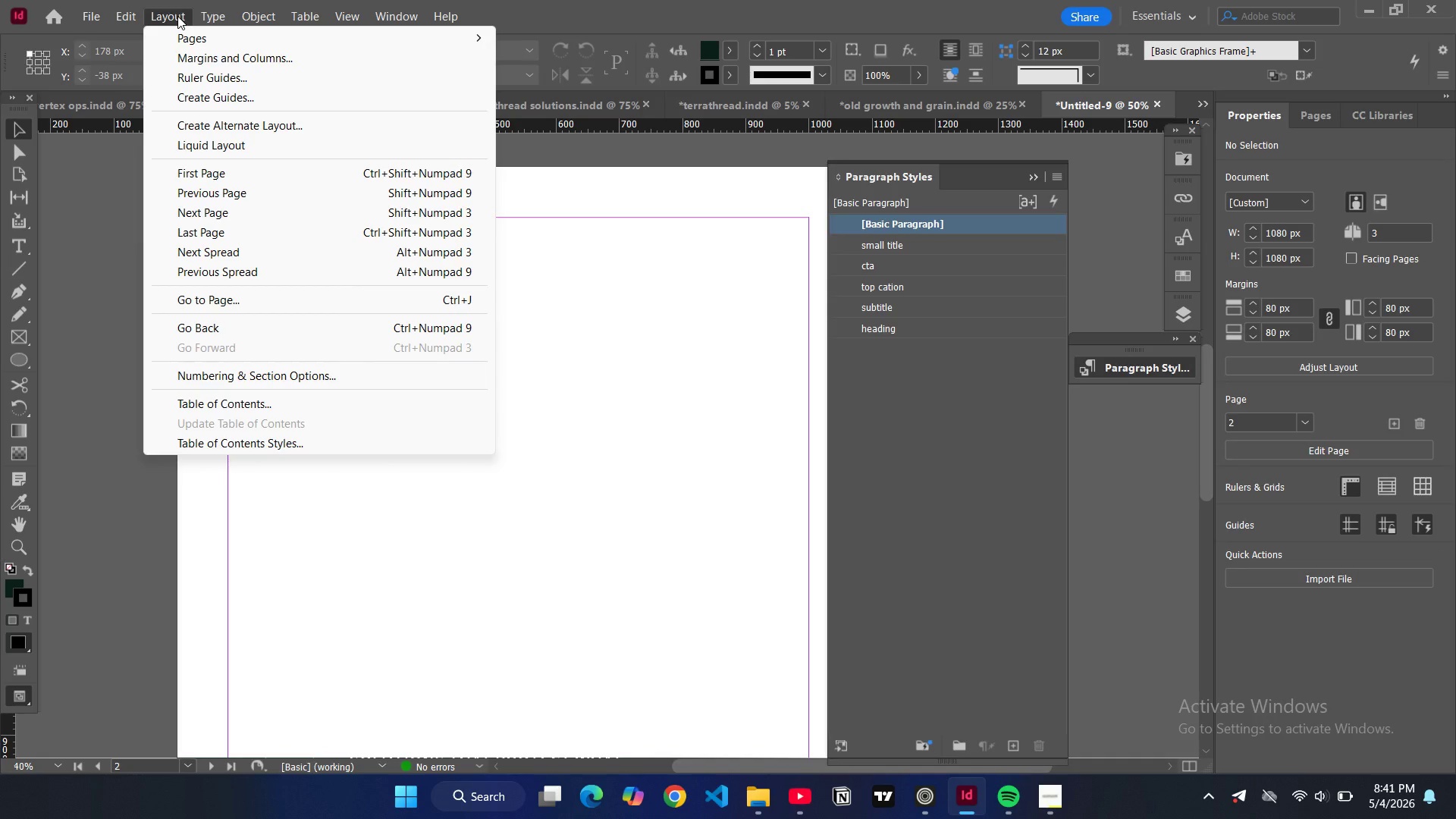 
left_click([207, 89])
 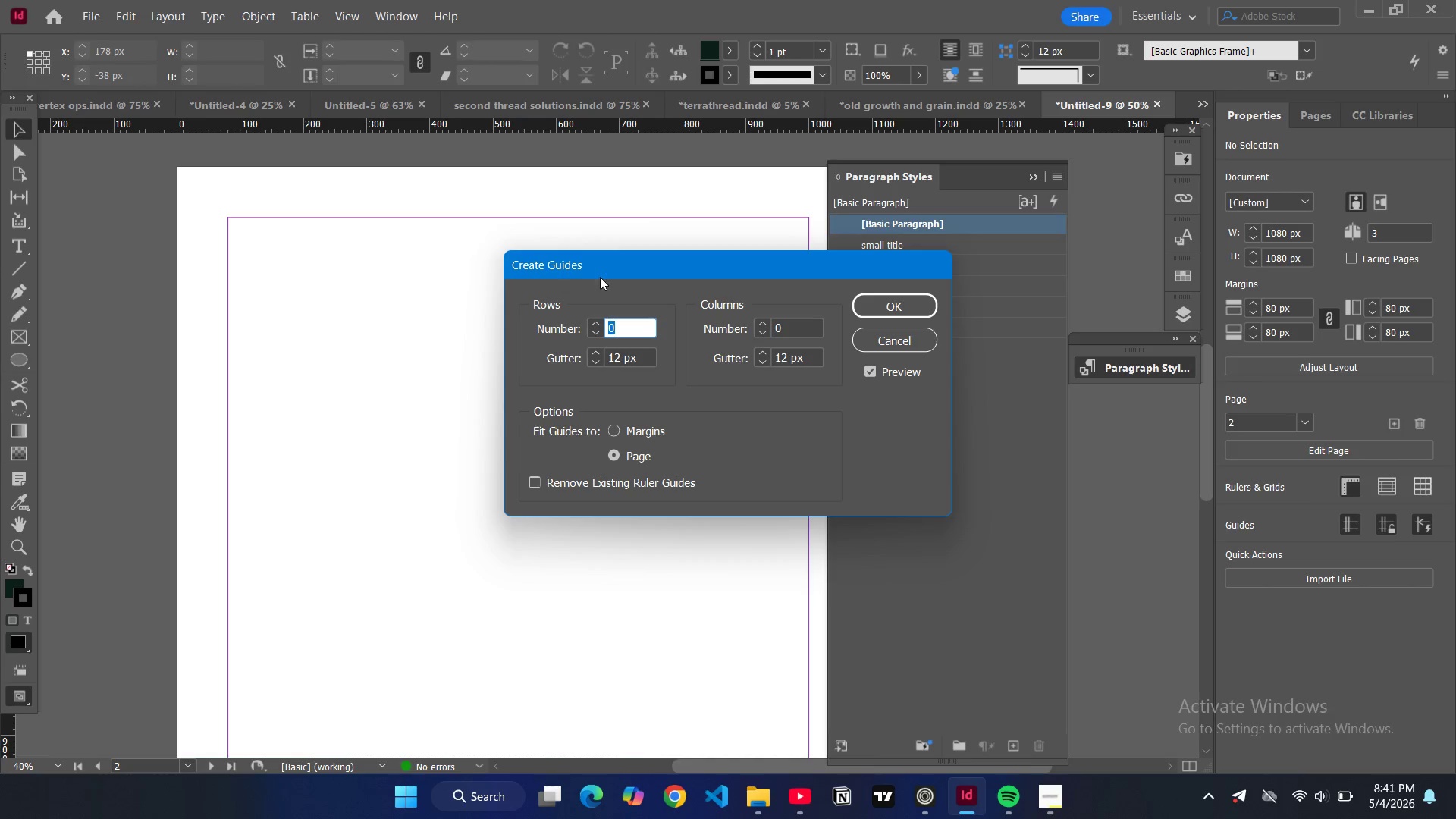 
key(6)
 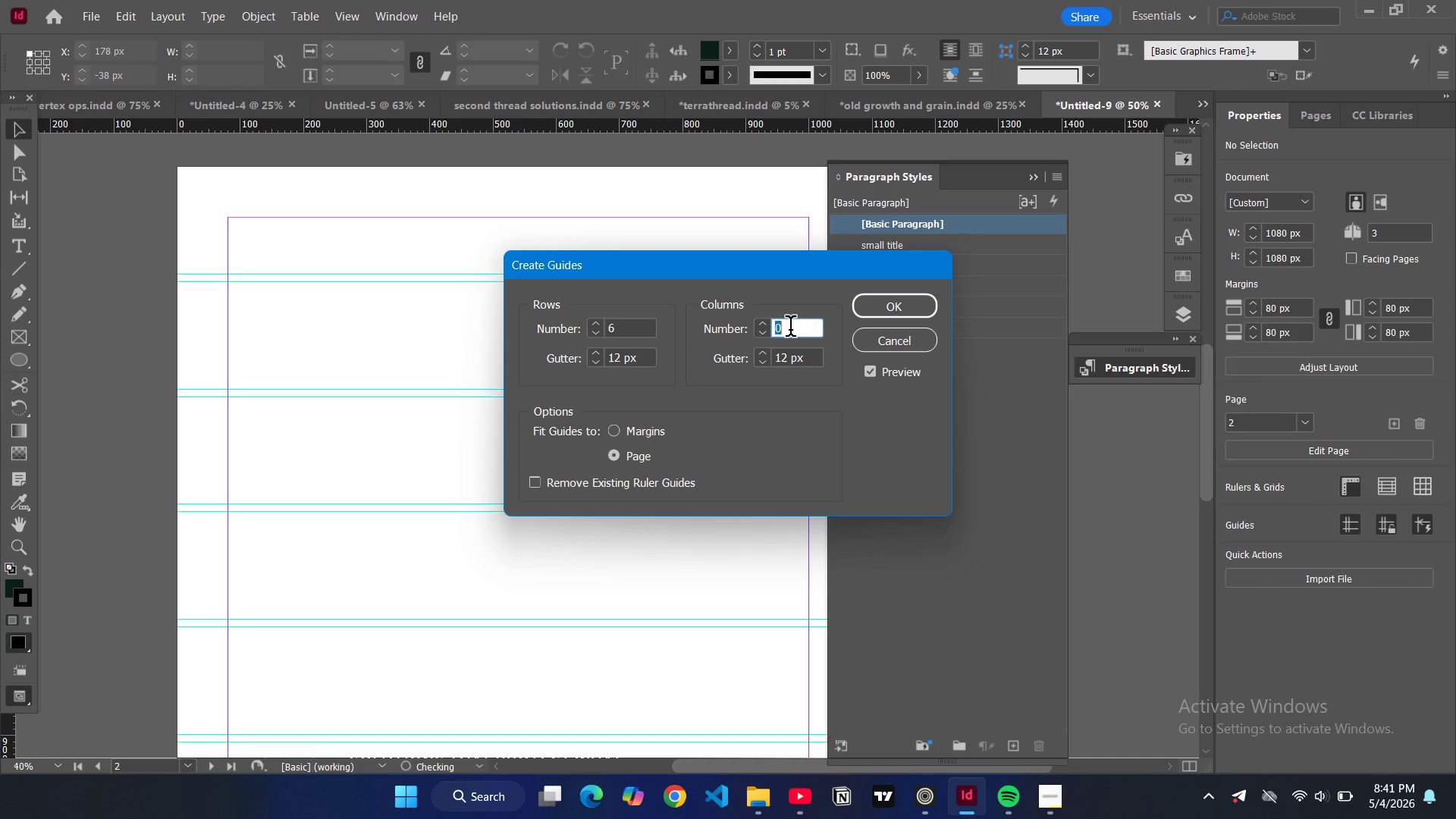 
double_click([790, 329])
 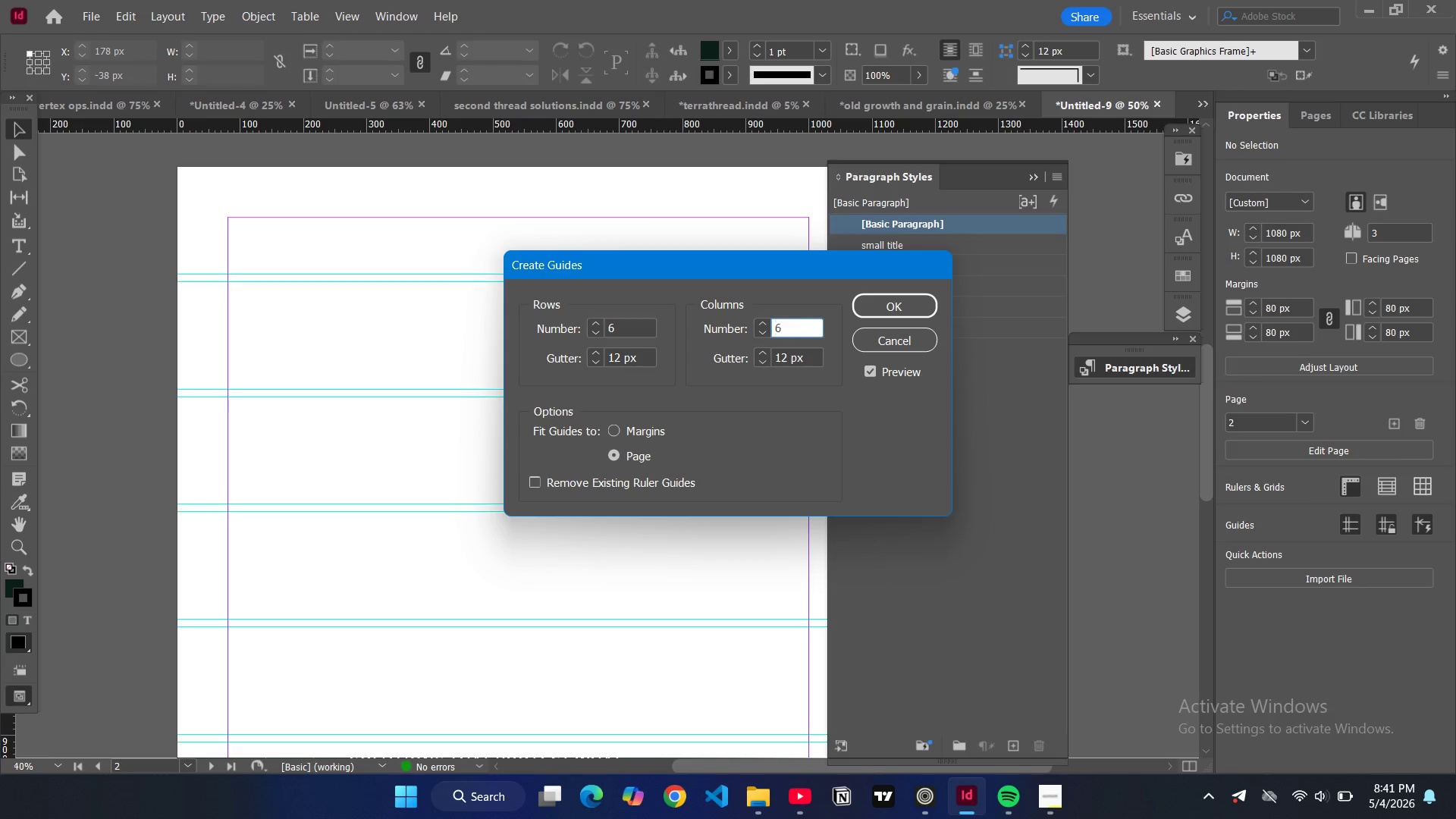 
key(6)
 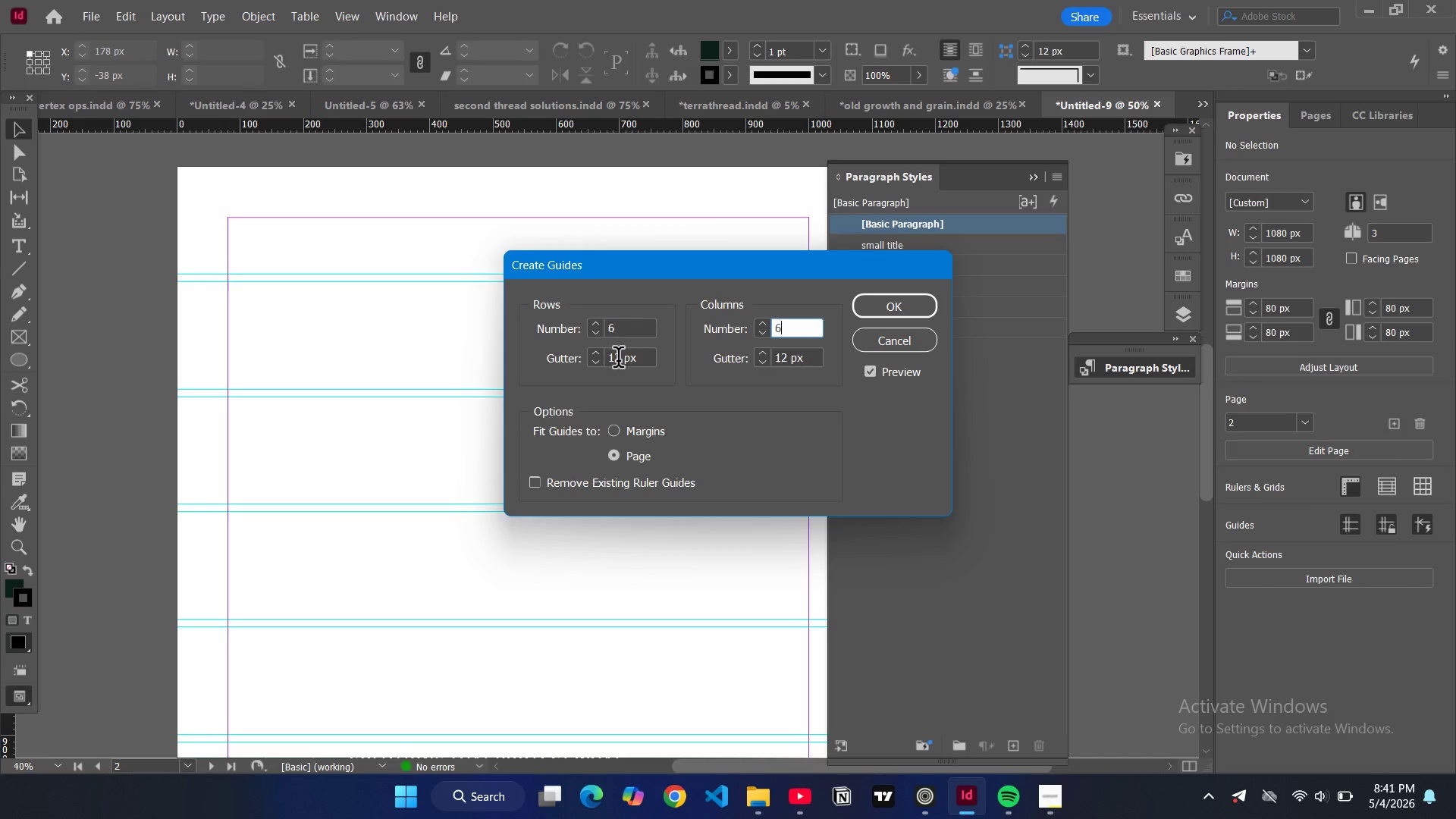 
double_click([617, 360])
 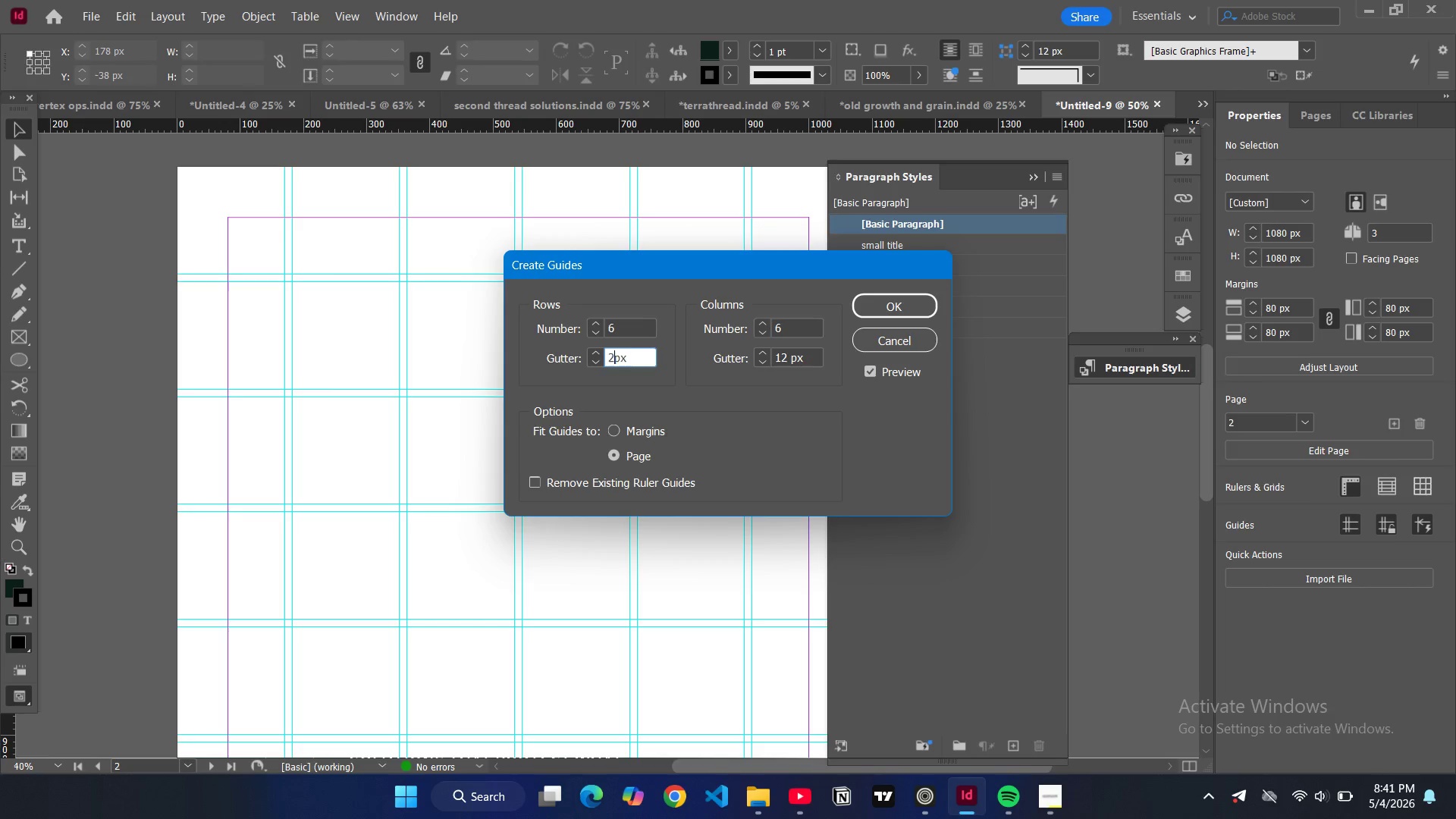 
key(2)
 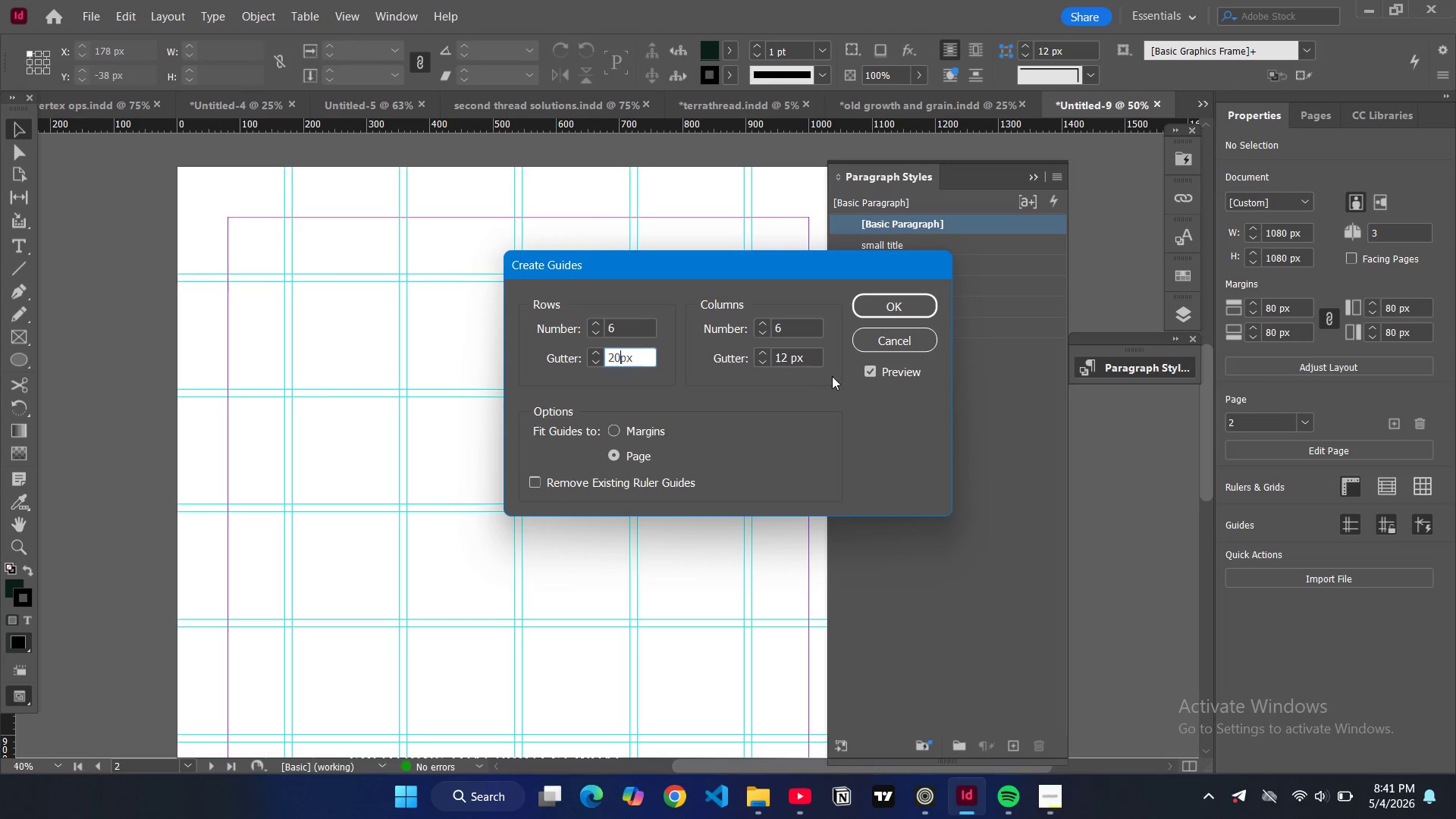 
key(0)
 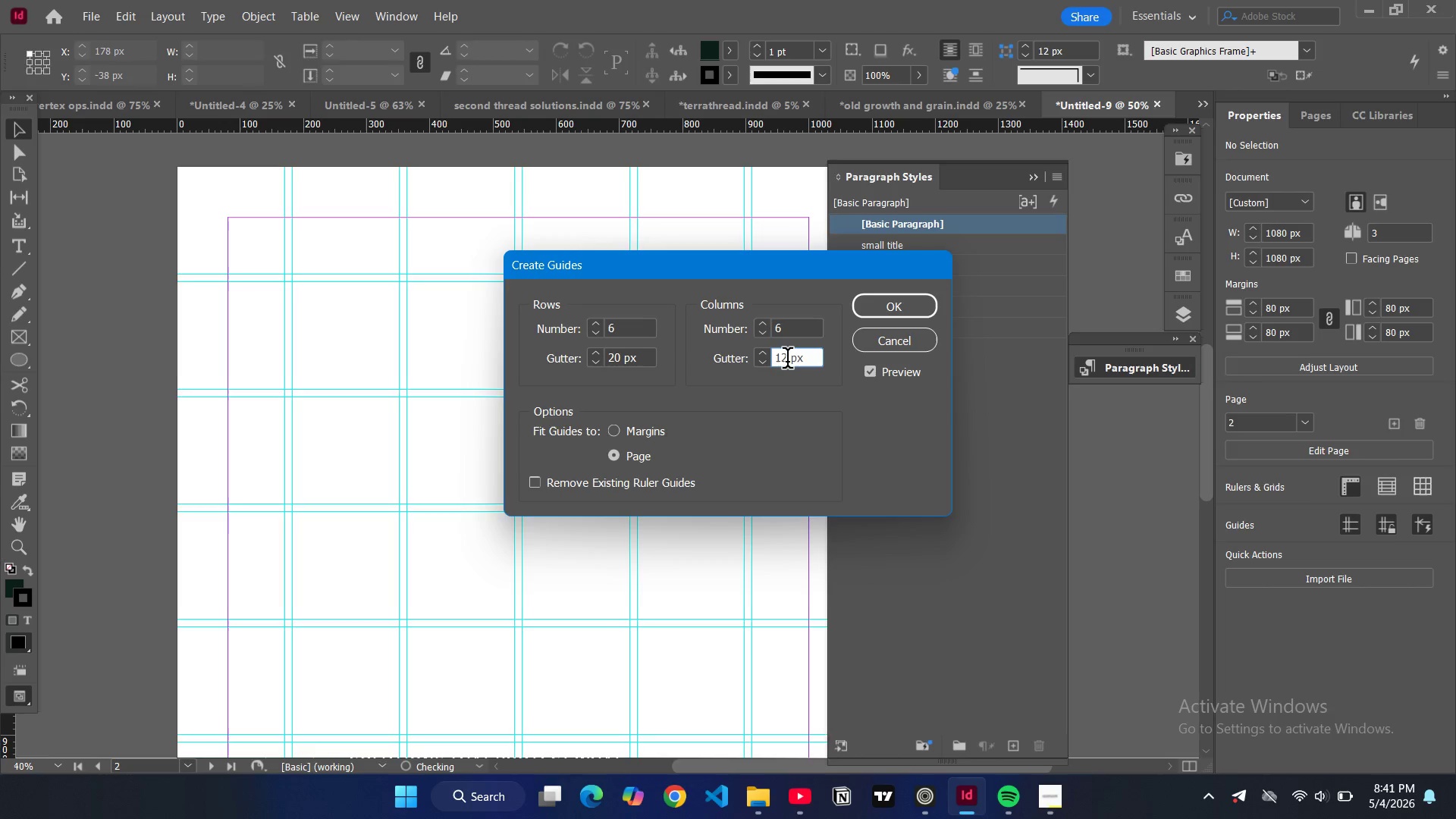 
double_click([787, 361])
 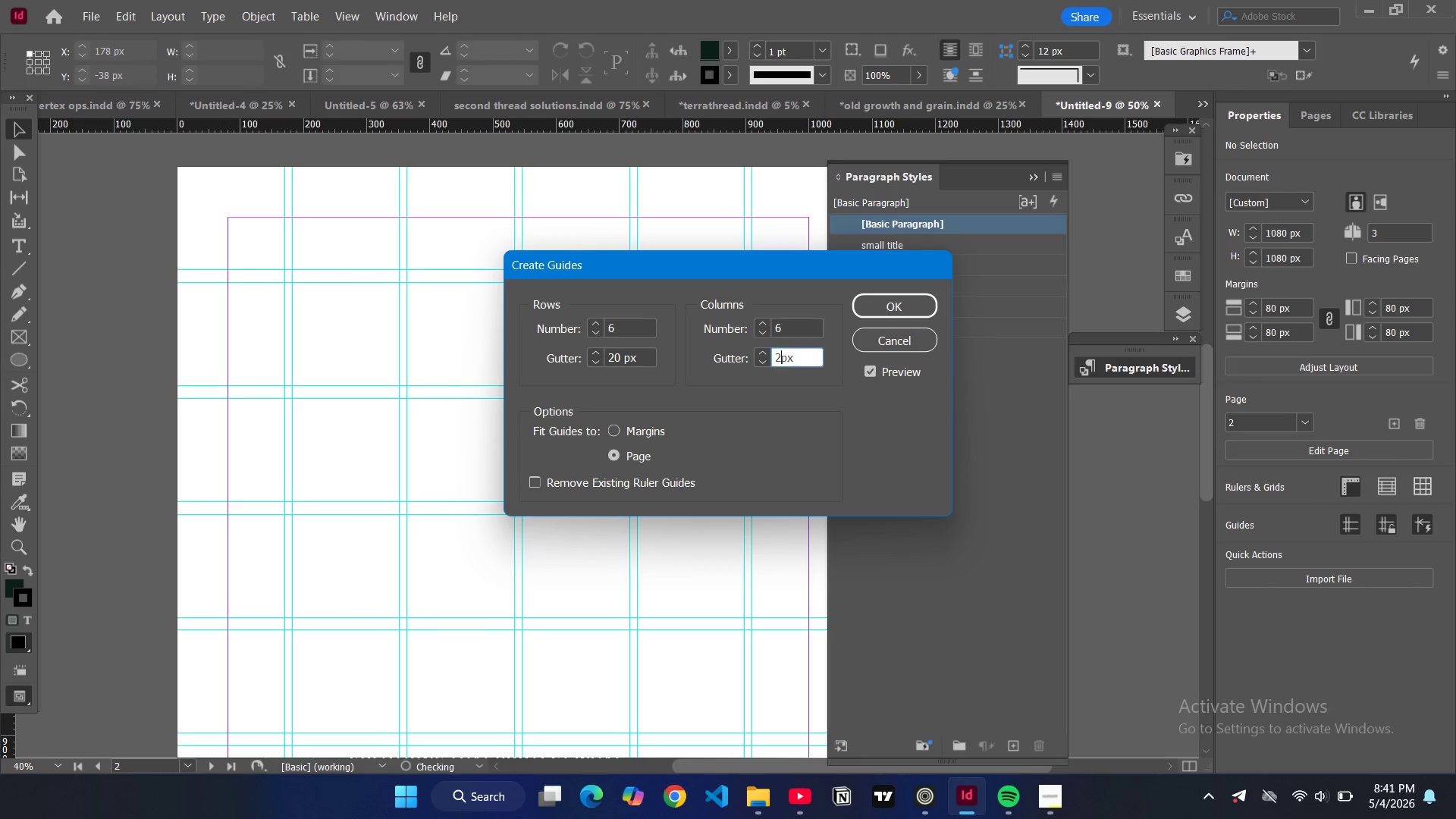 
key(2)
 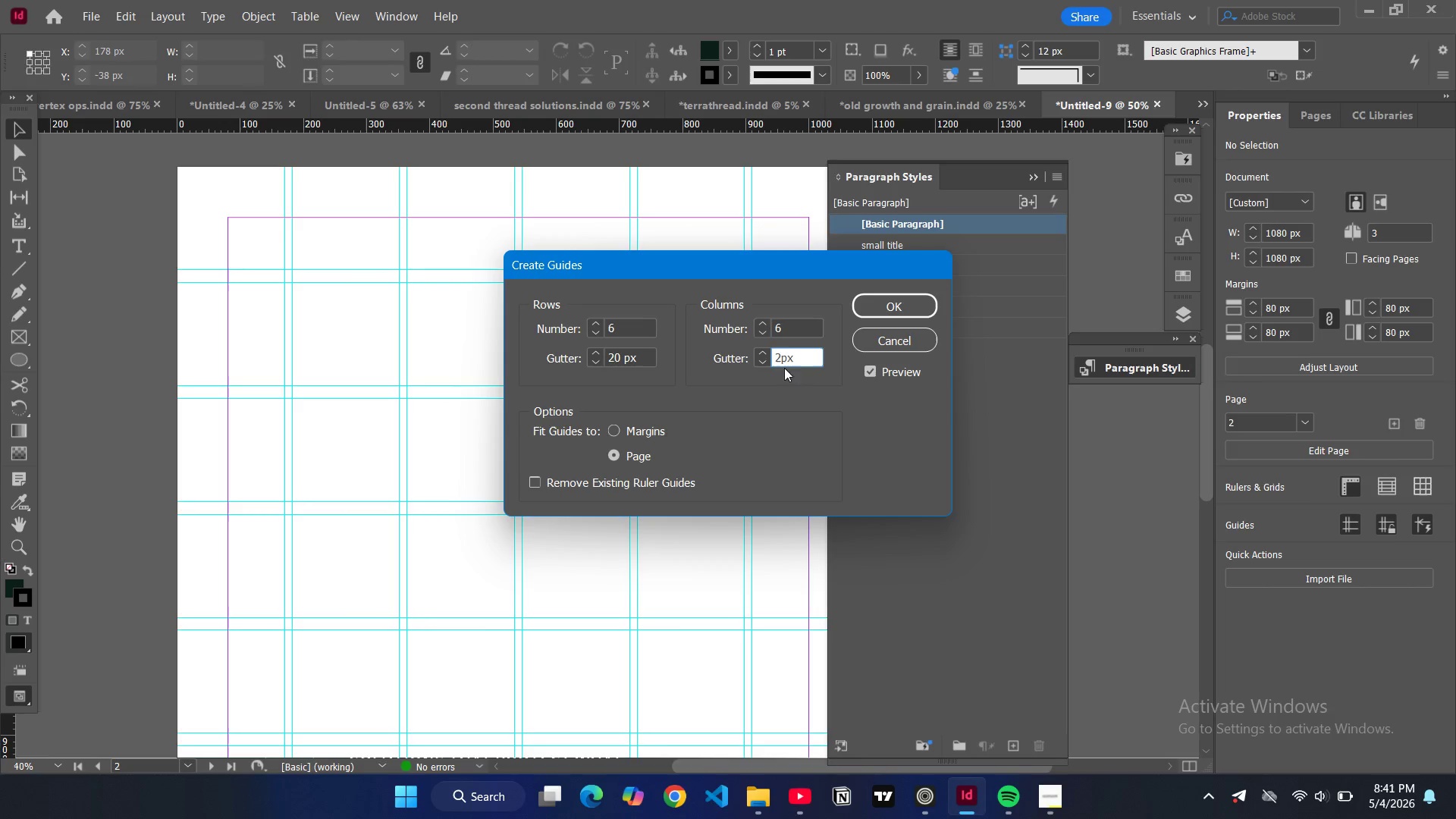 
key(0)
 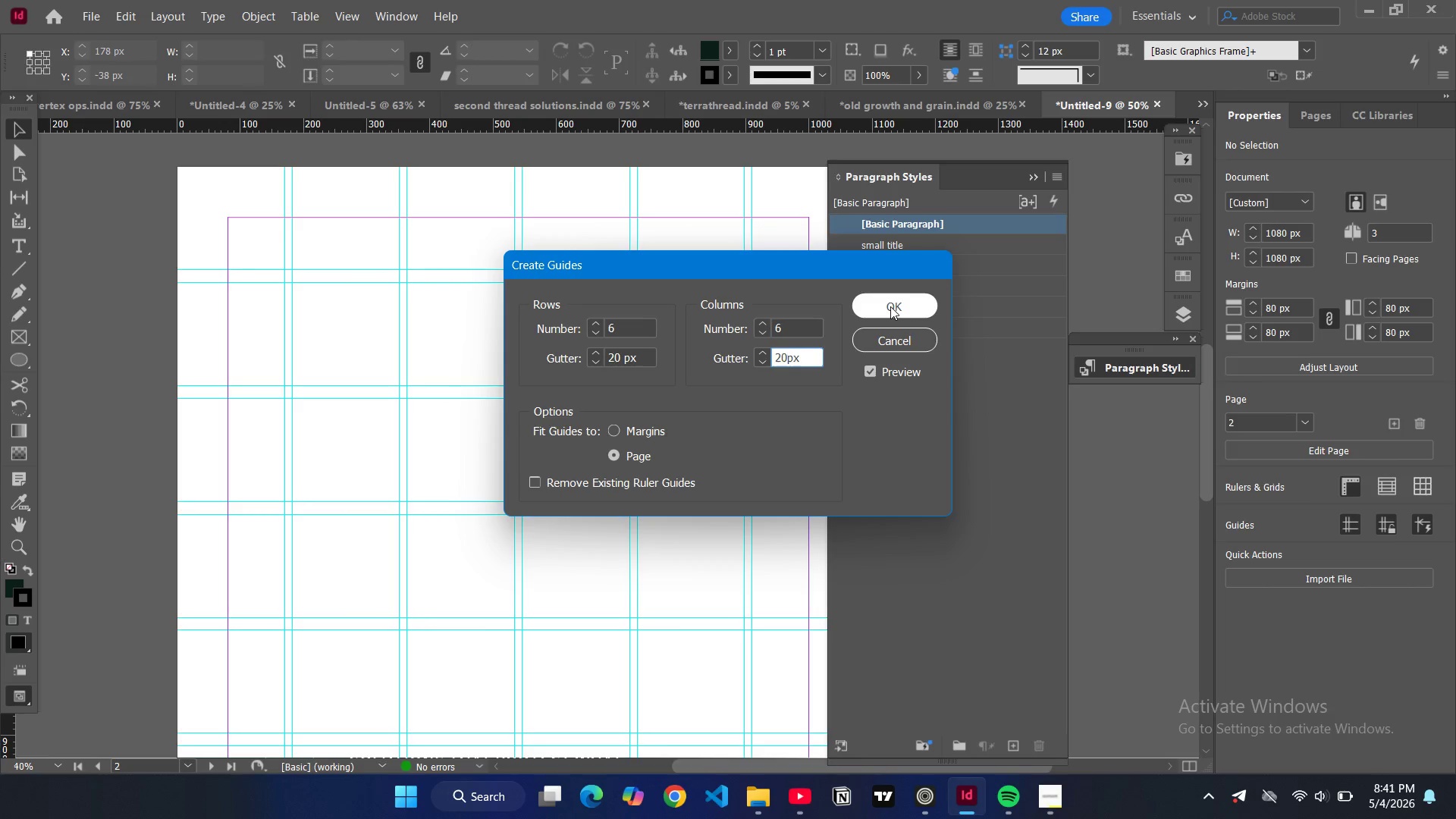 
left_click([890, 306])
 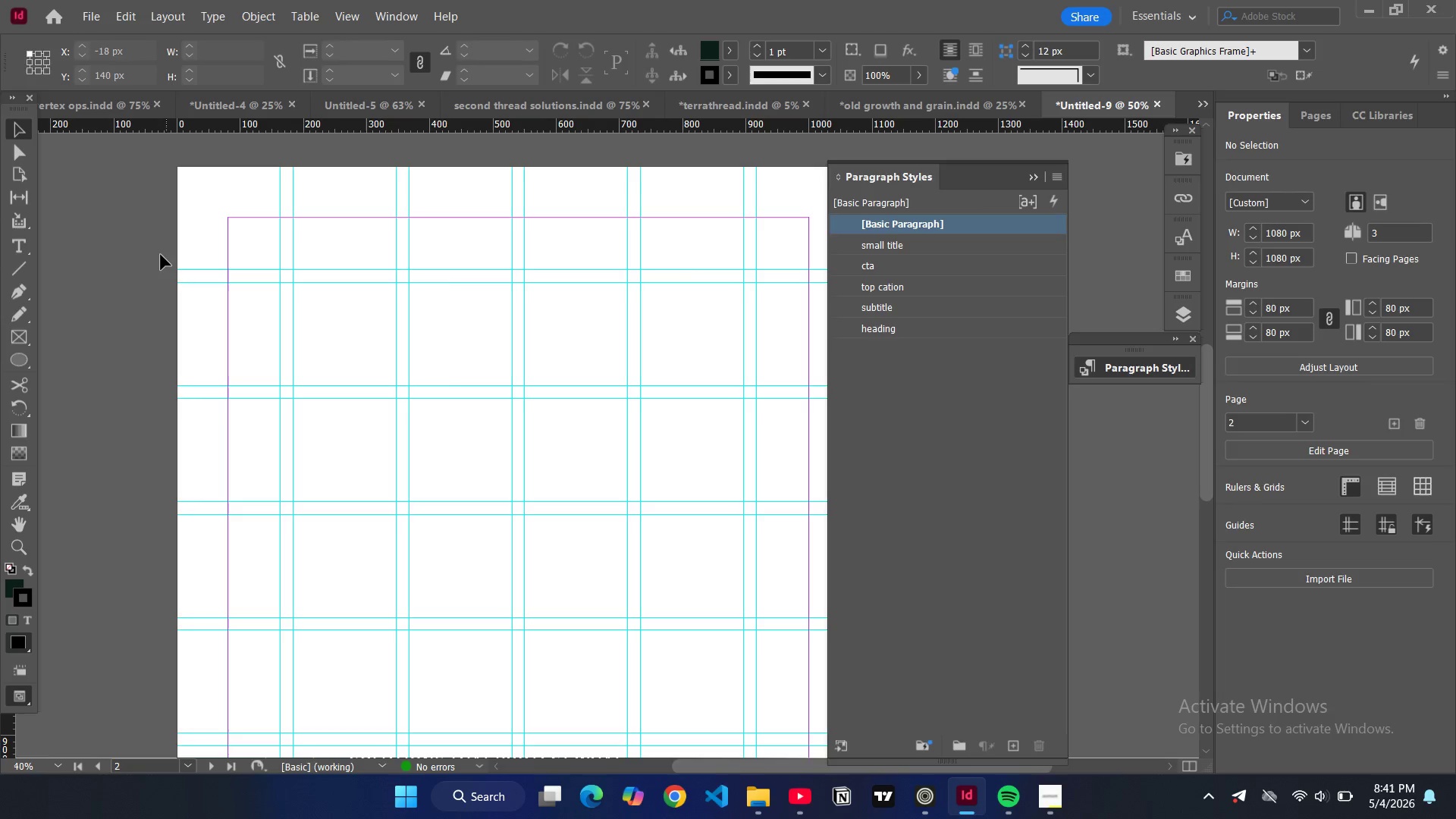 
wait(7.64)
 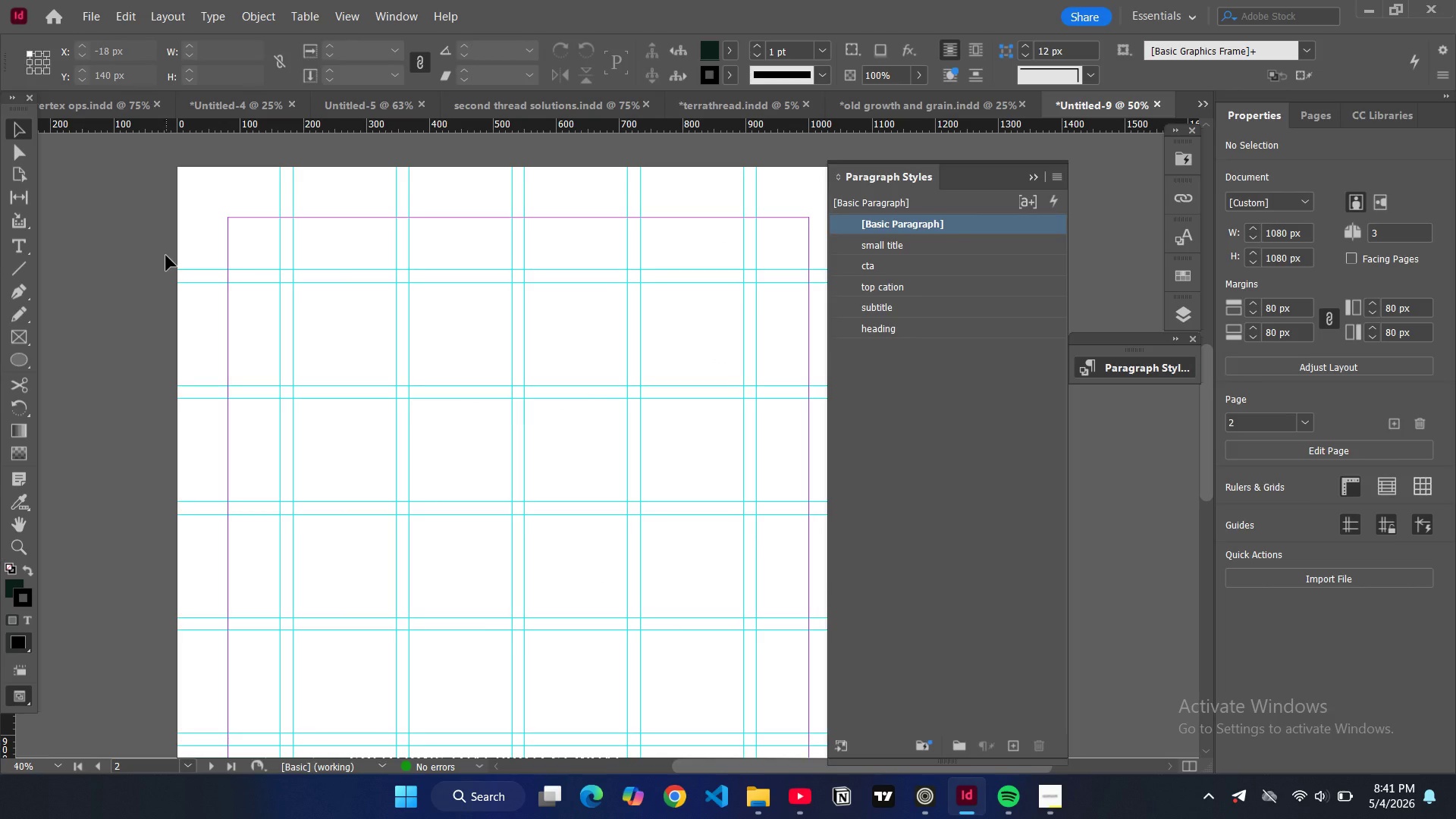 
right_click([28, 358])
 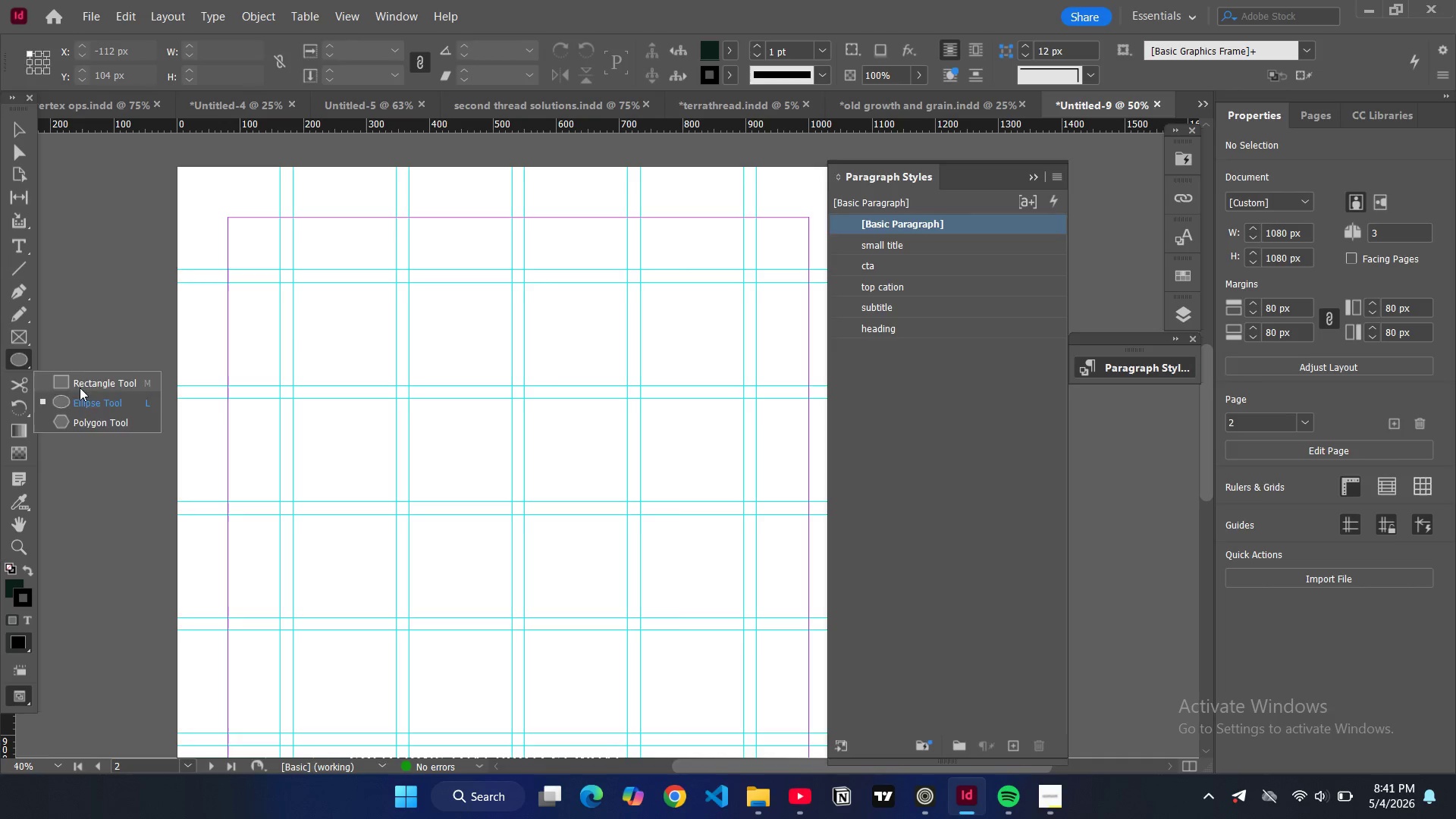 
left_click([80, 388])
 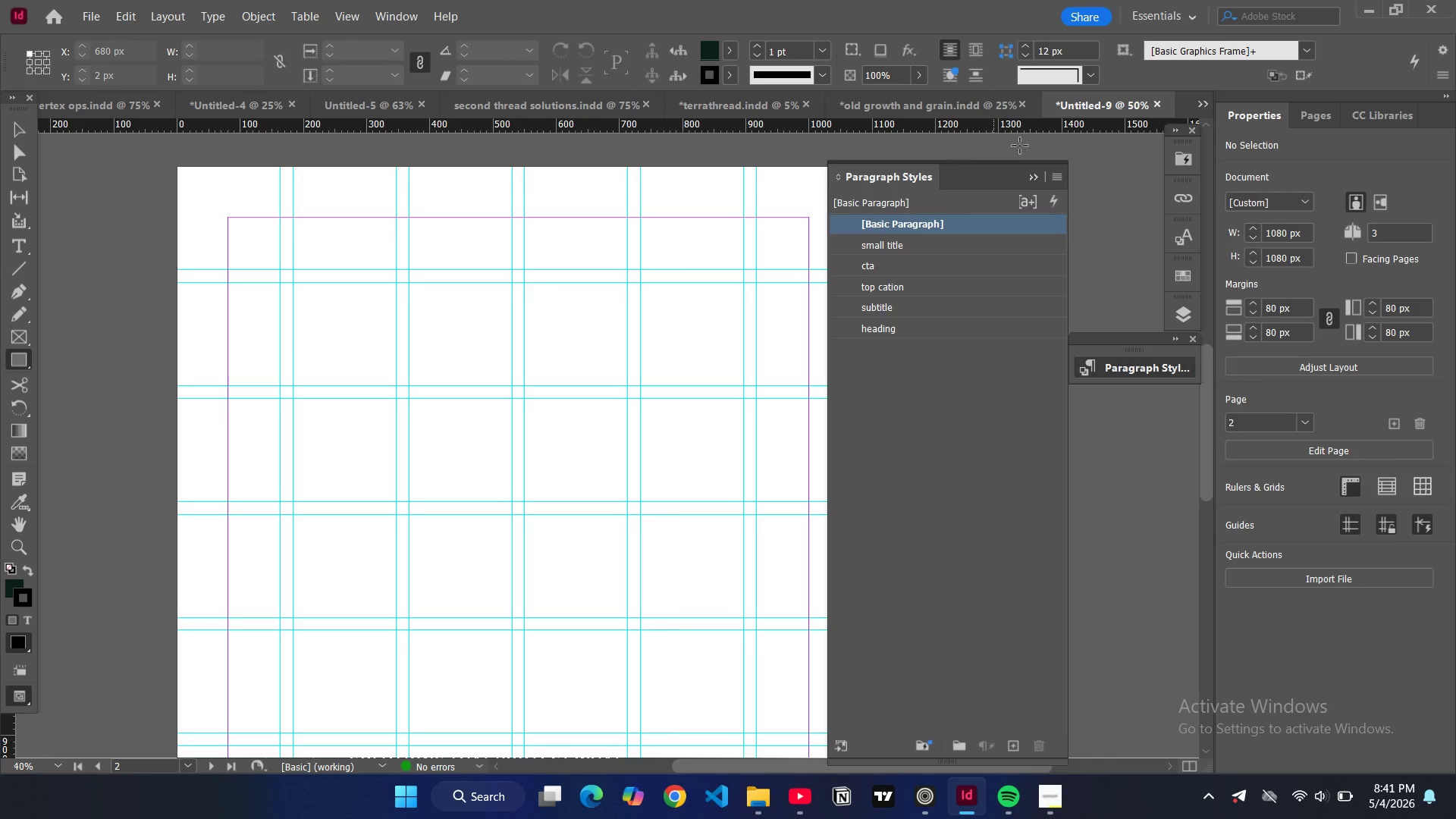 
left_click([1030, 179])
 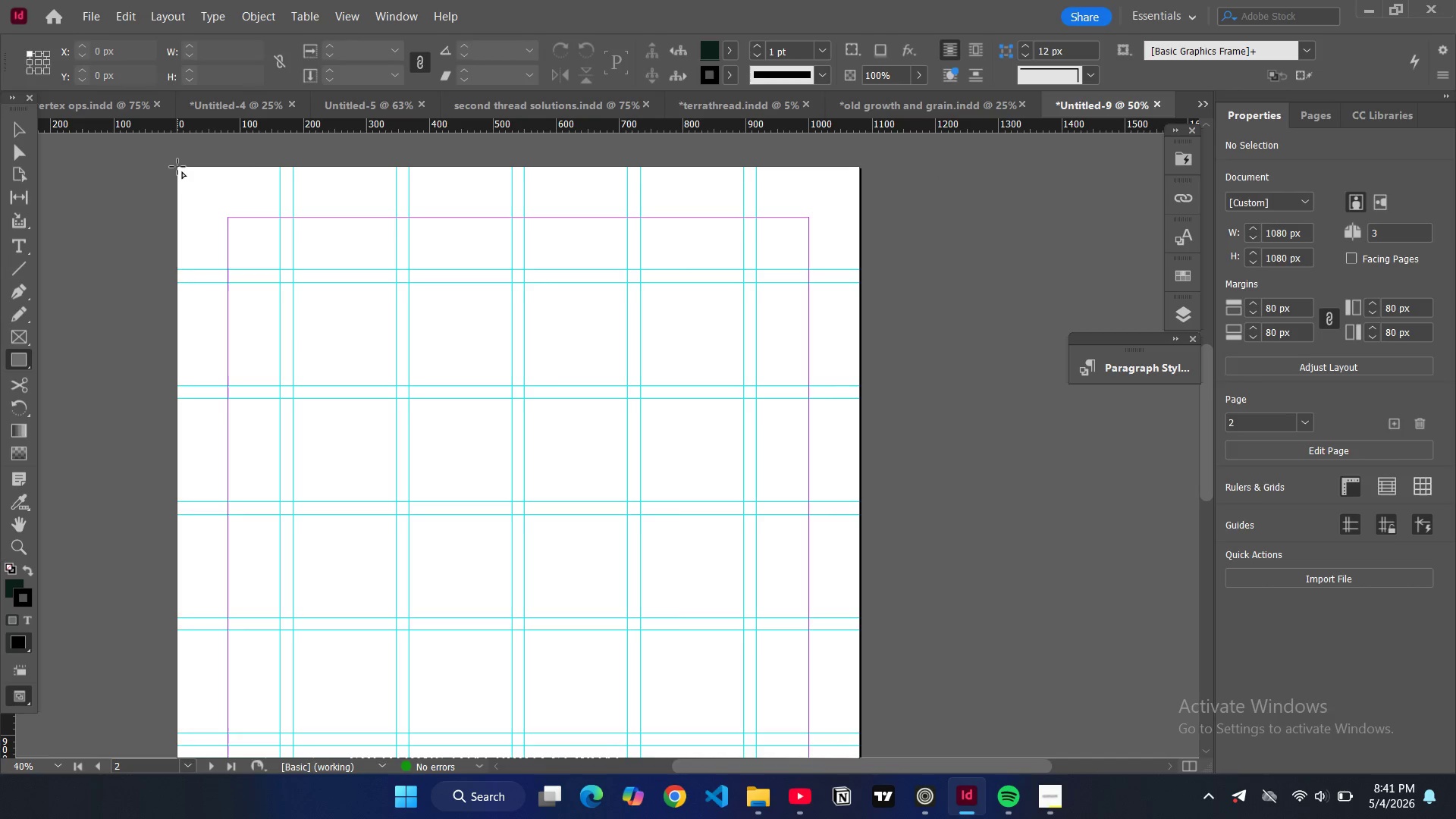 
left_click_drag(start_coordinate=[177, 167], to_coordinate=[858, 696])
 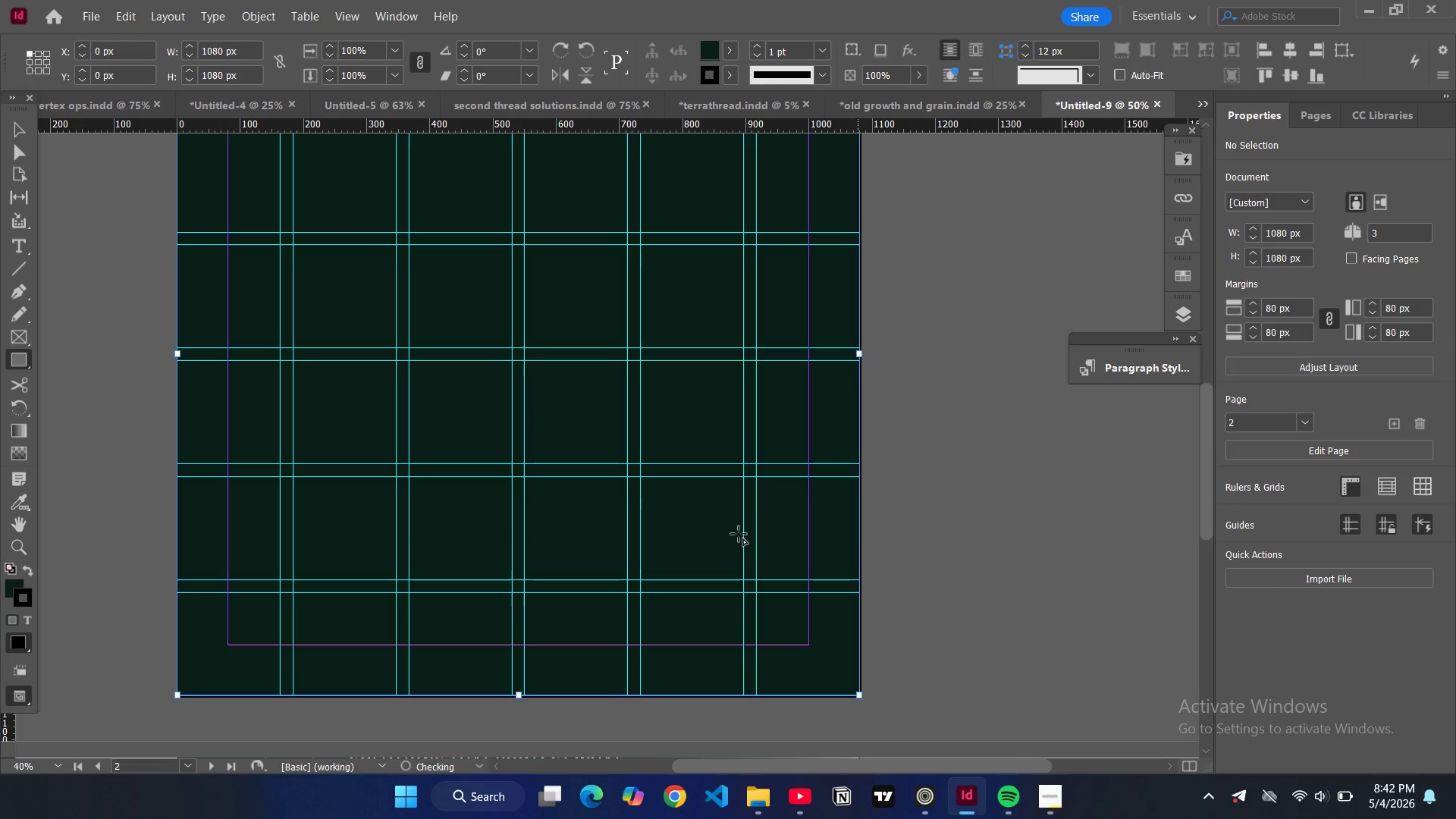 
scroll: coordinate [683, 485], scroll_direction: up, amount: 8.0
 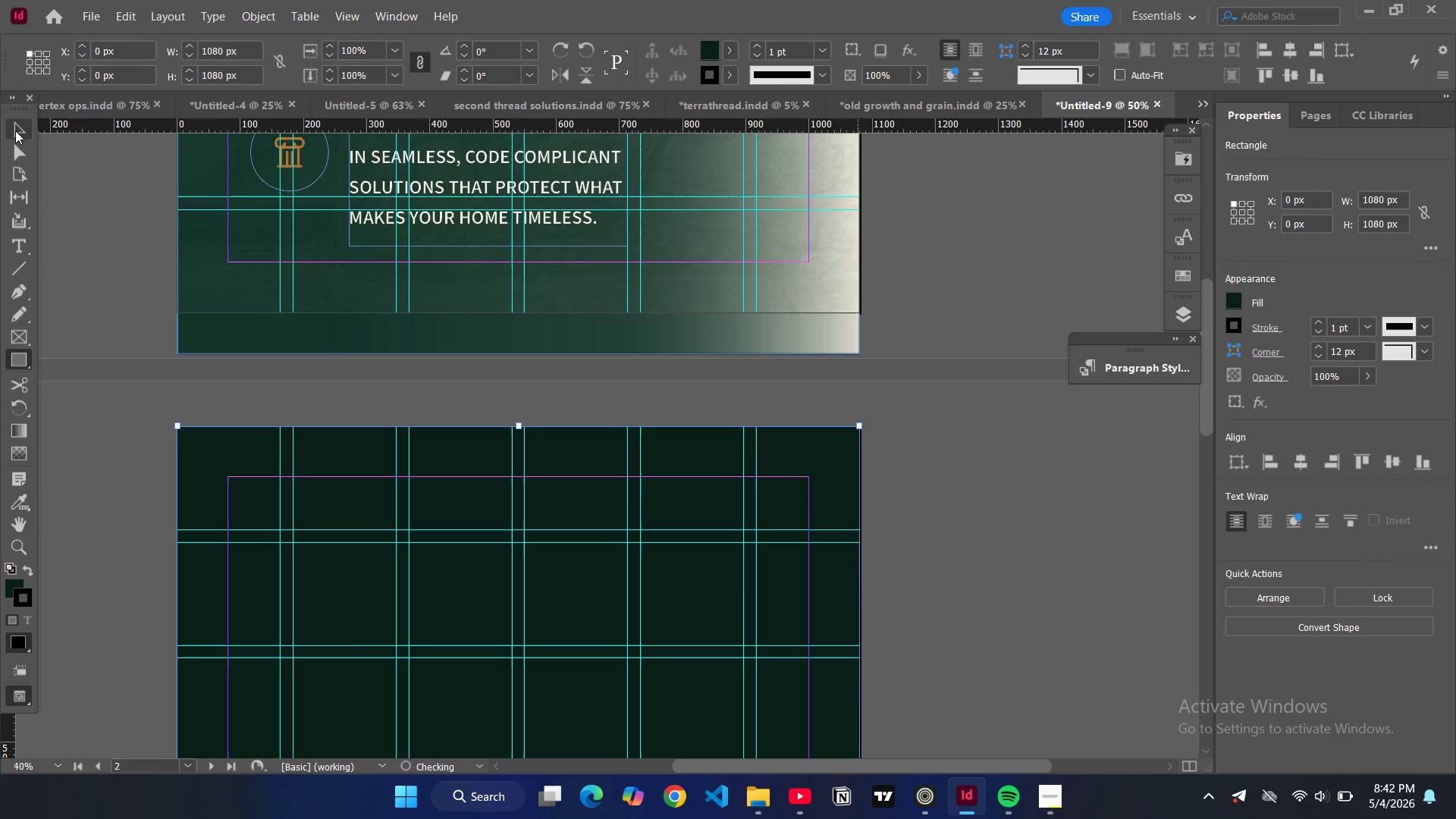 
left_click([15, 131])
 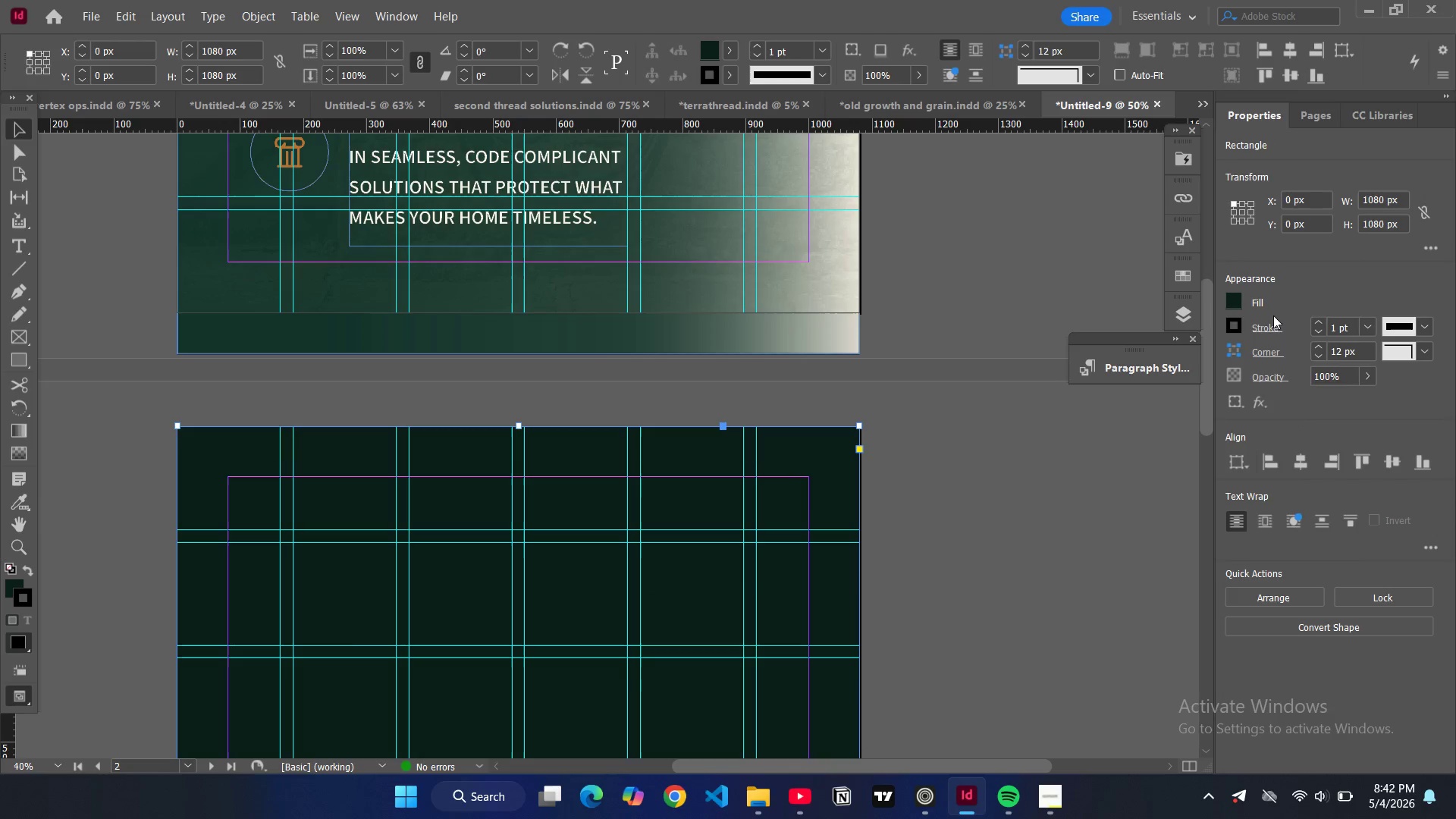 
double_click([1232, 303])
 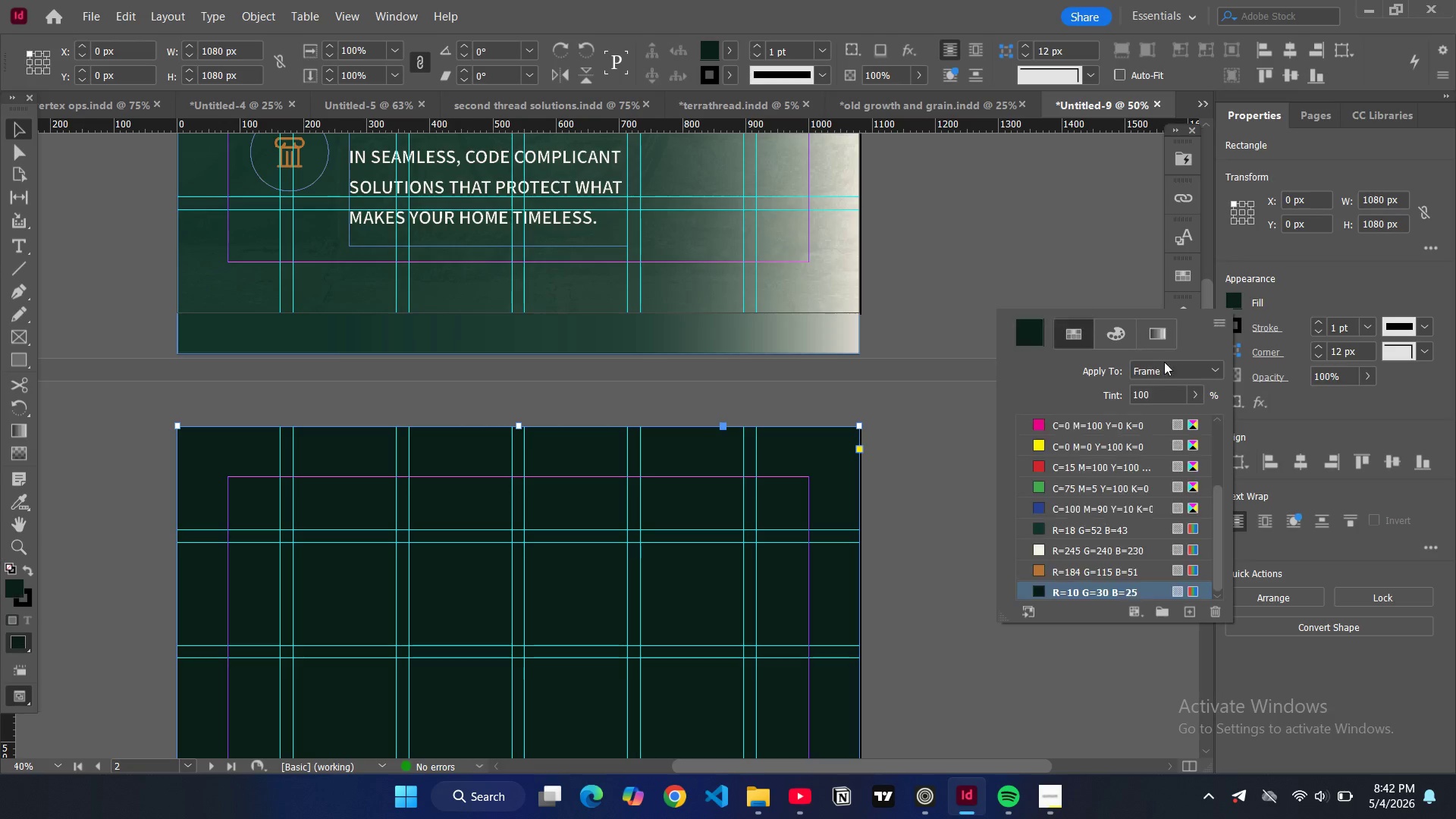 
scroll: coordinate [1053, 533], scroll_direction: down, amount: 10.0
 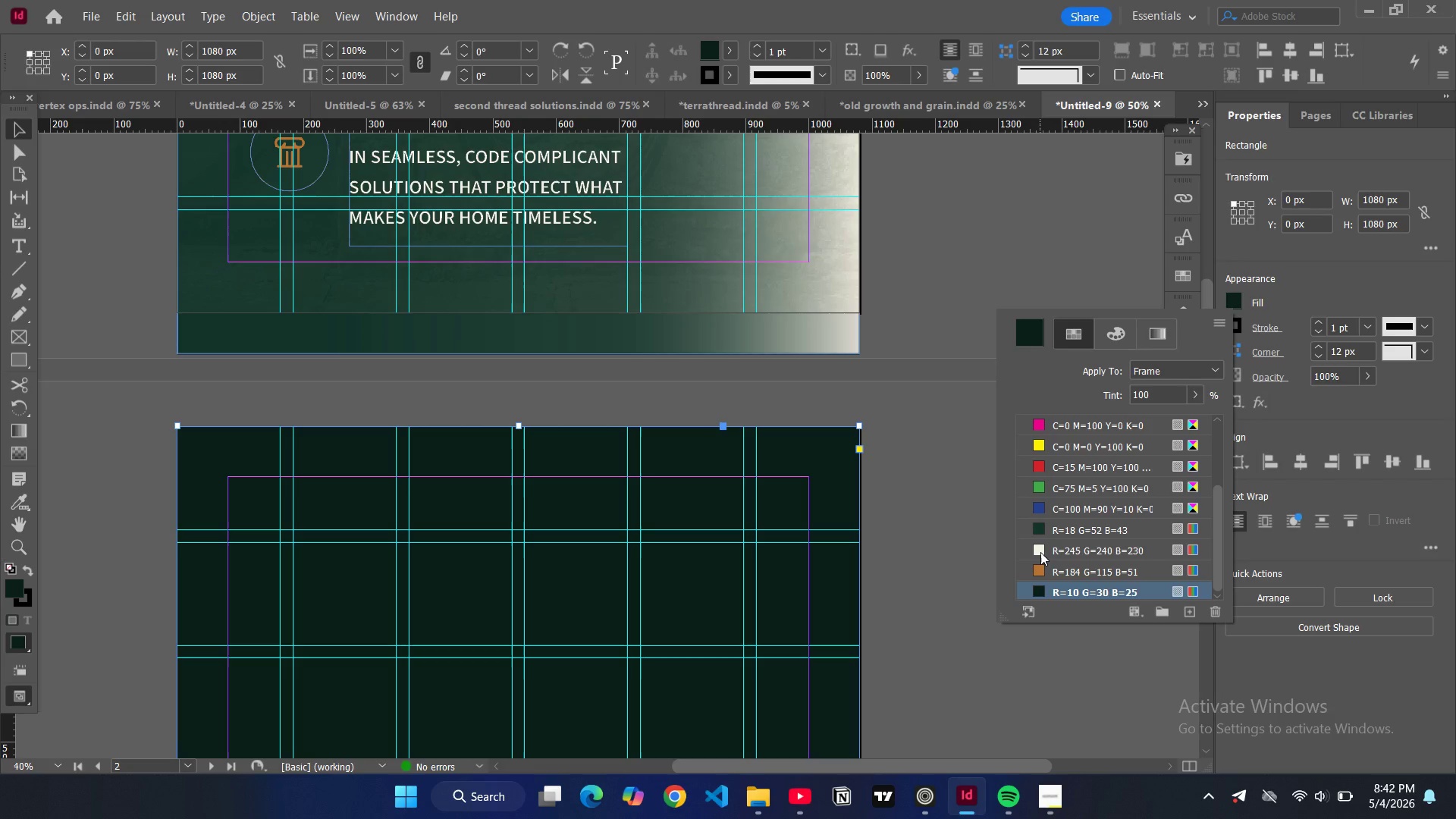 
left_click([1040, 552])
 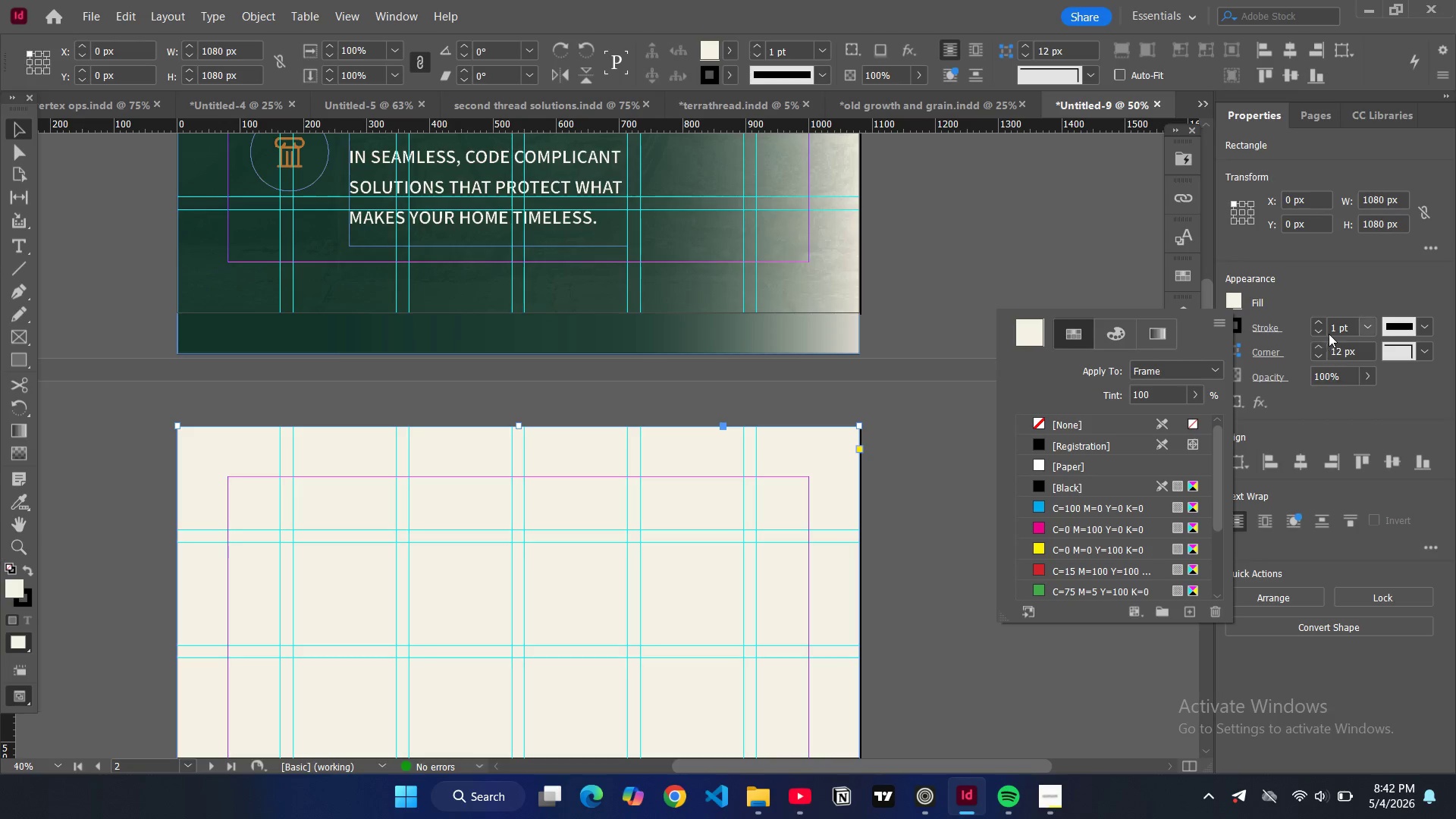 
left_click([1321, 333])
 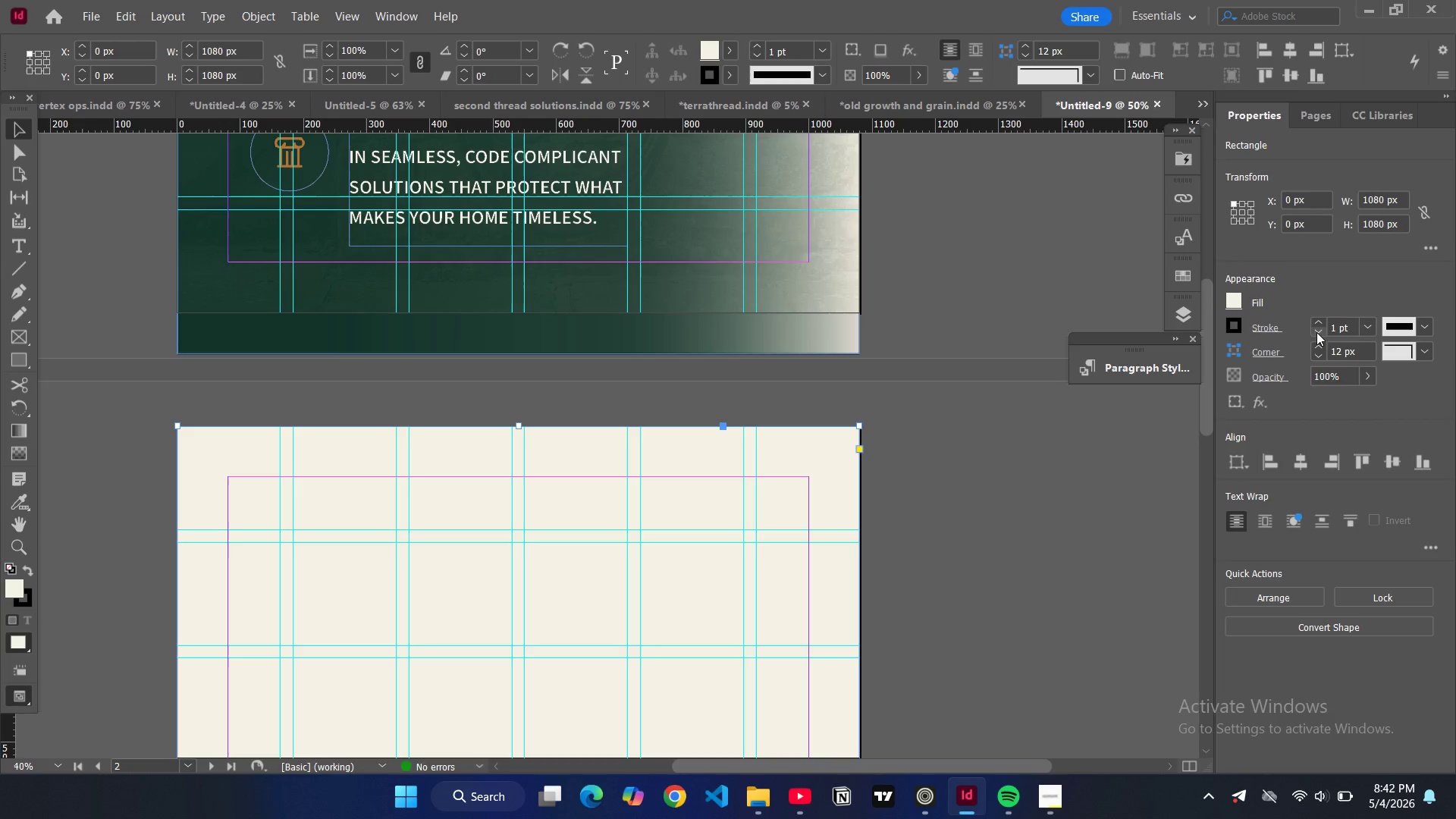 
left_click([1316, 332])
 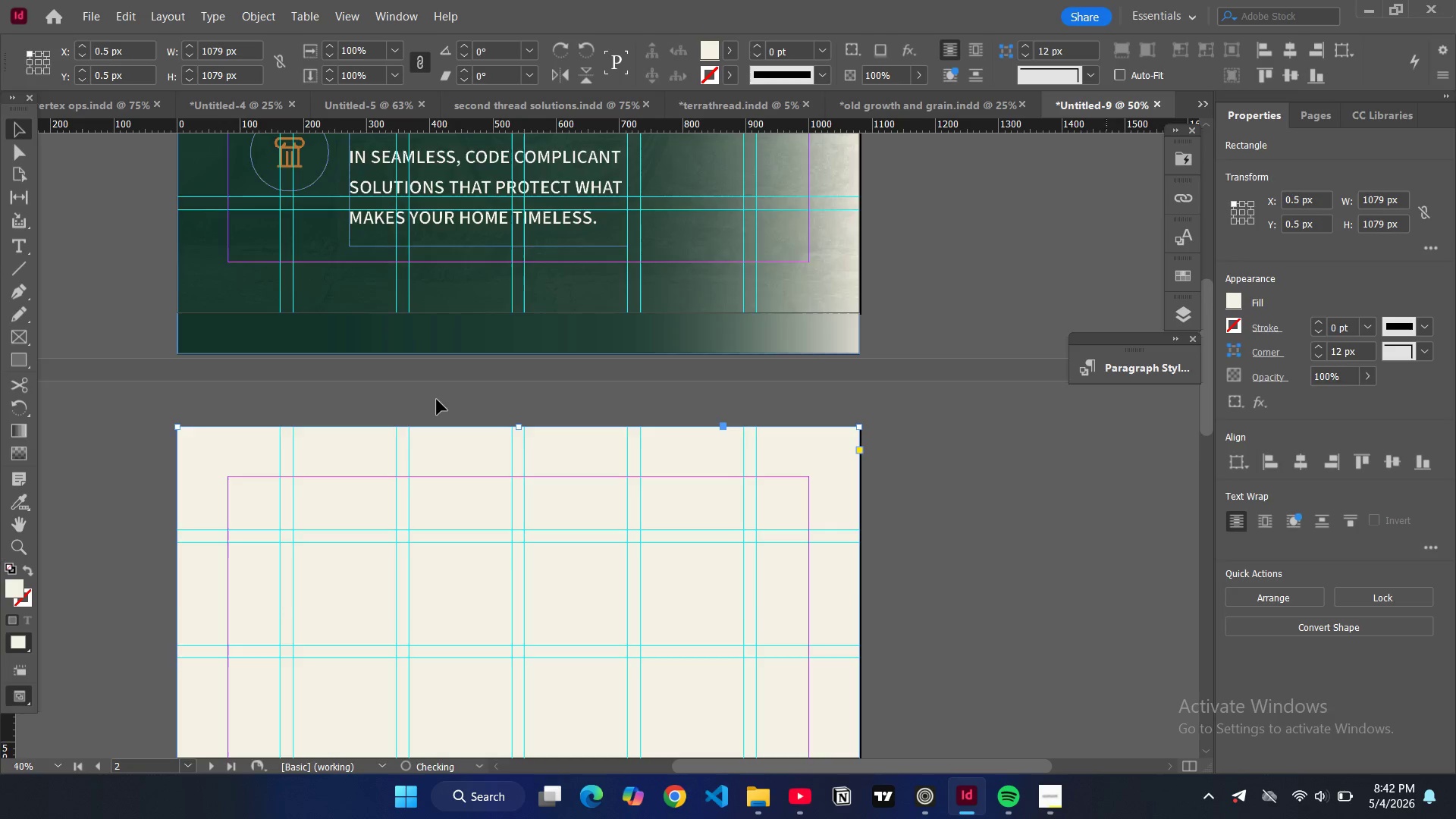 
scroll: coordinate [437, 400], scroll_direction: down, amount: 3.0
 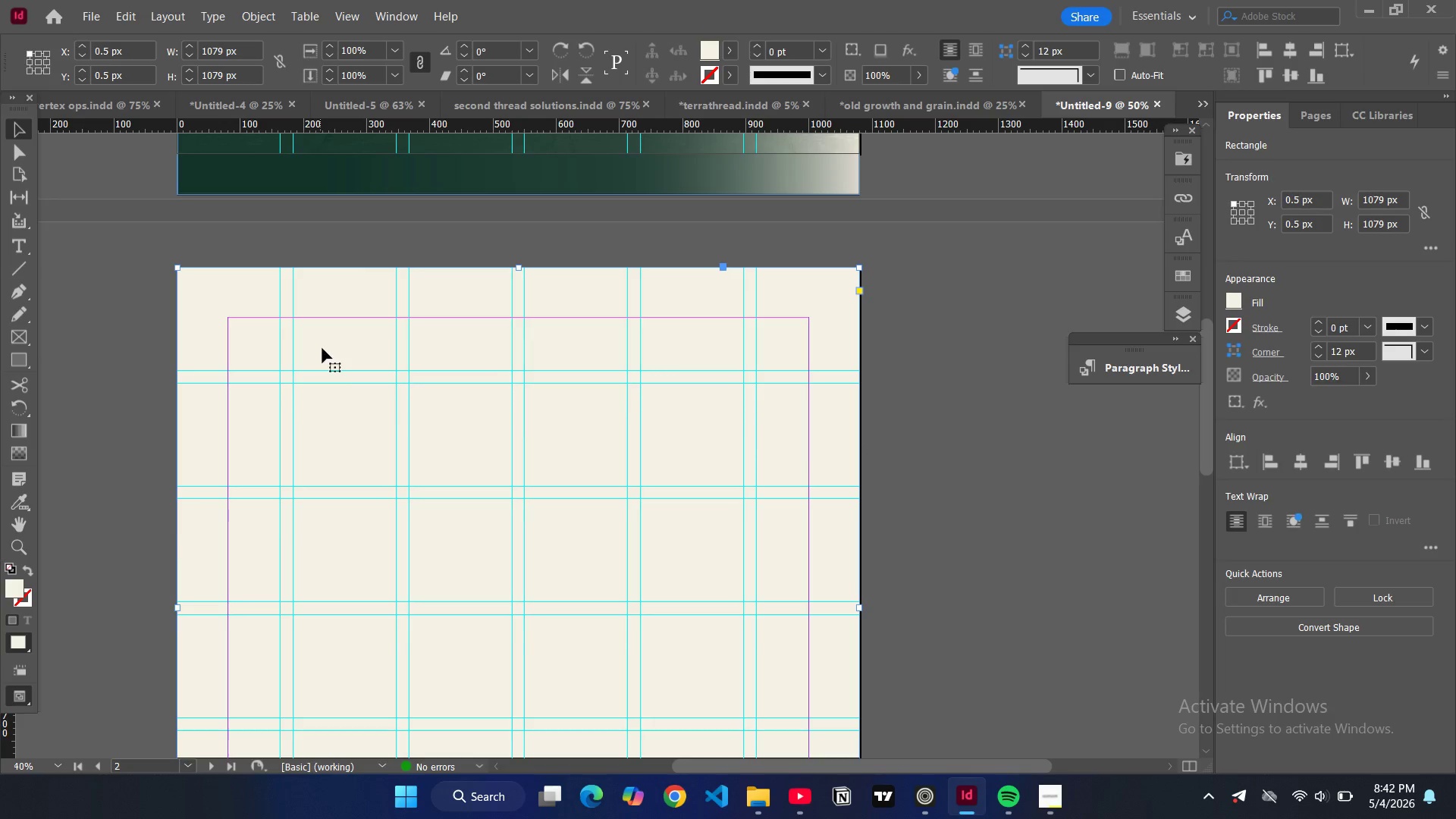 
scroll: coordinate [451, 308], scroll_direction: up, amount: 15.0
 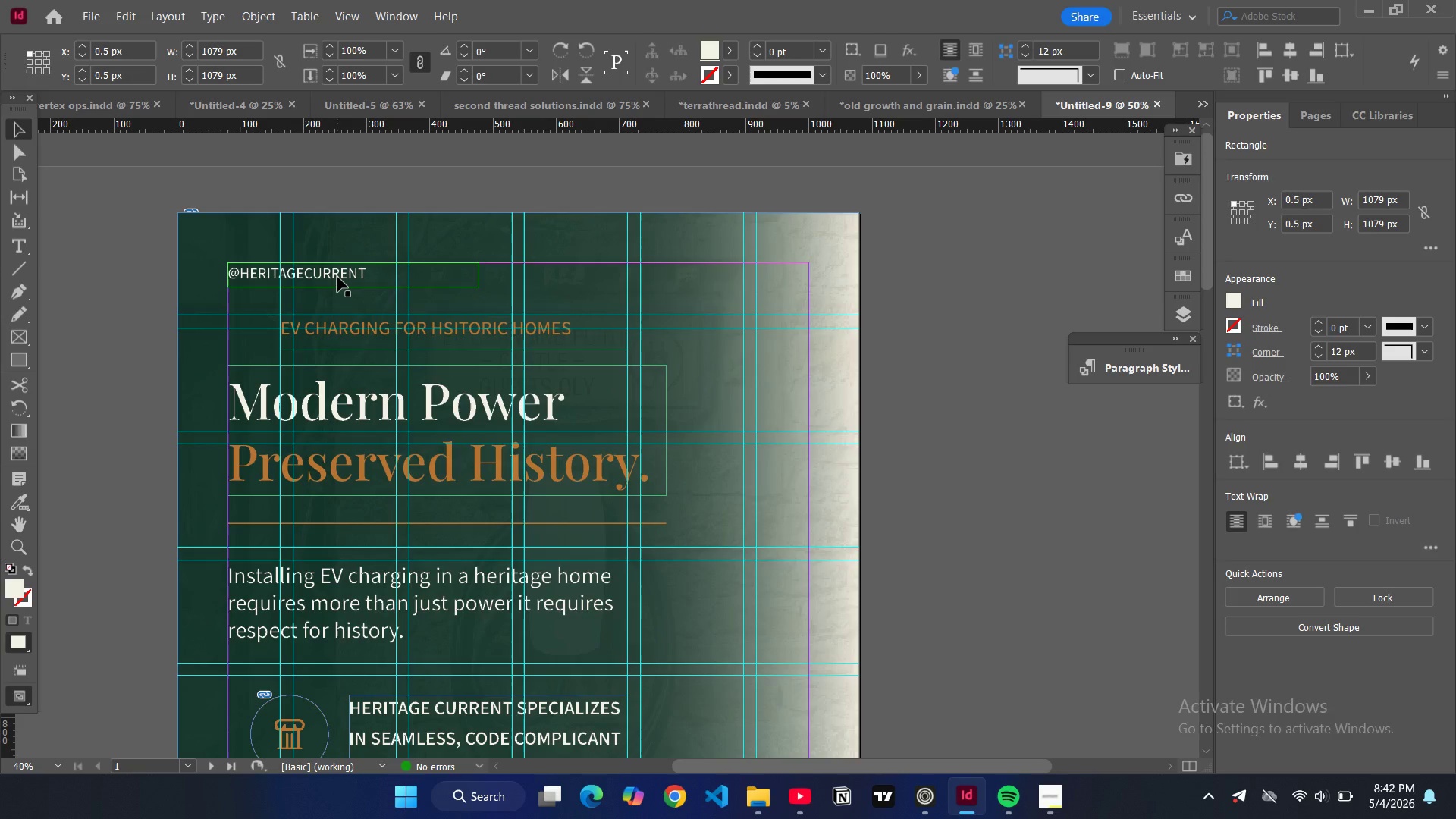 
left_click([337, 277])
 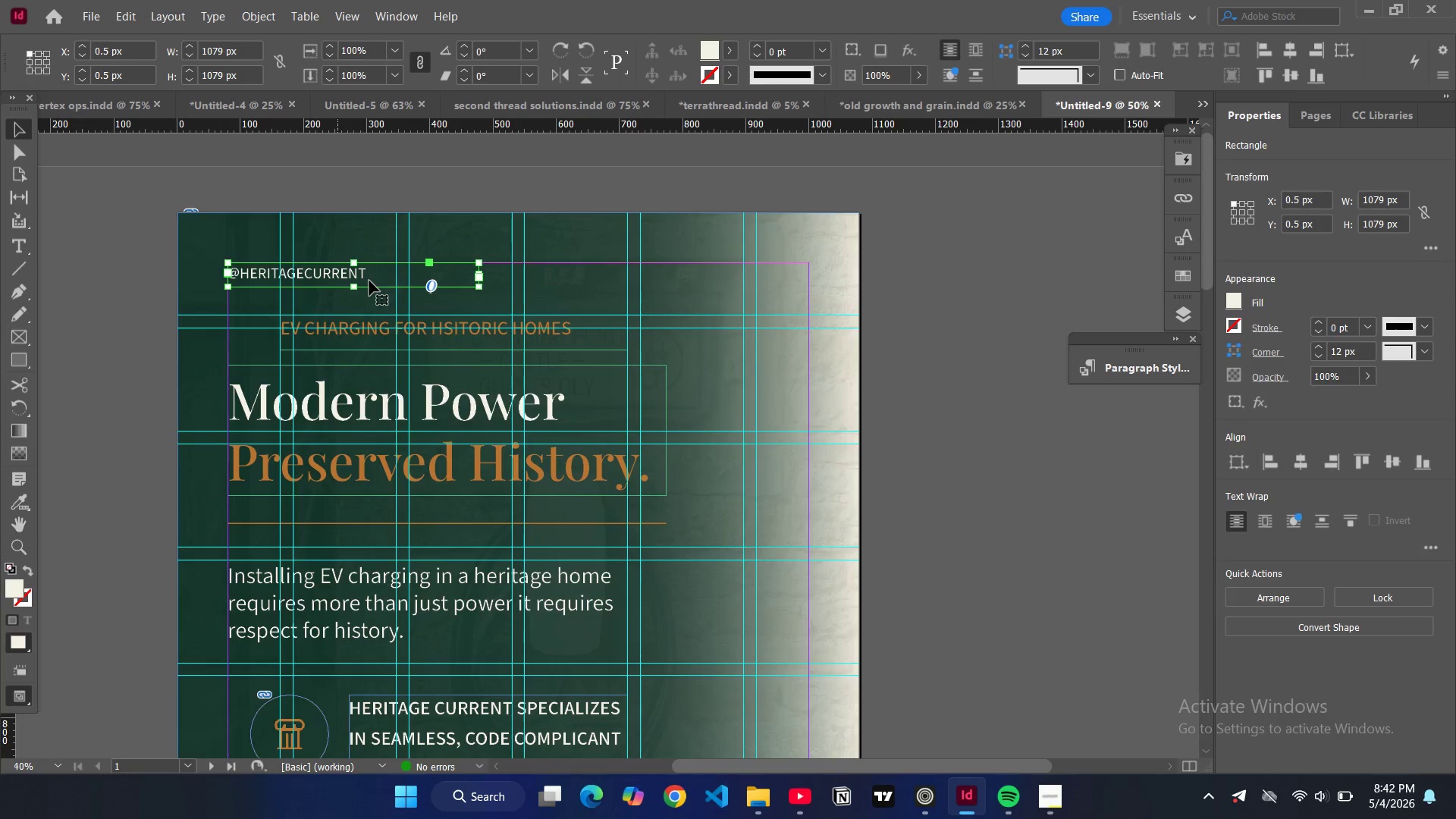 
key(Control+C)
 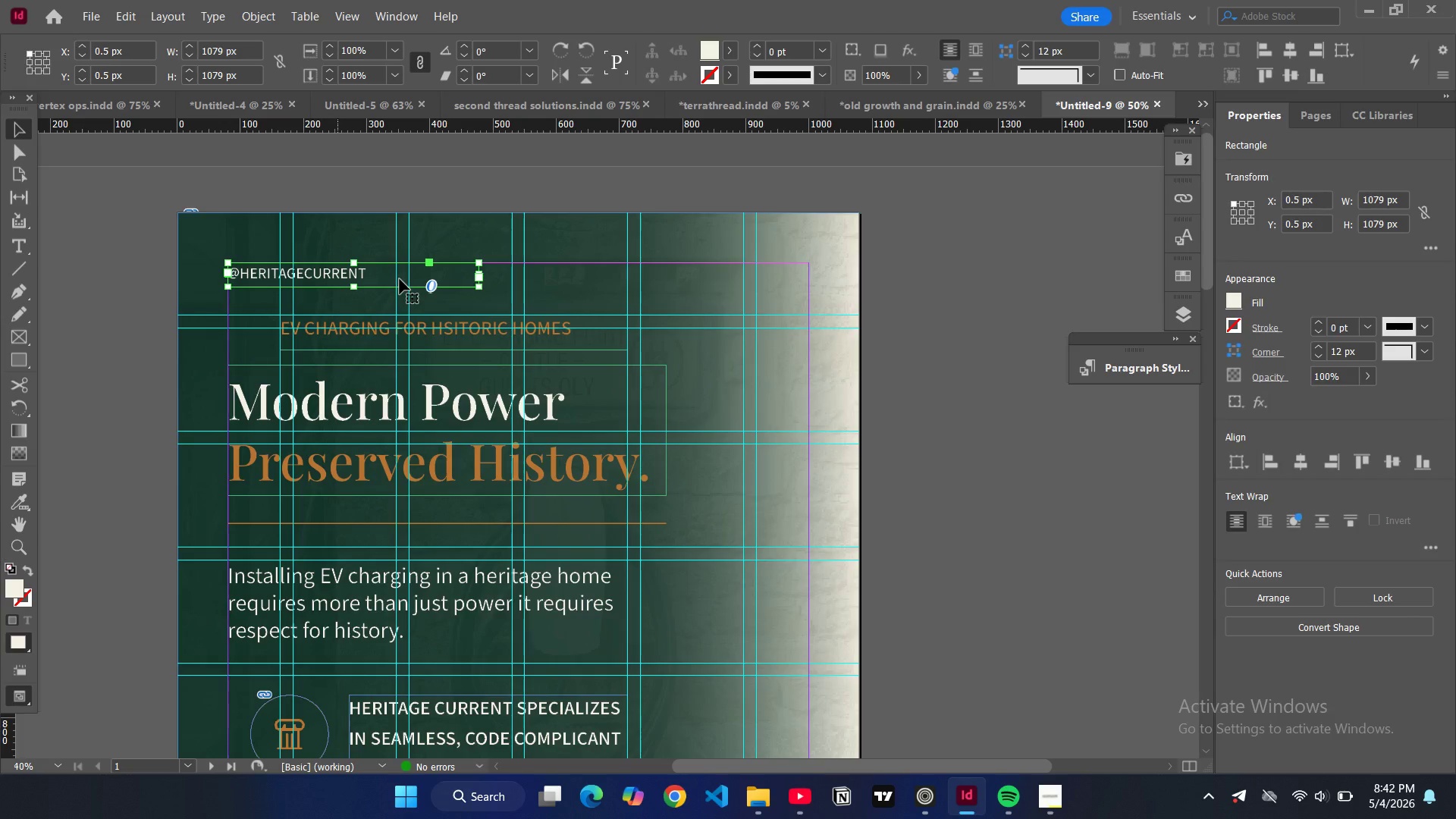 
scroll: coordinate [497, 396], scroll_direction: down, amount: 14.0
 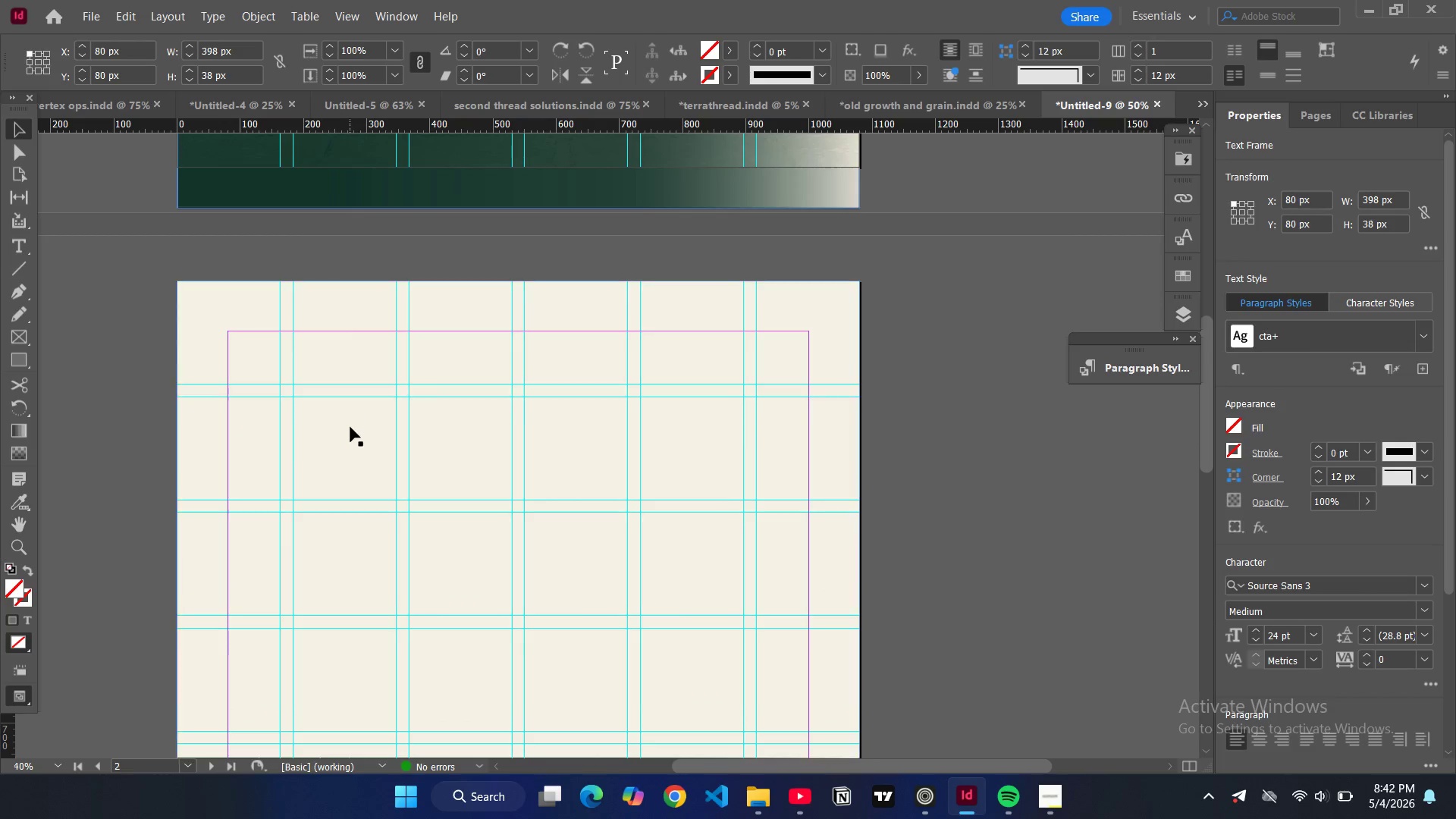 
left_click([350, 427])
 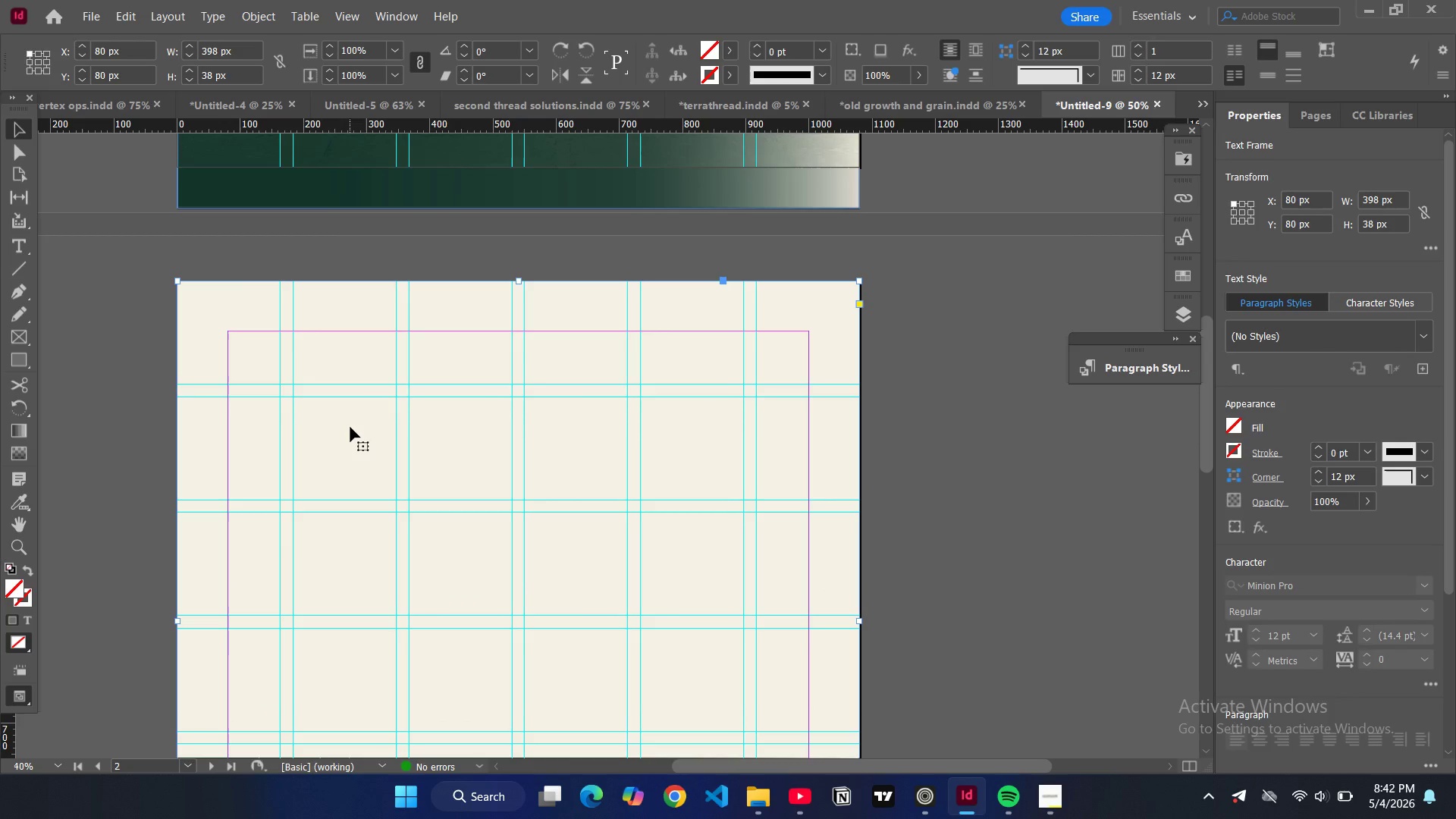 
key(Control+V)
 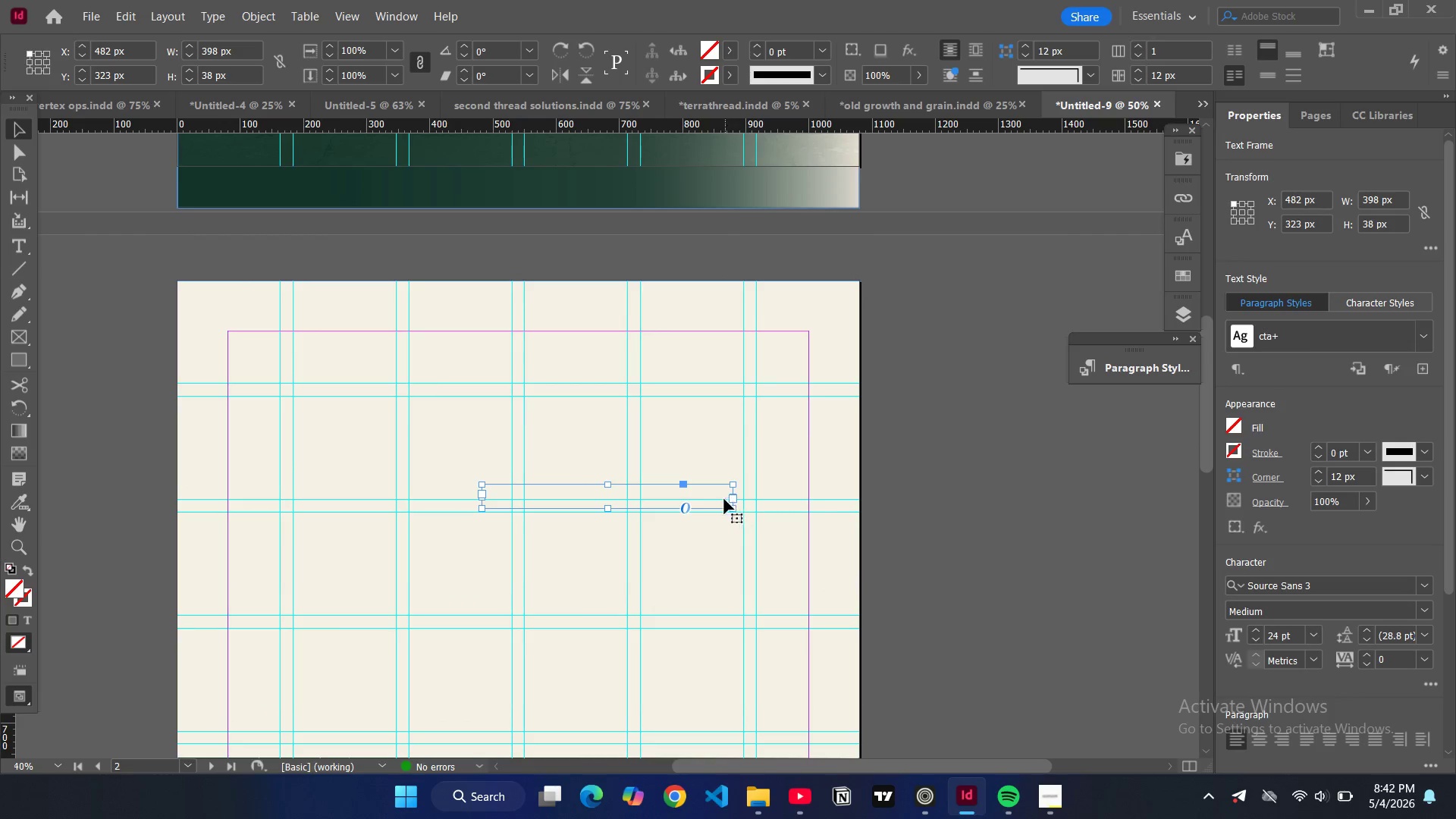 
left_click_drag(start_coordinate=[569, 488], to_coordinate=[316, 339])
 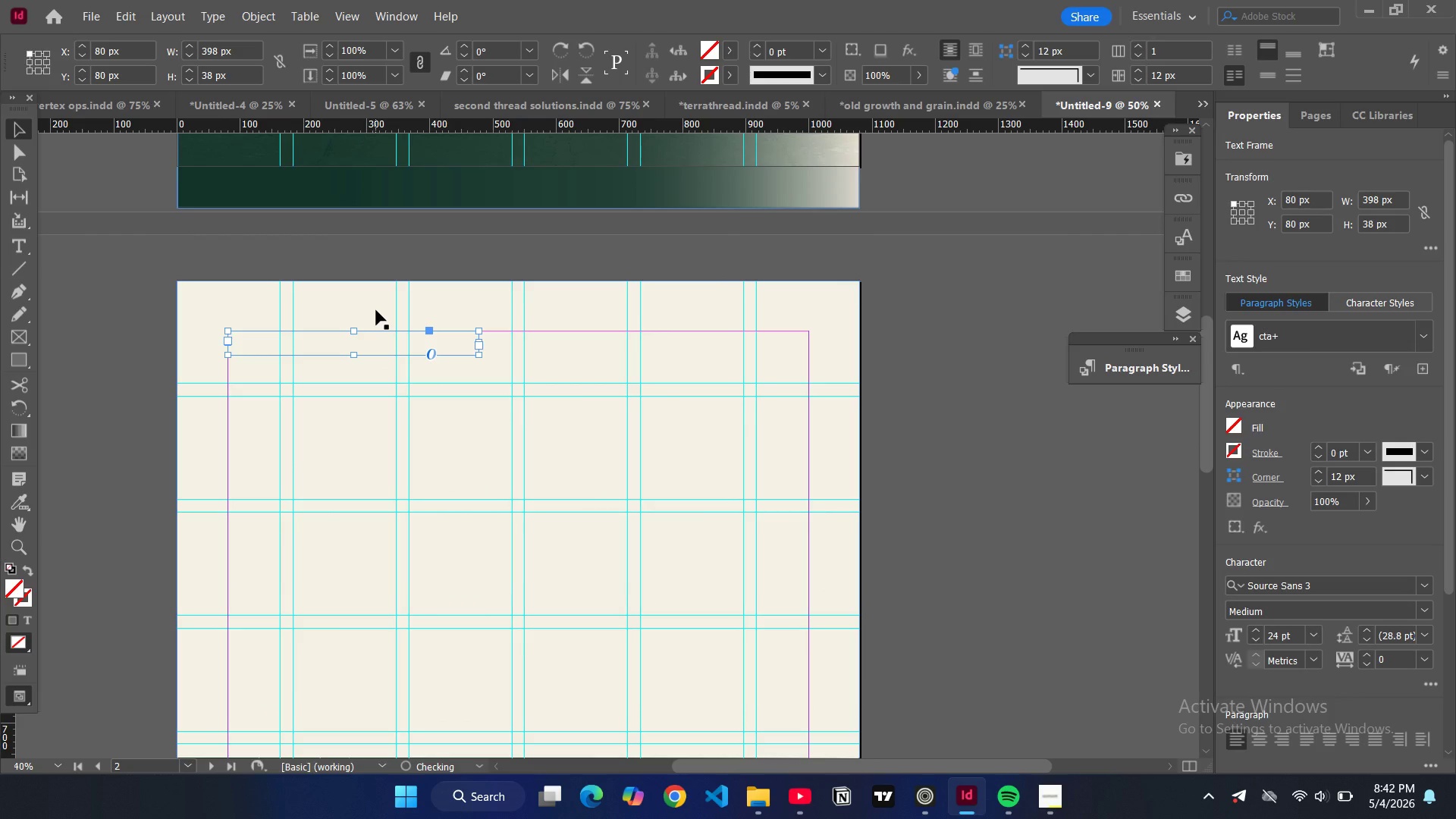 
scroll: coordinate [377, 307], scroll_direction: up, amount: 3.0
 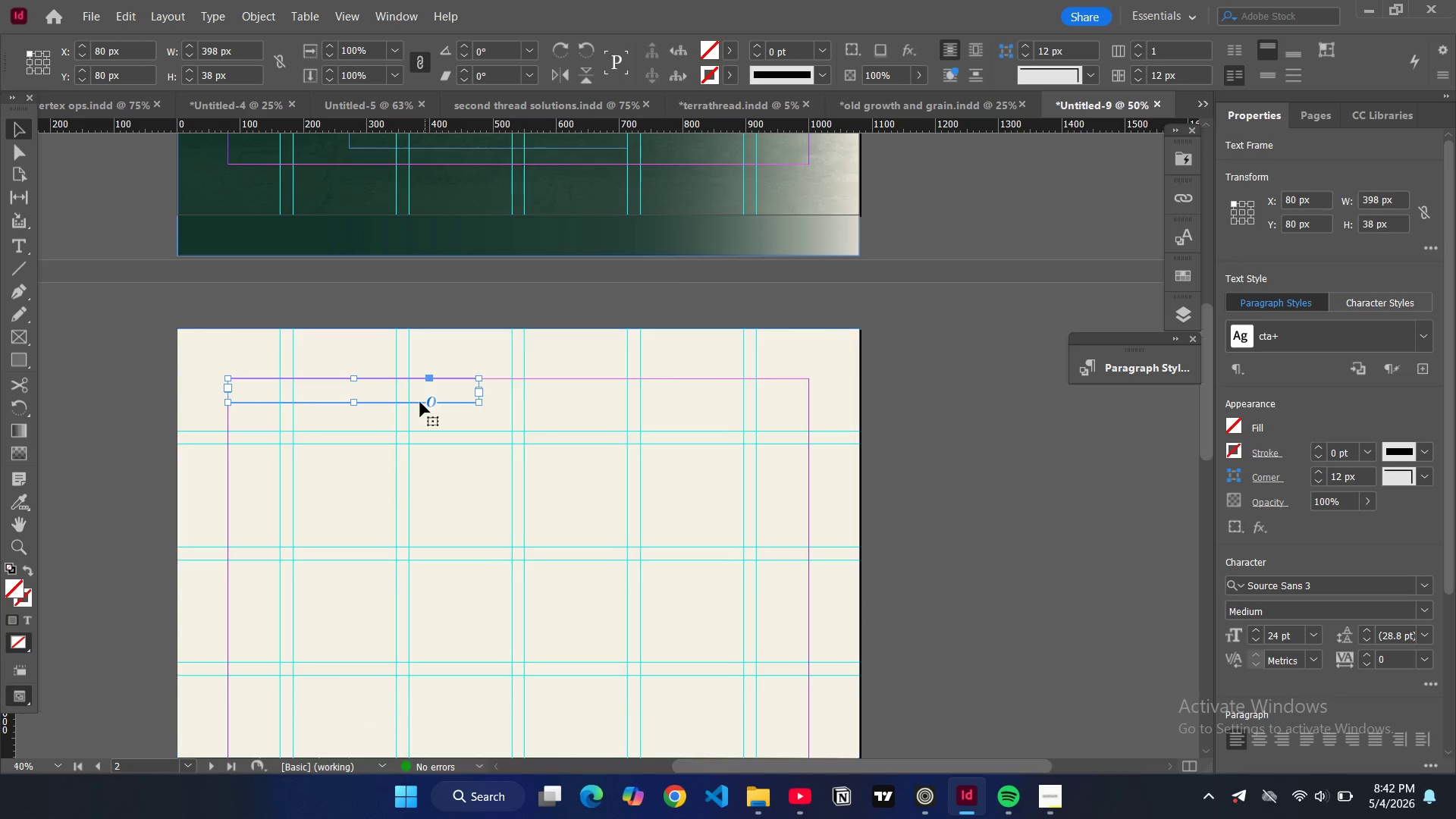 
double_click([404, 390])
 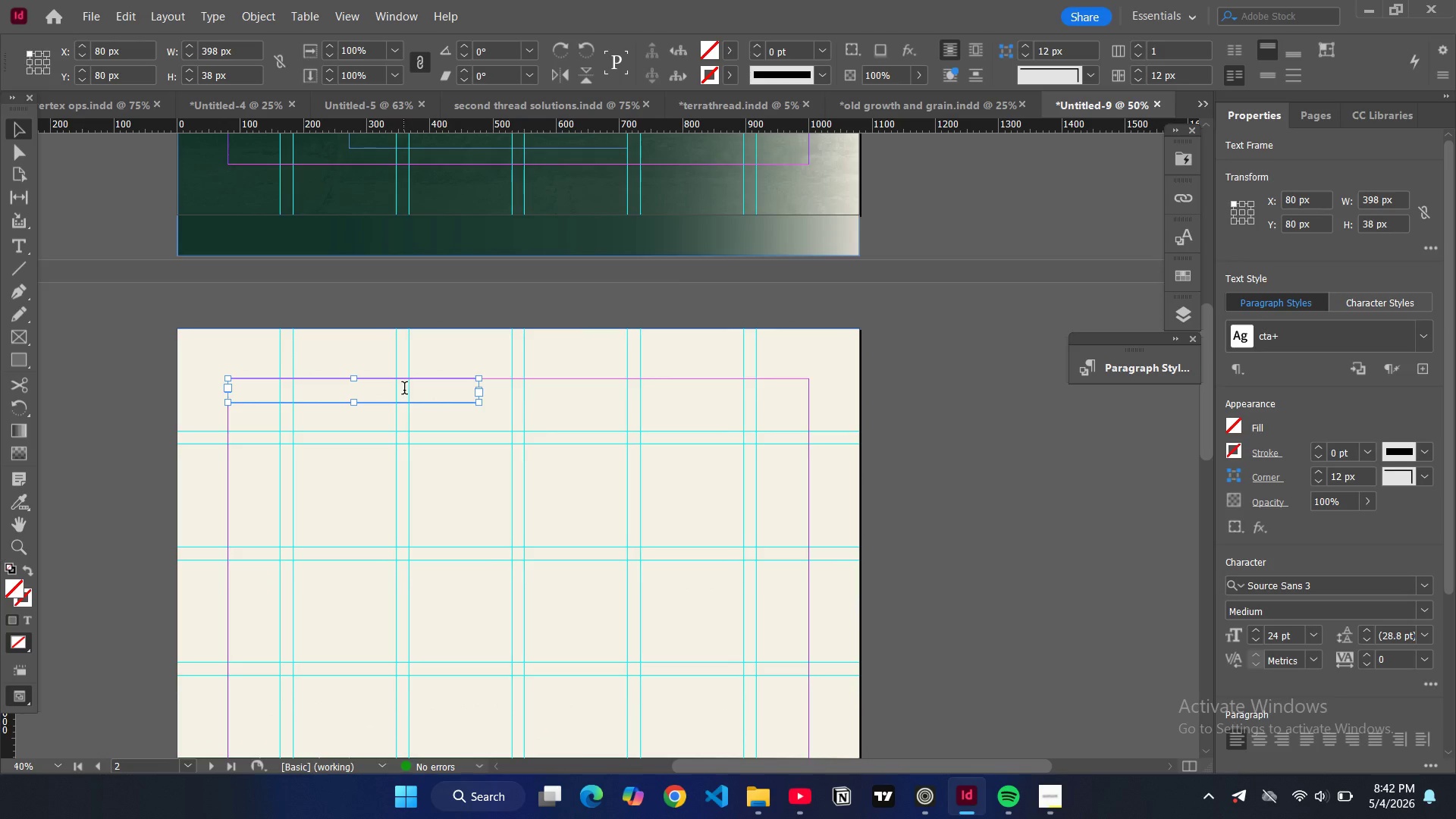 
key(Control+A)
 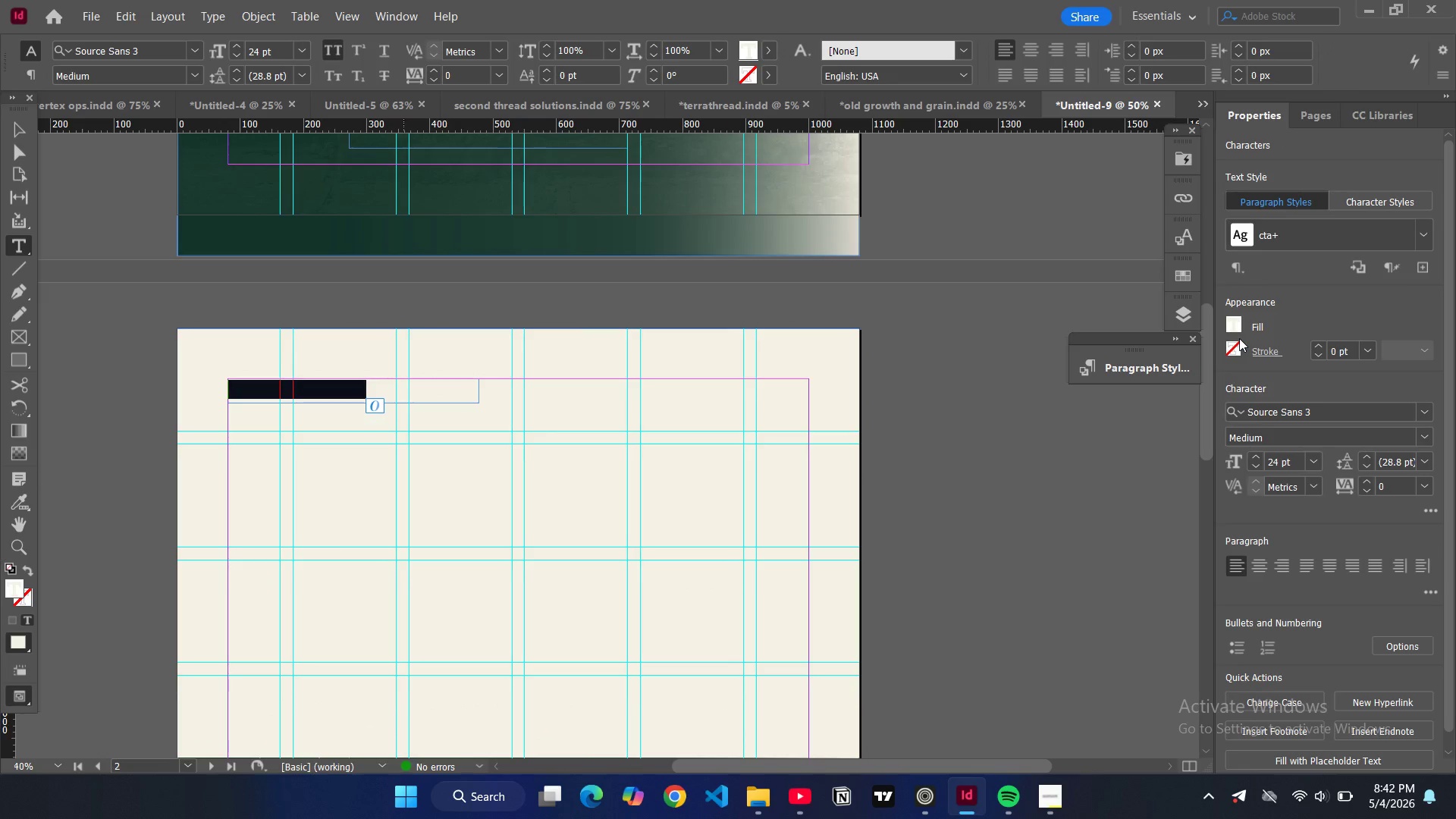 
double_click([1238, 328])
 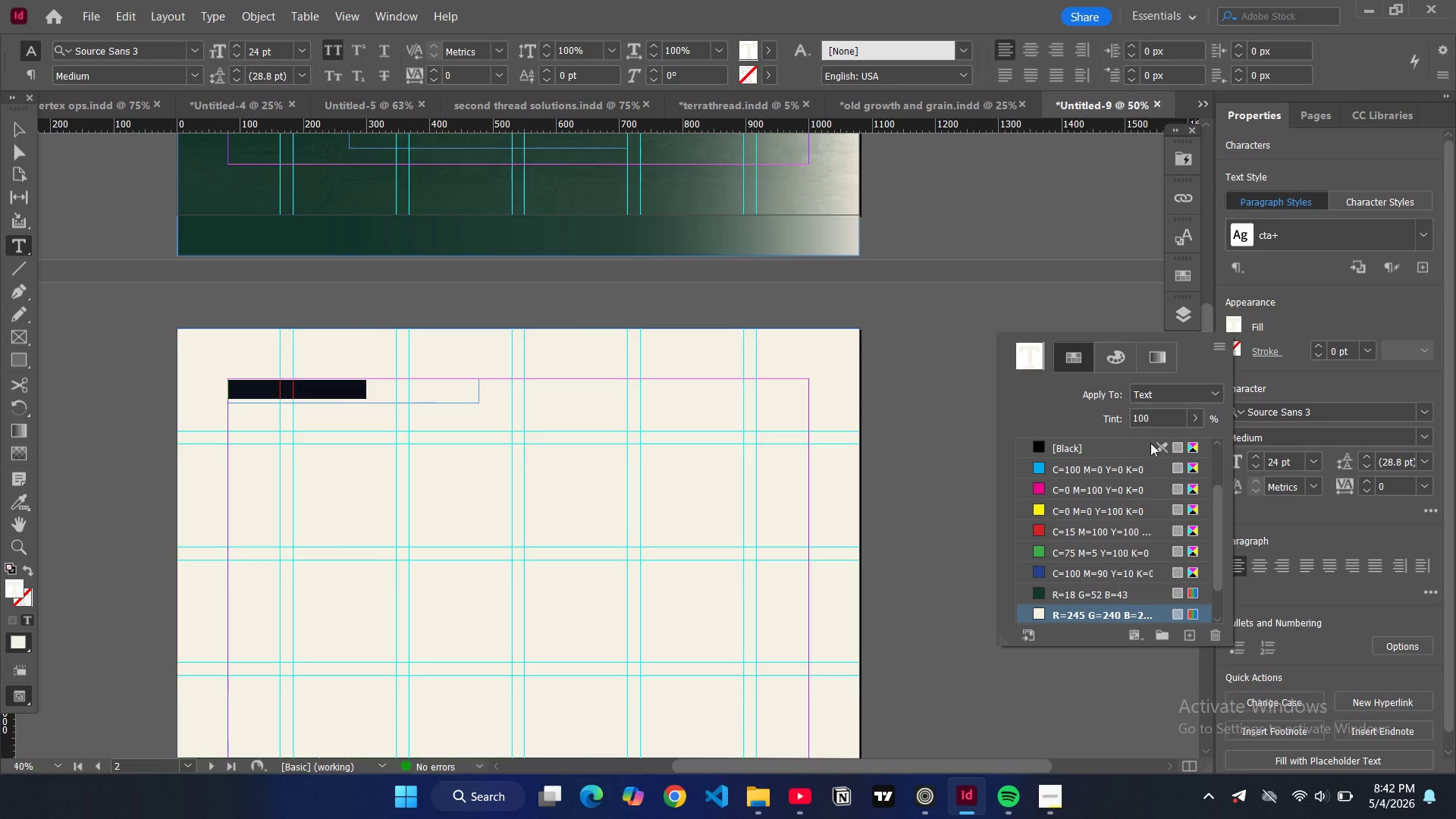 
scroll: coordinate [1044, 589], scroll_direction: down, amount: 6.0
 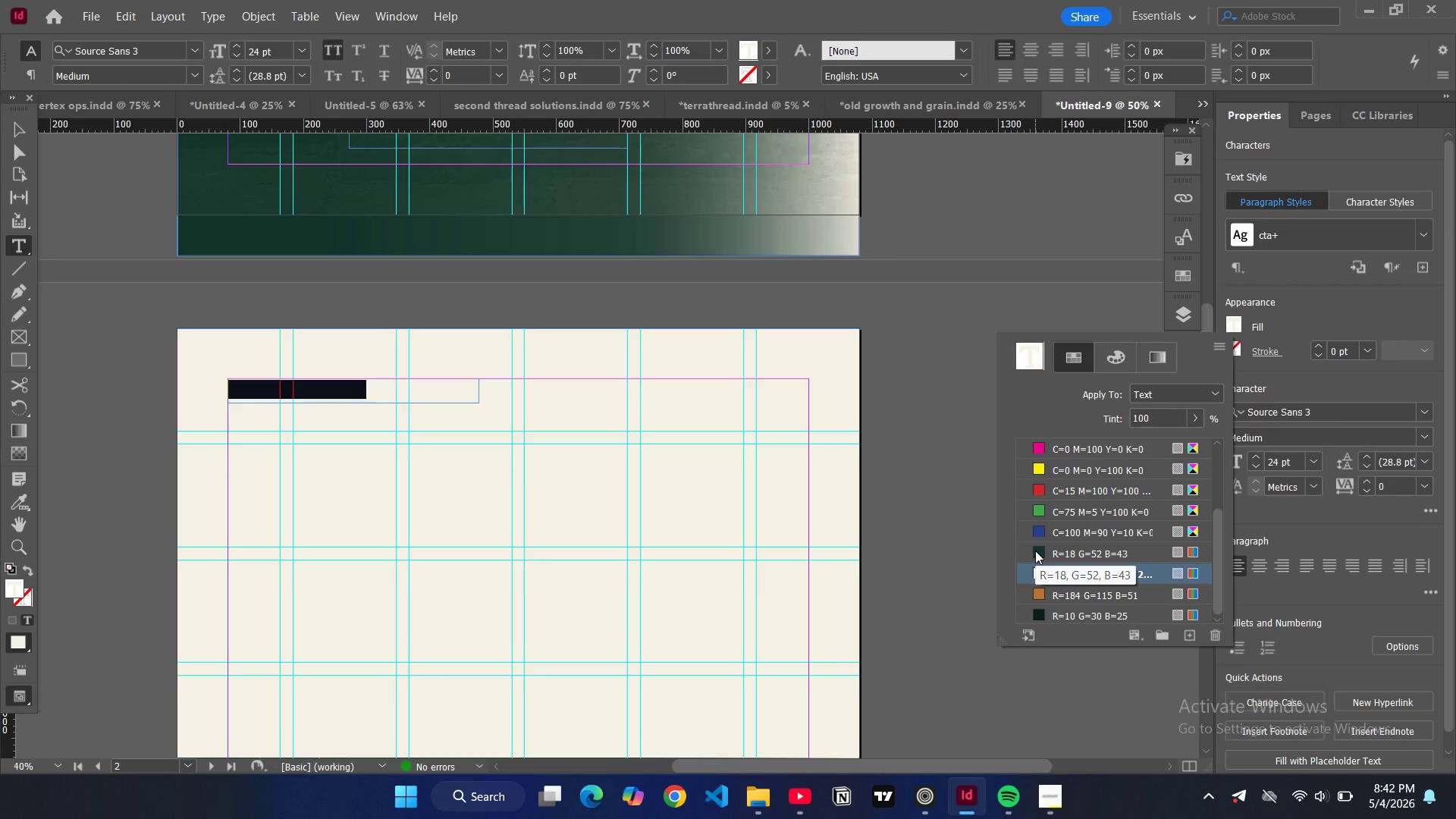 
left_click([1035, 551])
 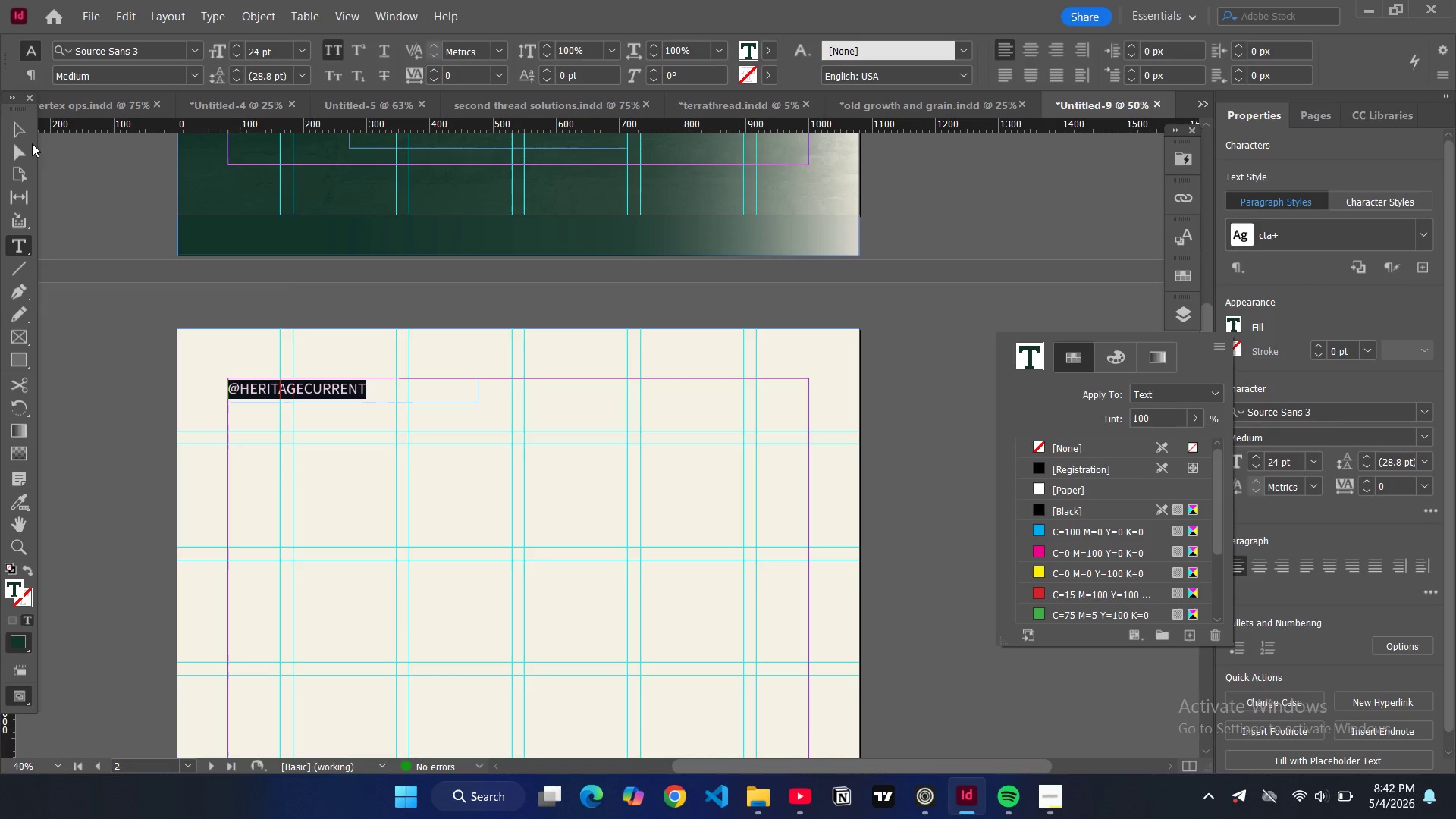 
left_click([23, 127])
 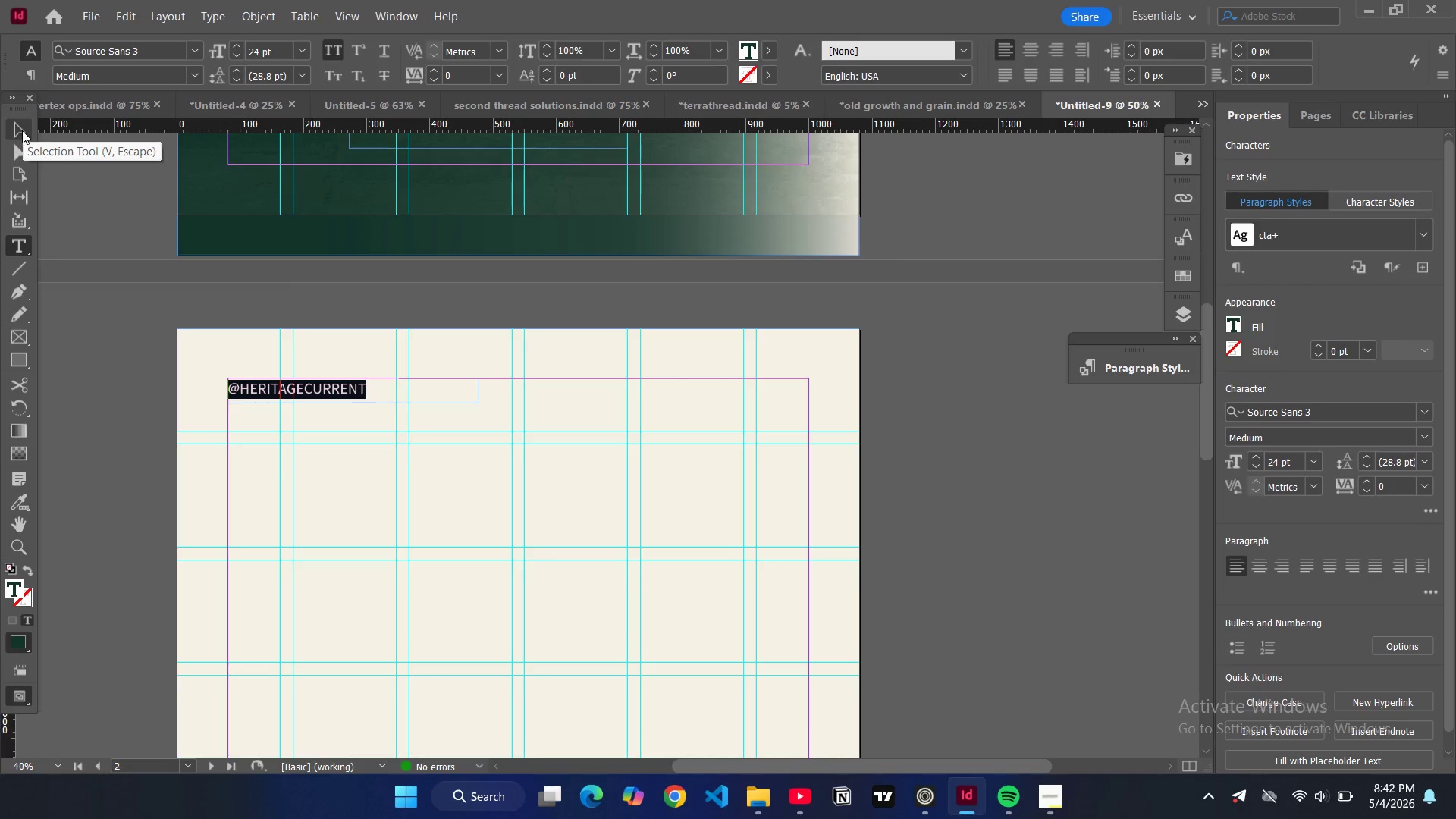 
left_click([22, 130])
 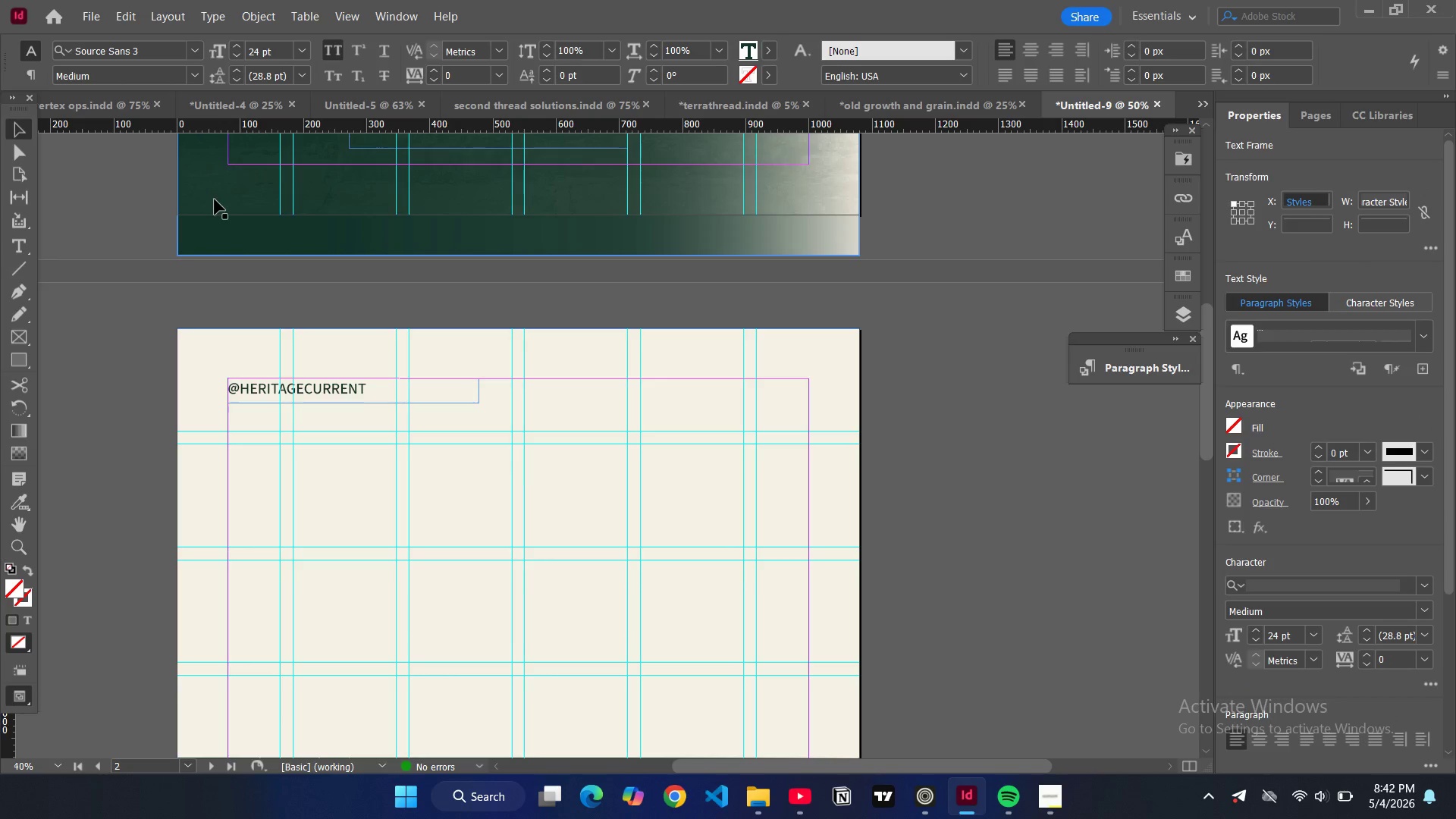 
left_click([977, 351])
 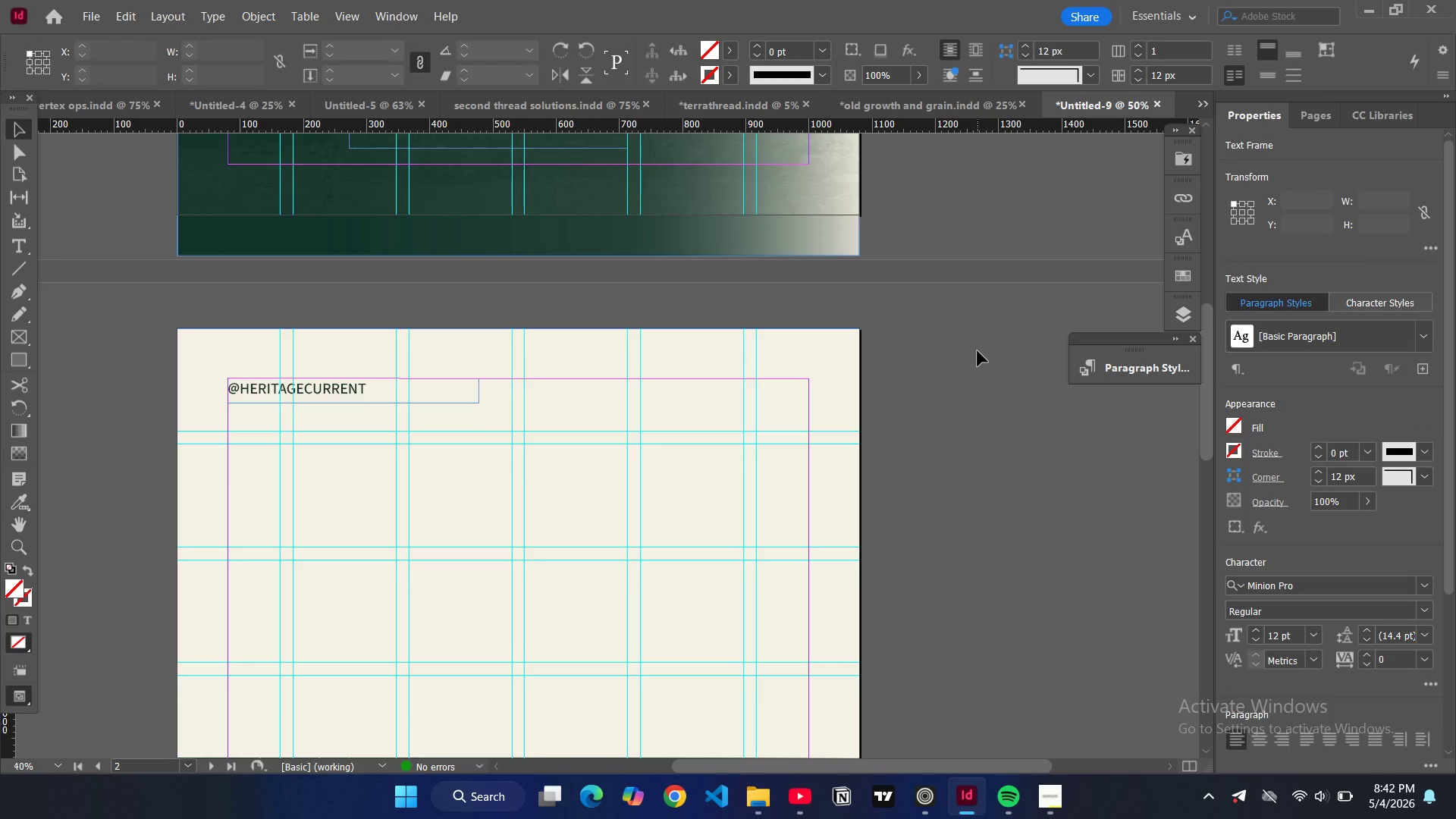 
key(W)
 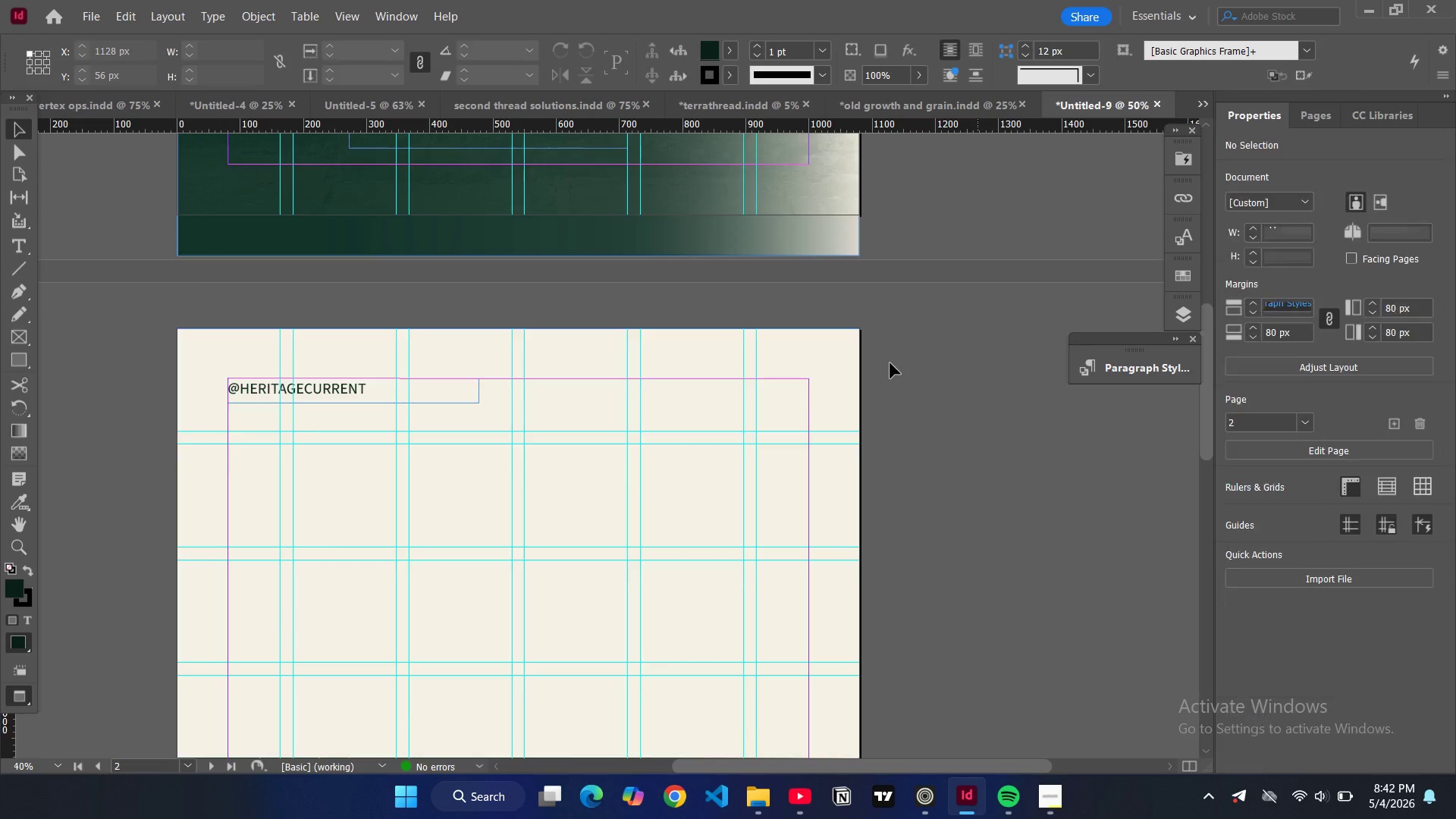 
scroll: coordinate [890, 362], scroll_direction: up, amount: 10.0
 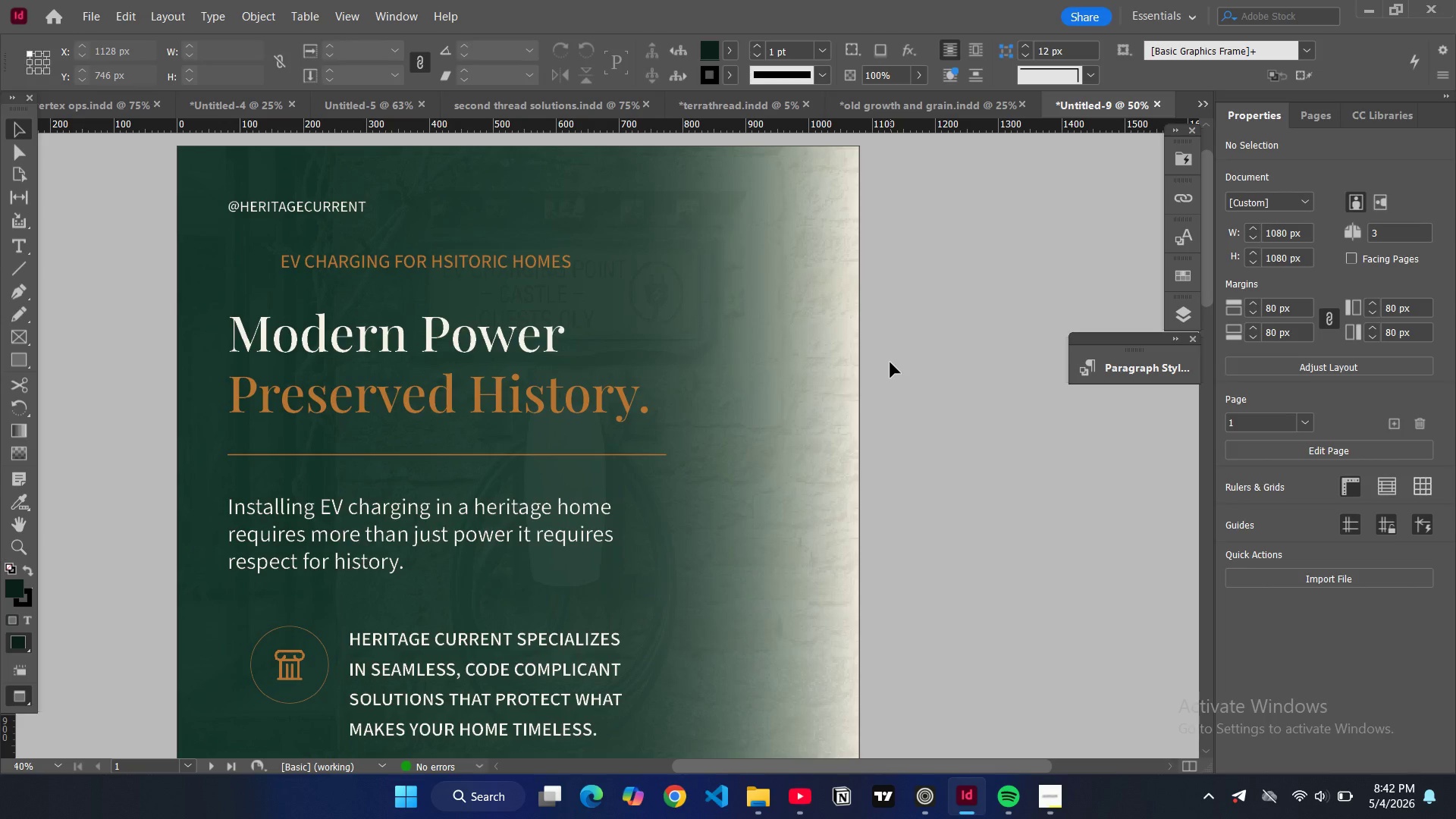 
key(W)
 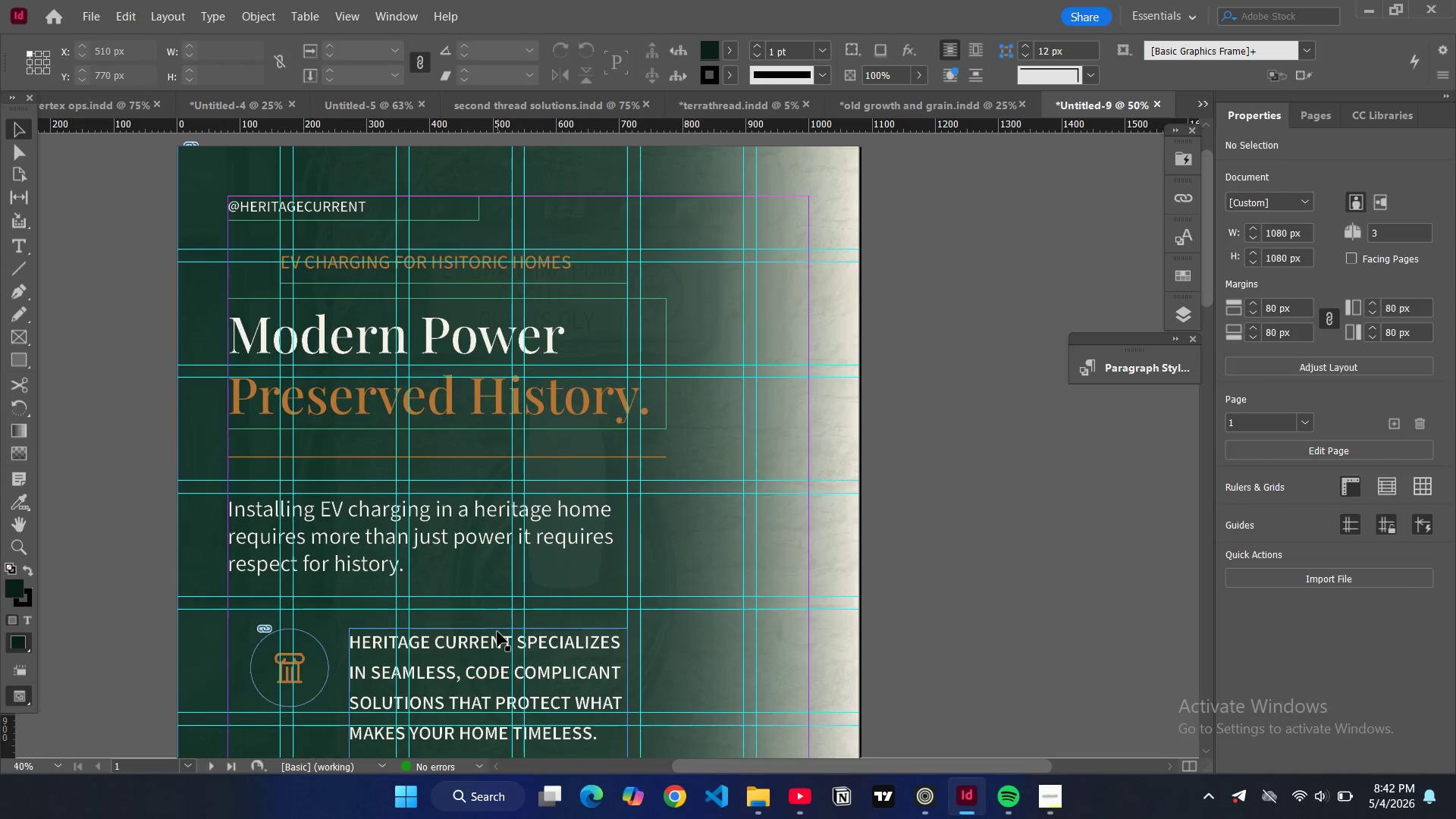 
left_click([497, 632])
 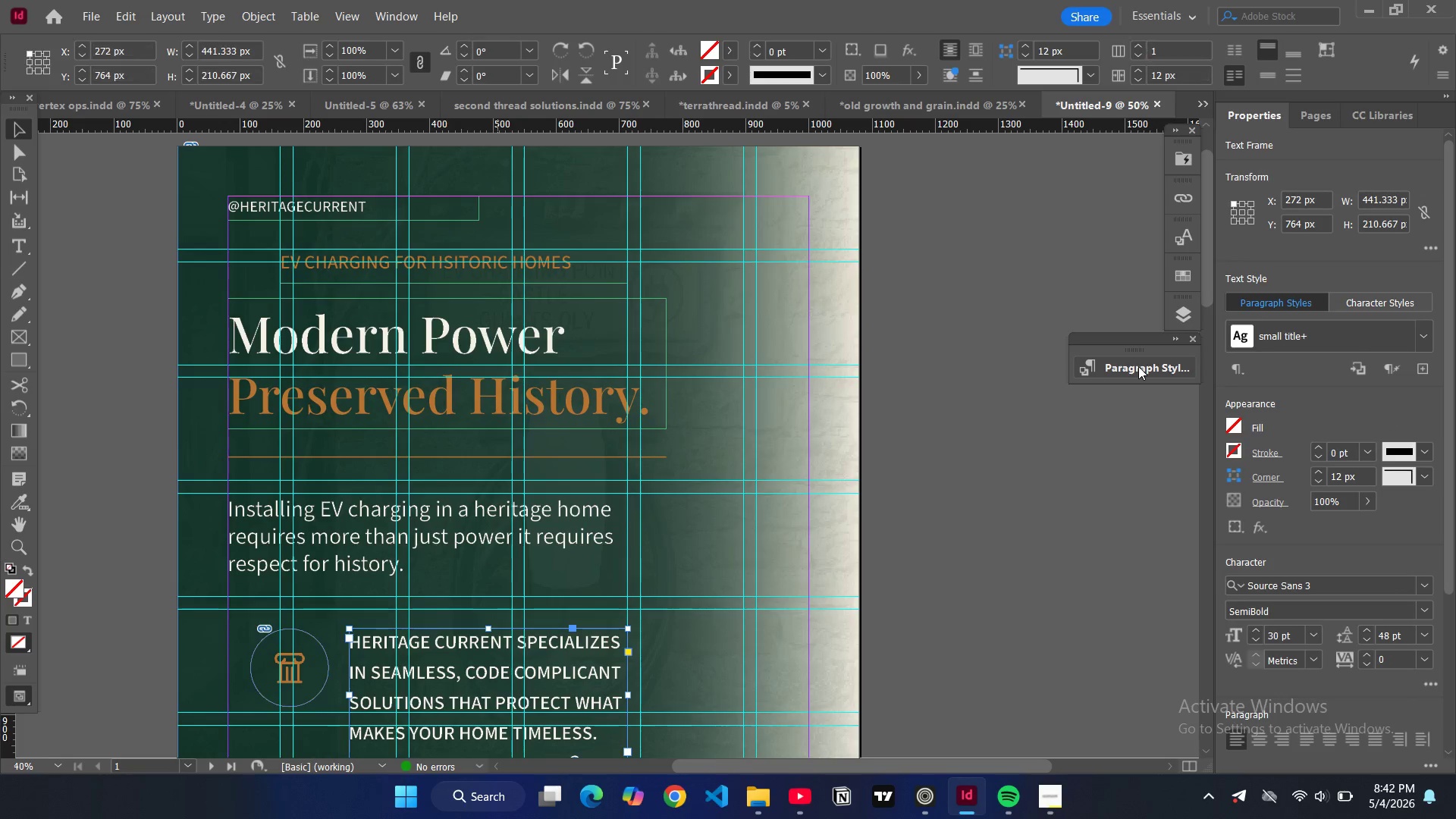 
left_click([1138, 366])
 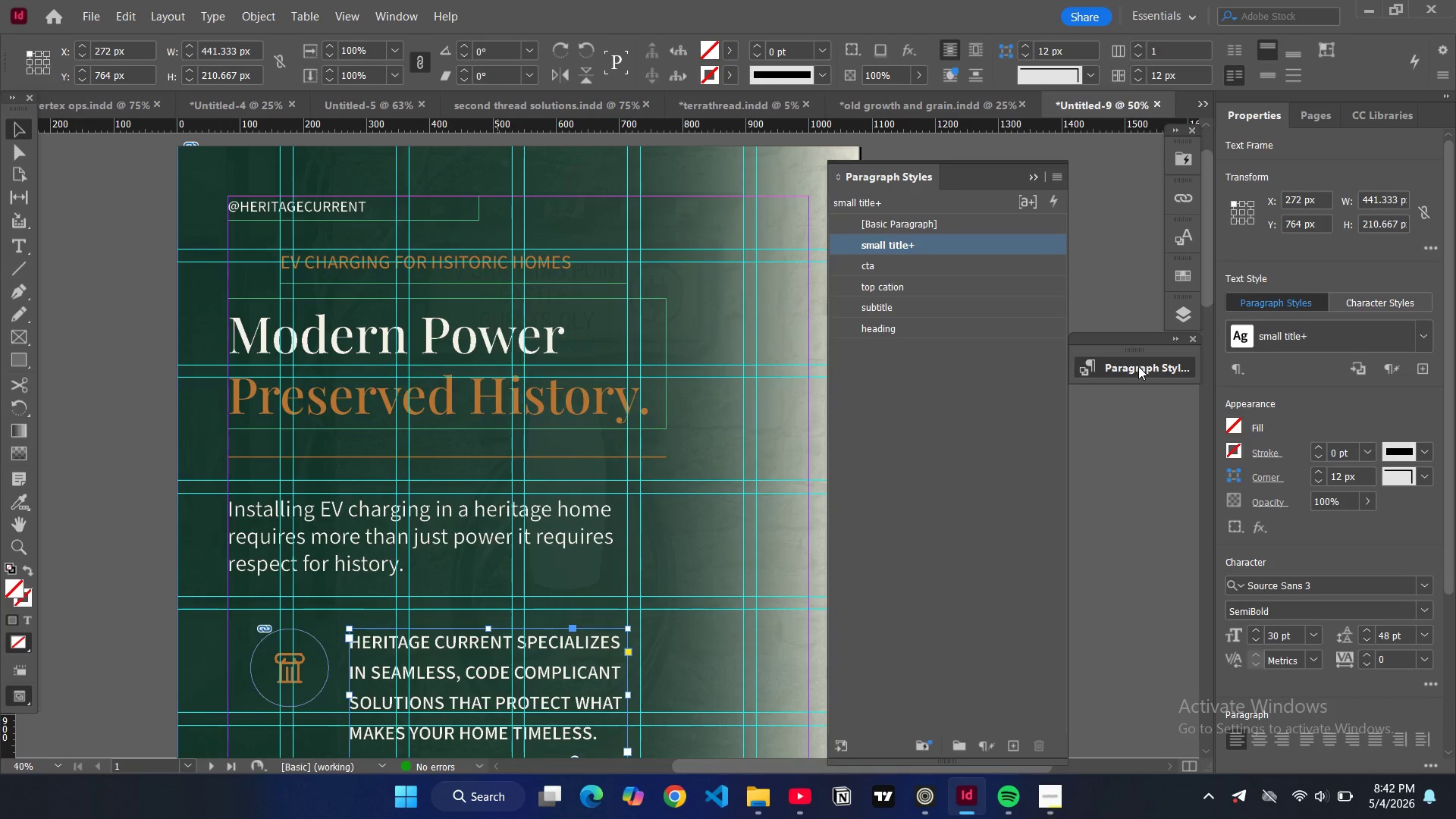 
left_click([1138, 366])
 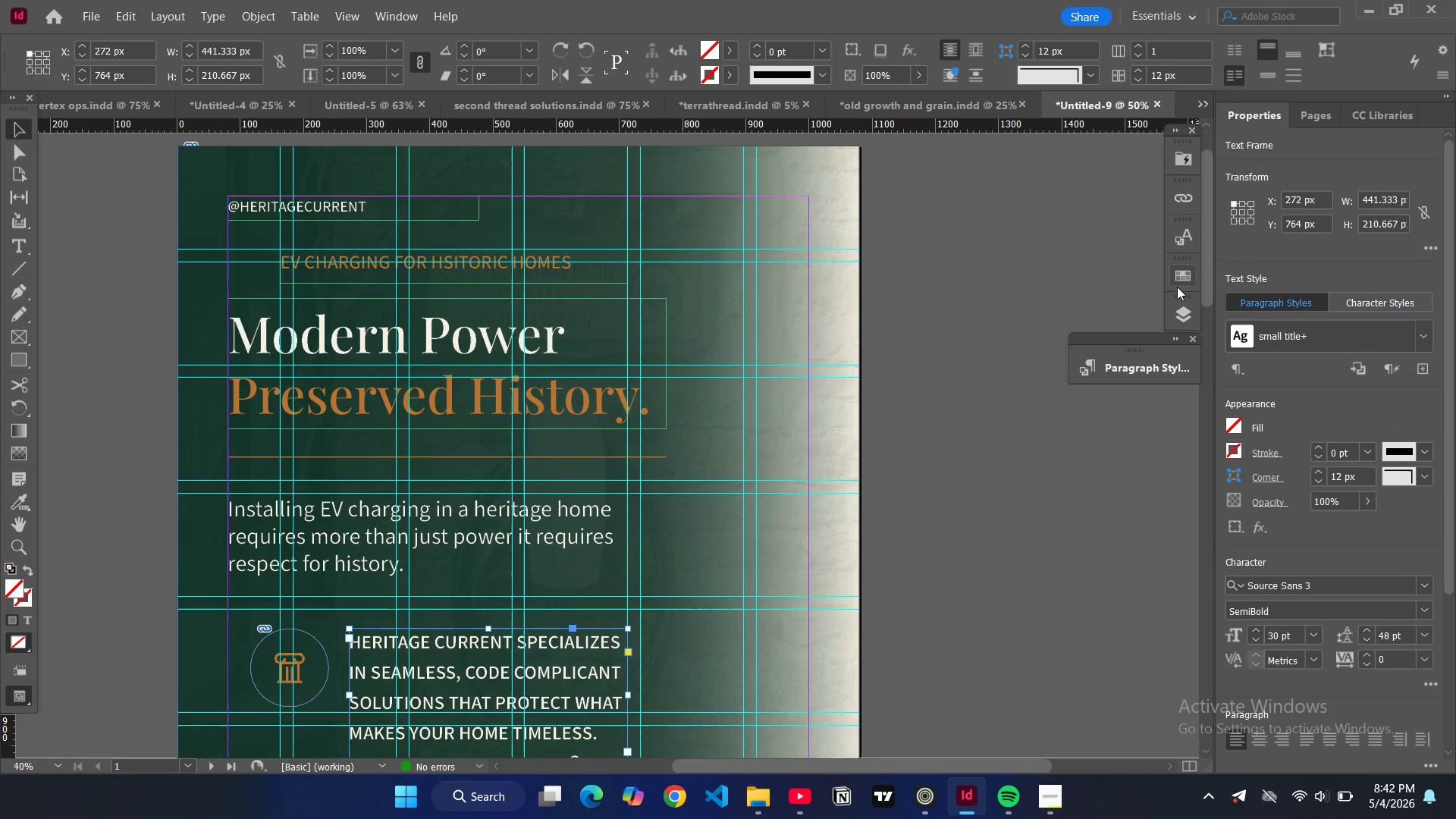 
left_click([1180, 312])
 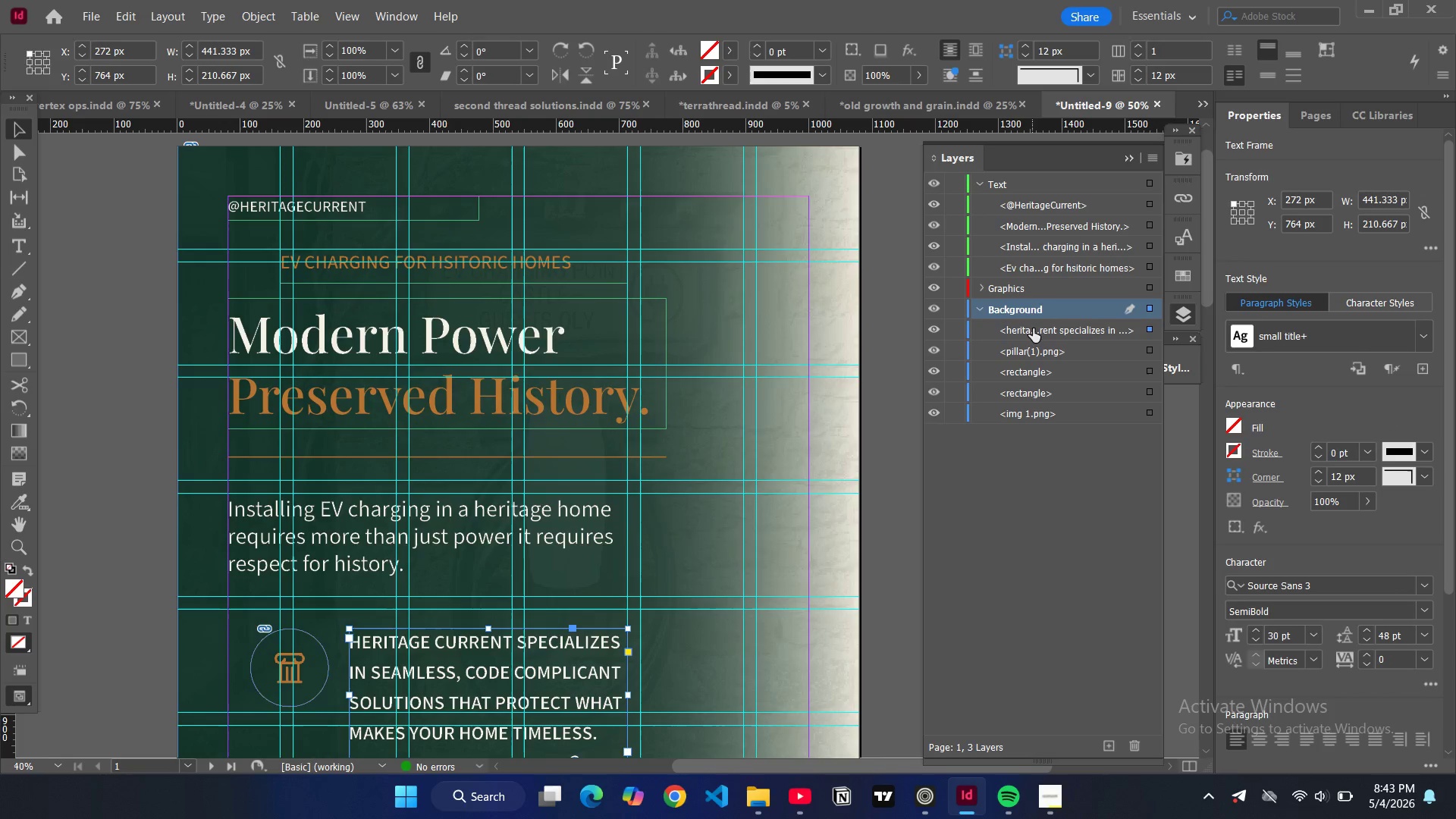 
left_click_drag(start_coordinate=[1035, 334], to_coordinate=[1049, 238])
 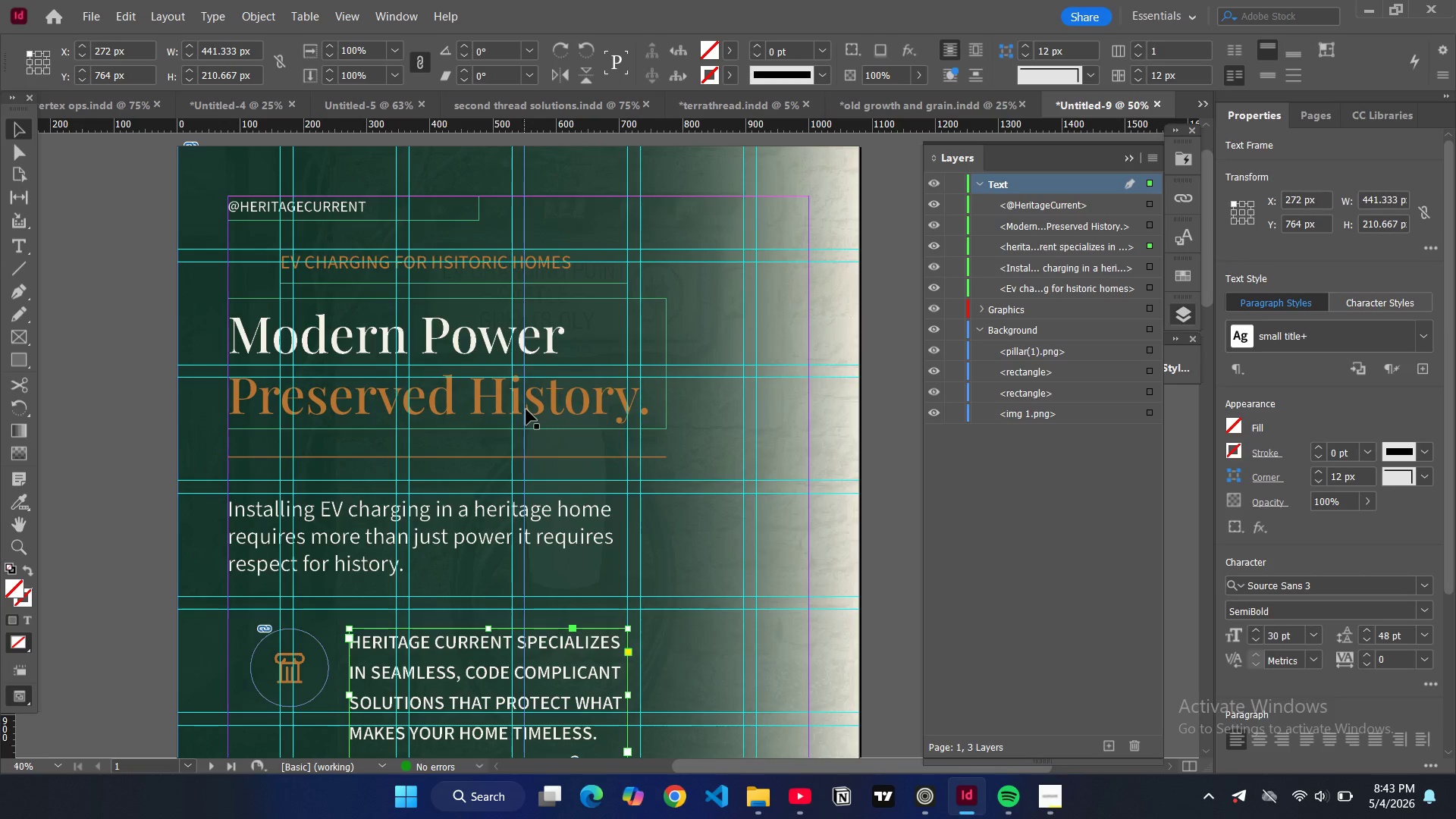 
wait(7.81)
 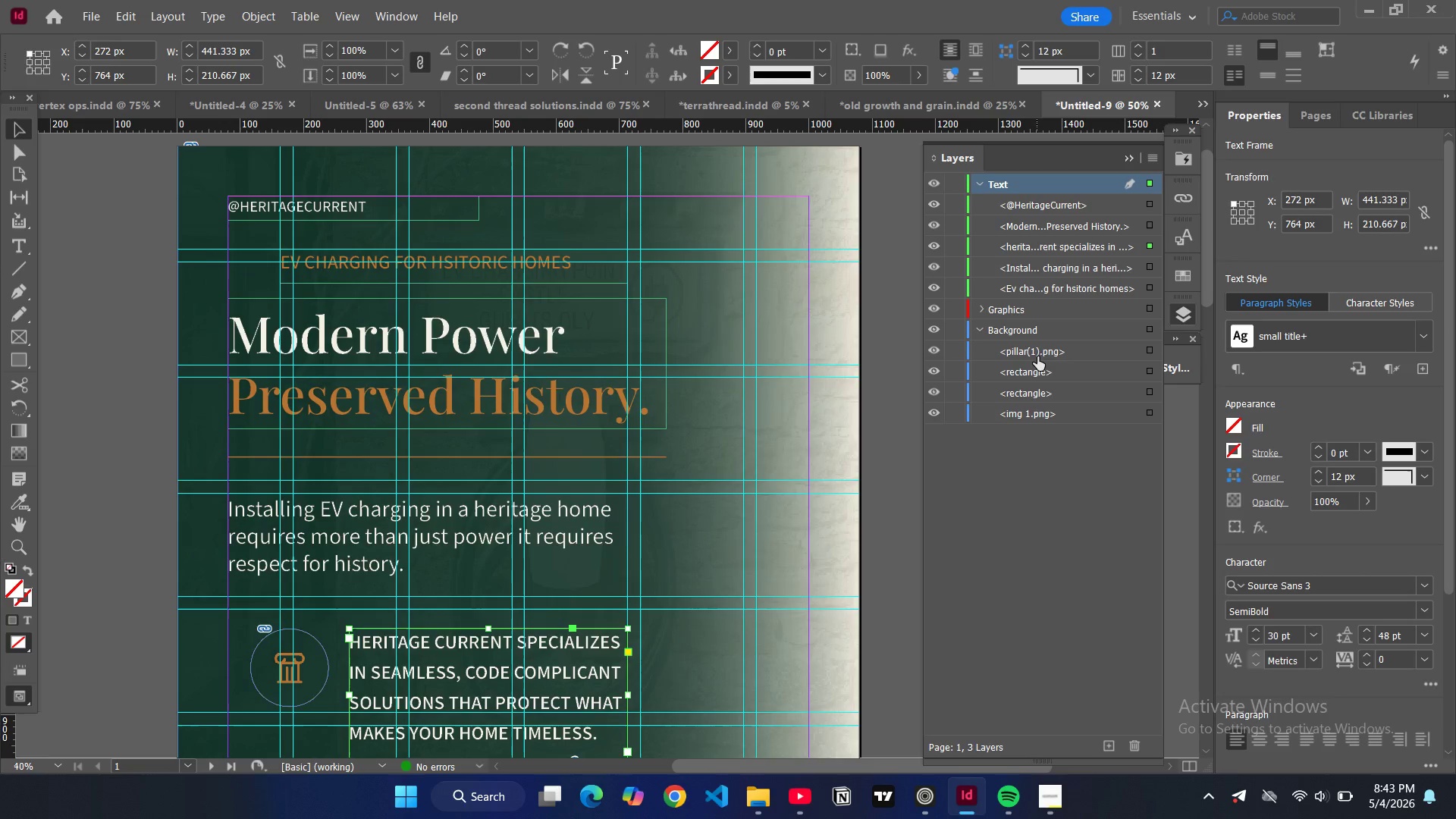 
left_click([910, 269])
 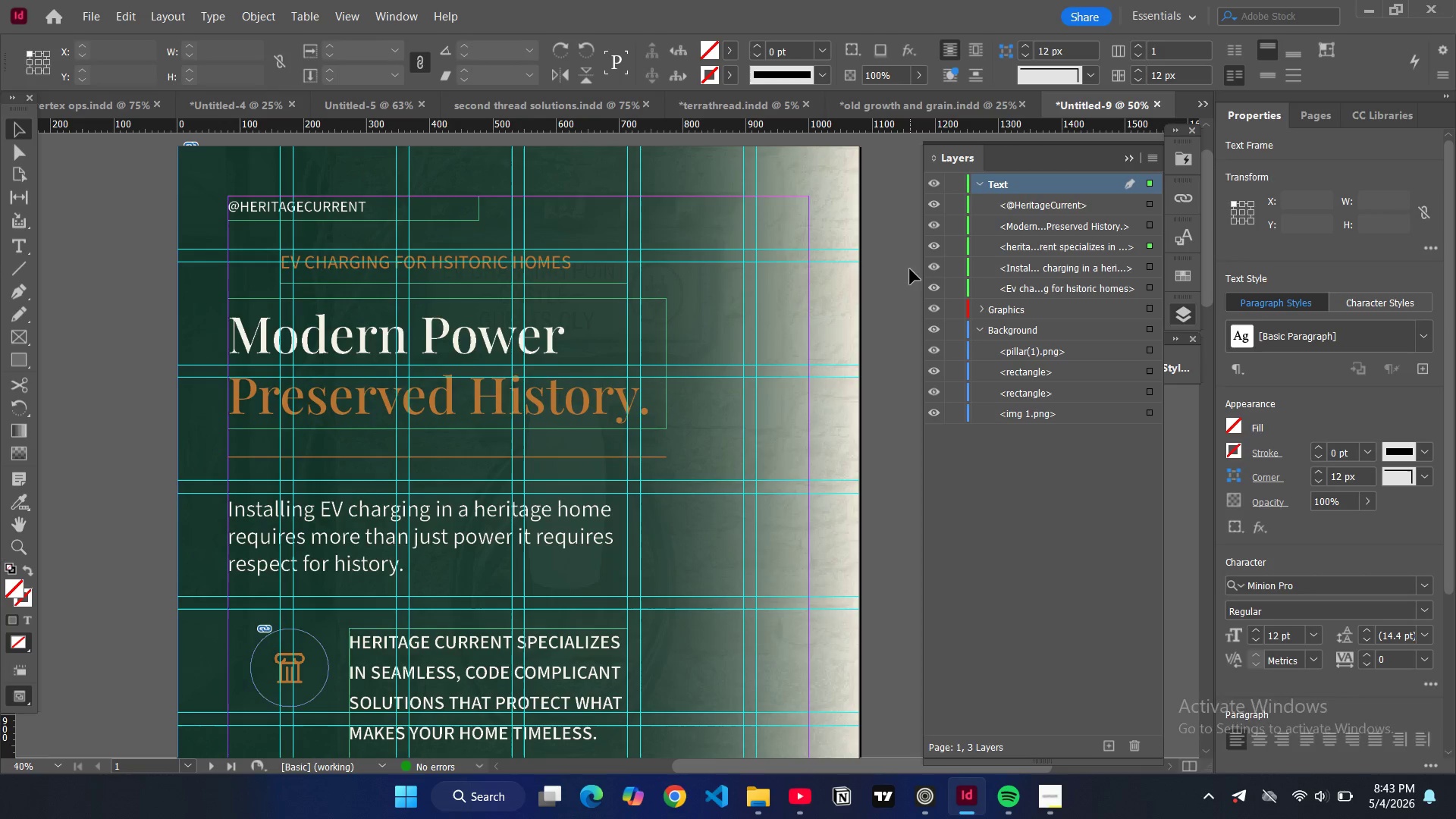 
key(W)
 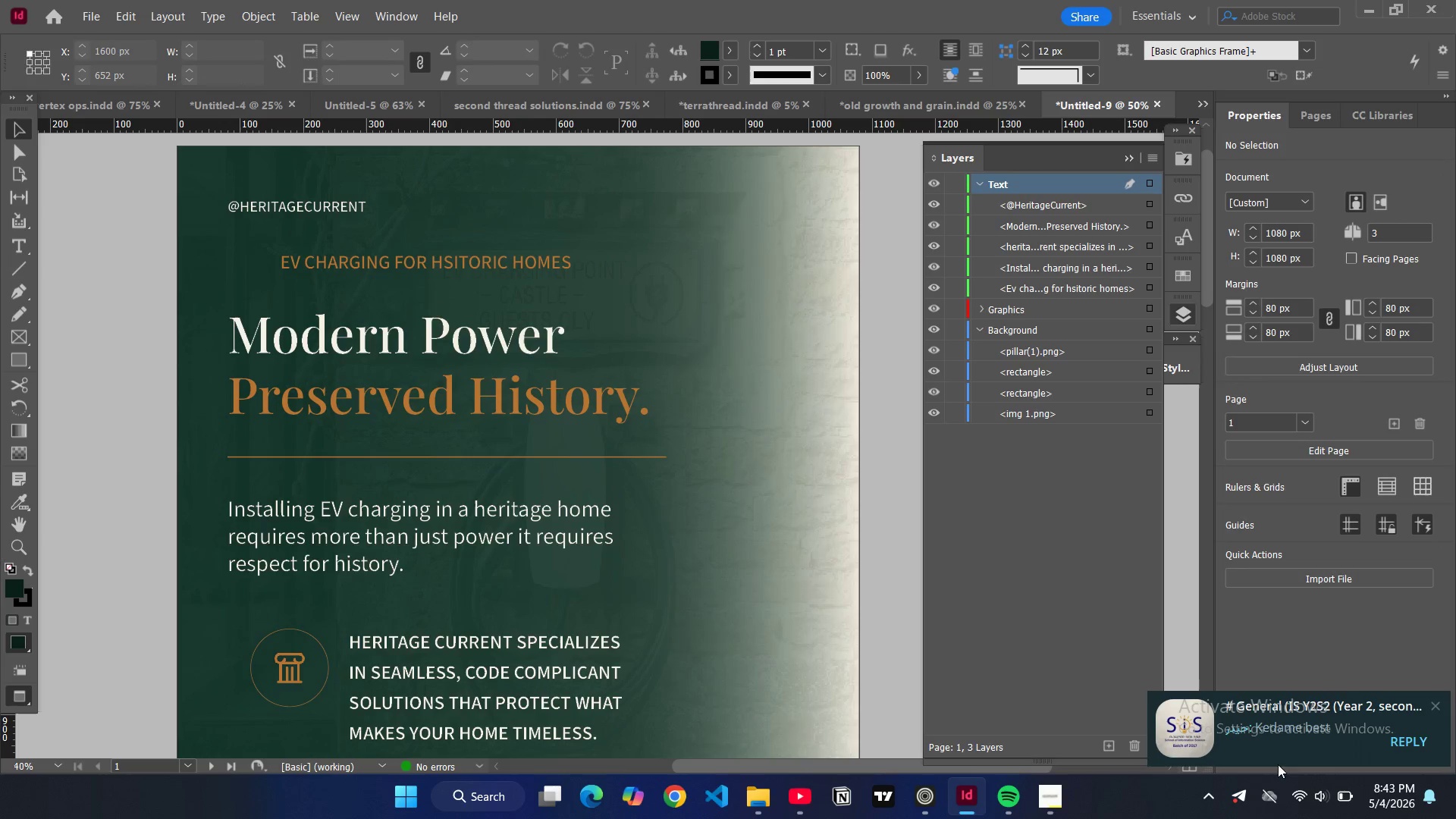 
right_click([1246, 792])
 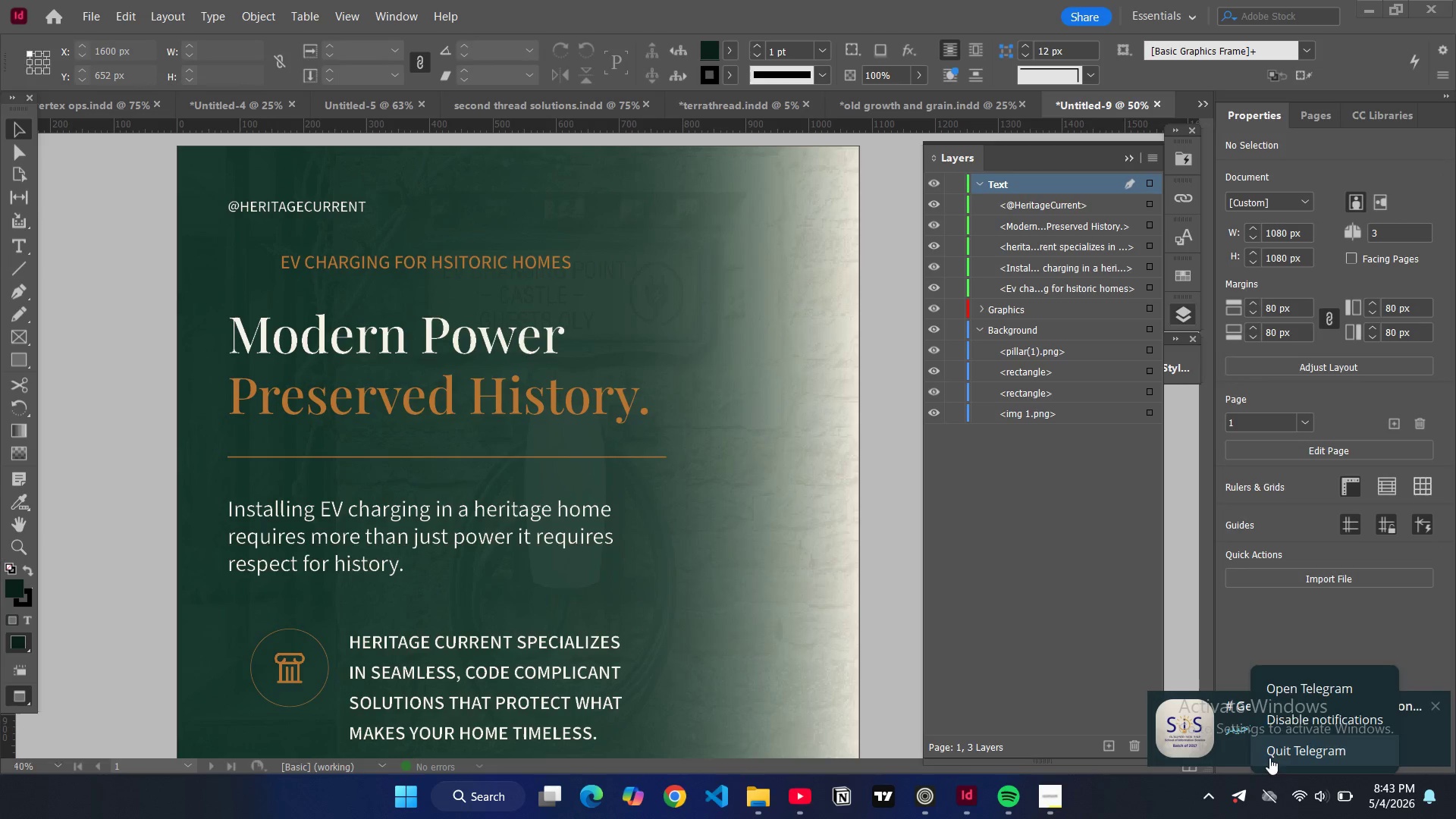 
left_click([1269, 758])
 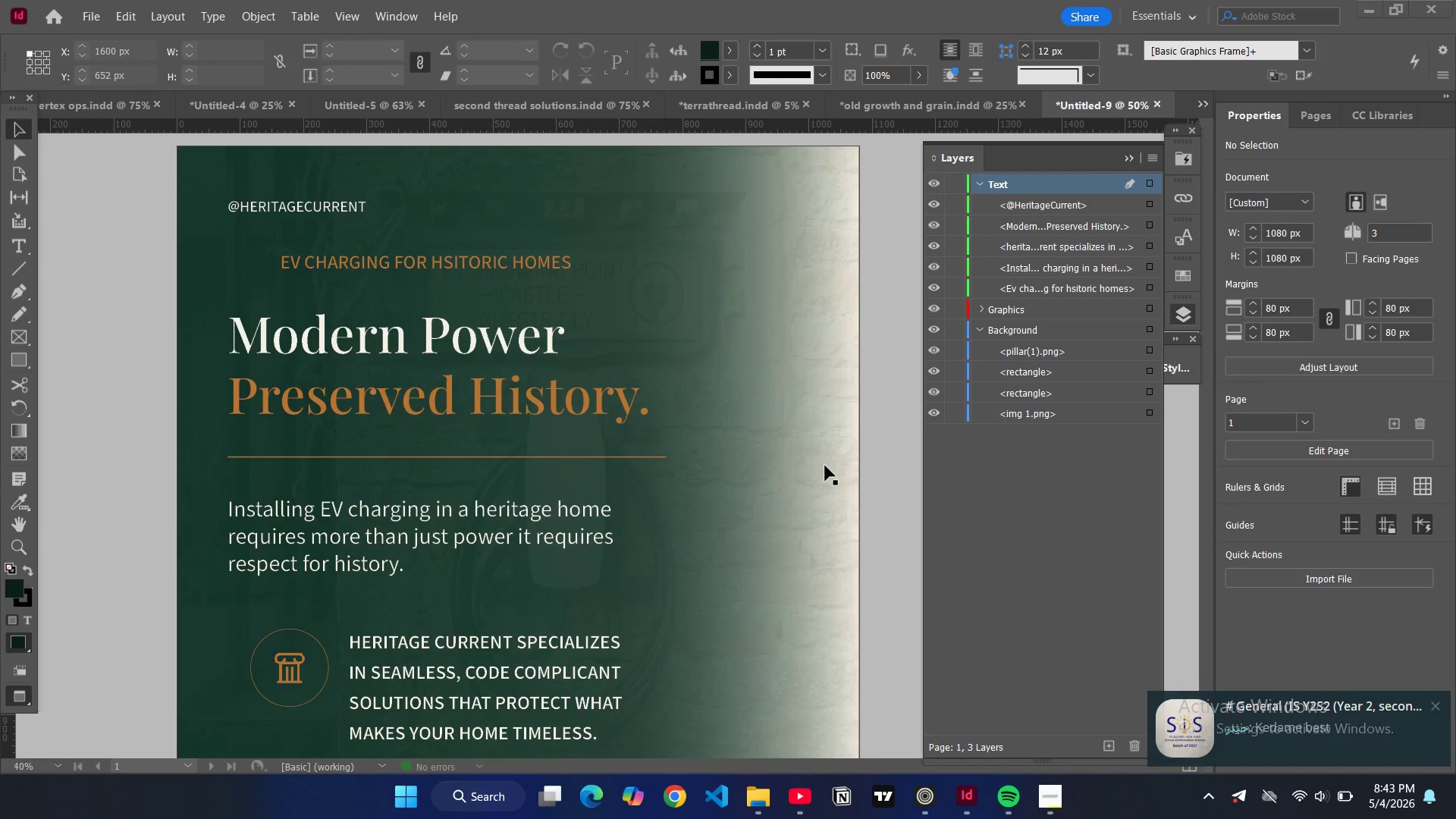 
key(W)
 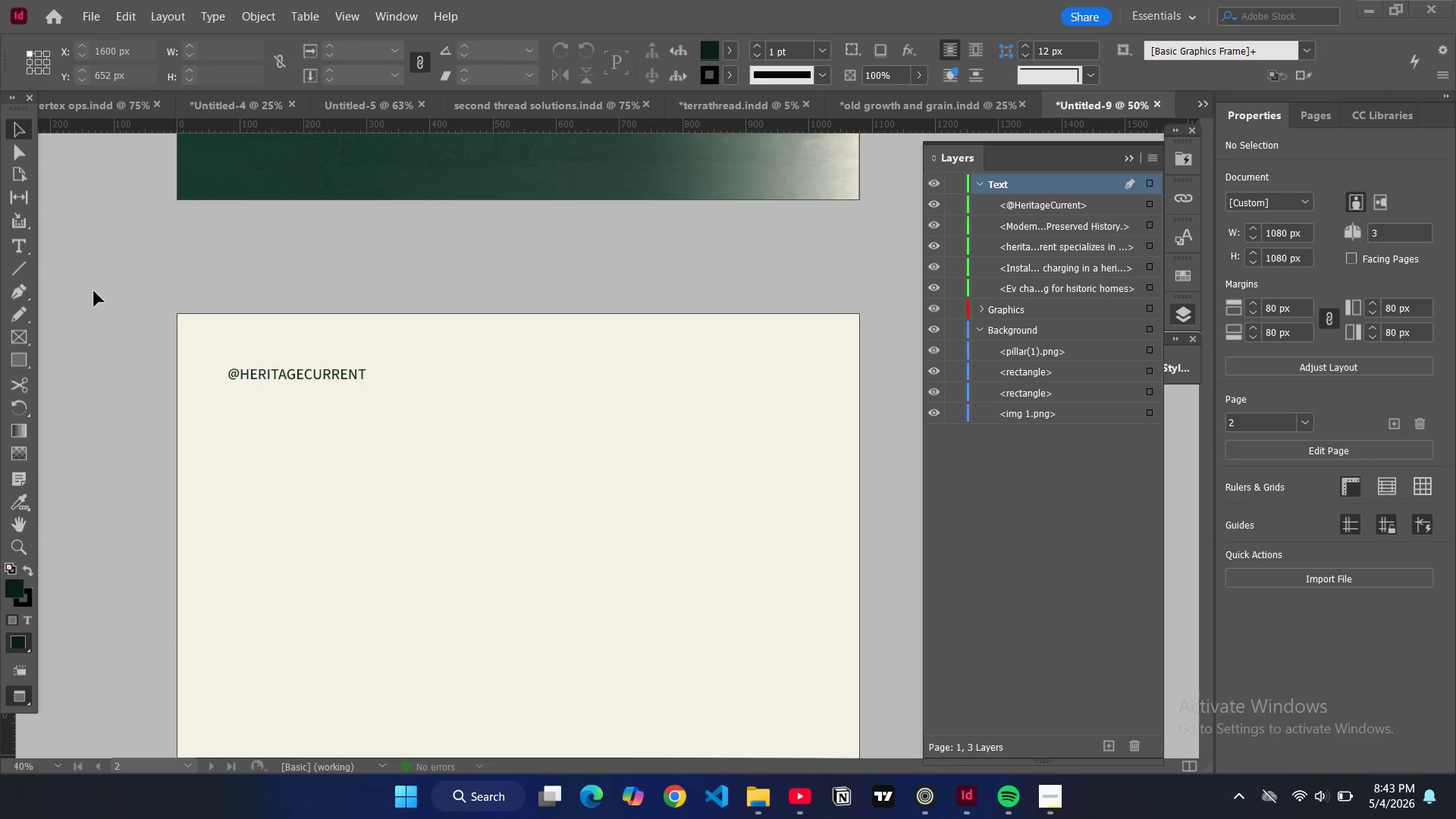 
scroll: coordinate [824, 466], scroll_direction: down, amount: 12.0
 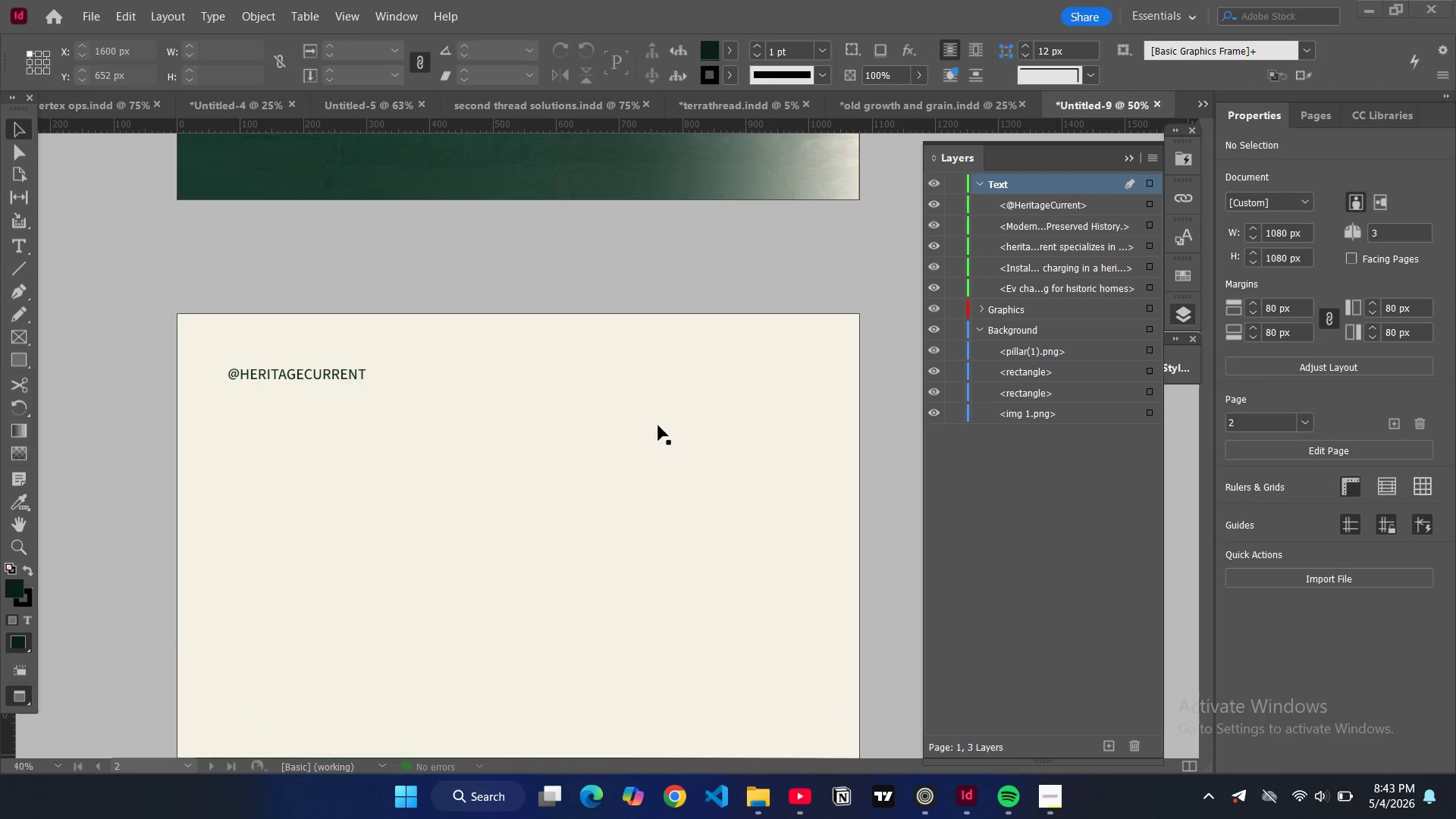 
key(W)
 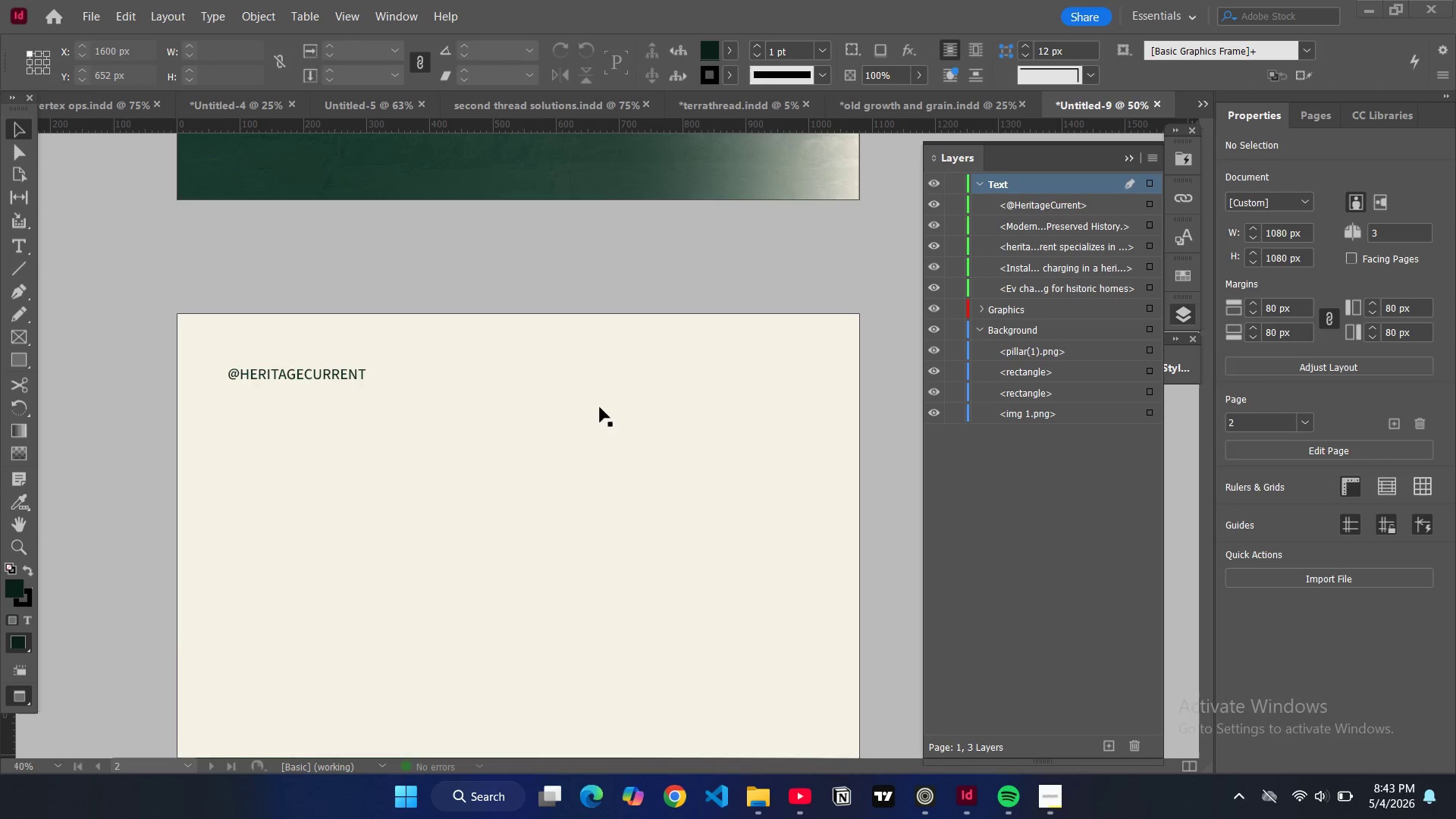 
left_click([567, 399])
 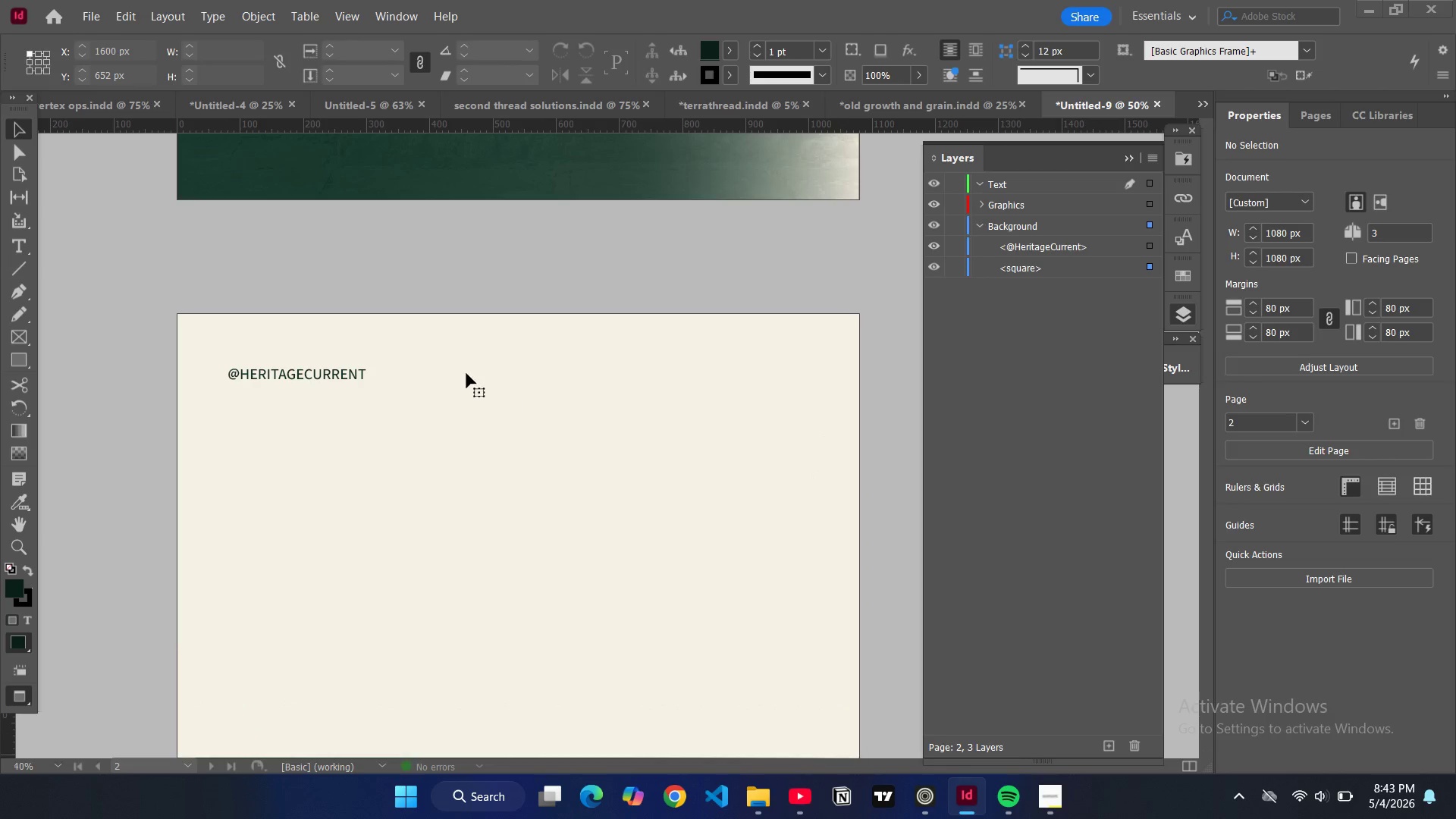 
key(W)
 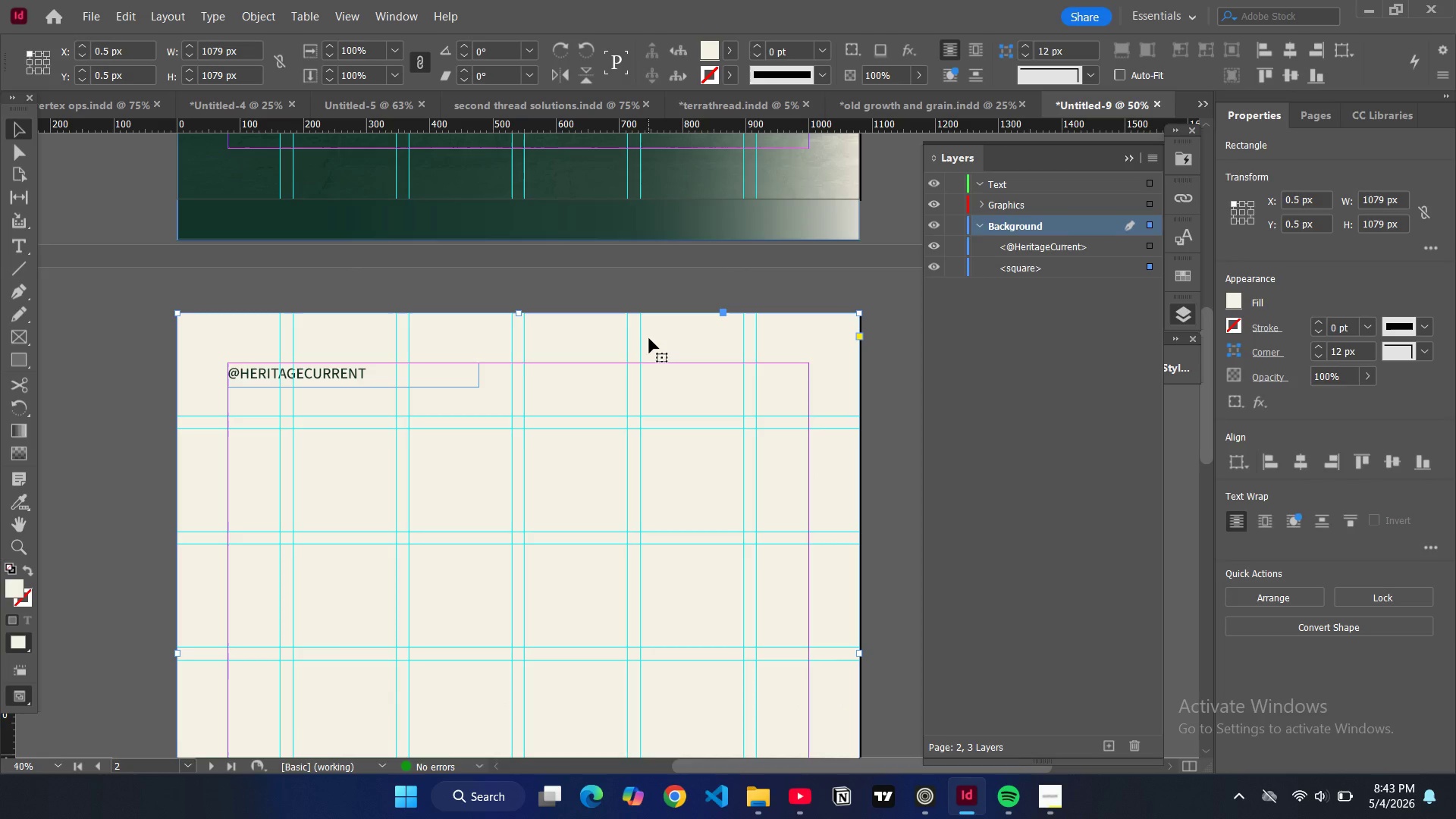 
scroll: coordinate [628, 305], scroll_direction: down, amount: 3.0
 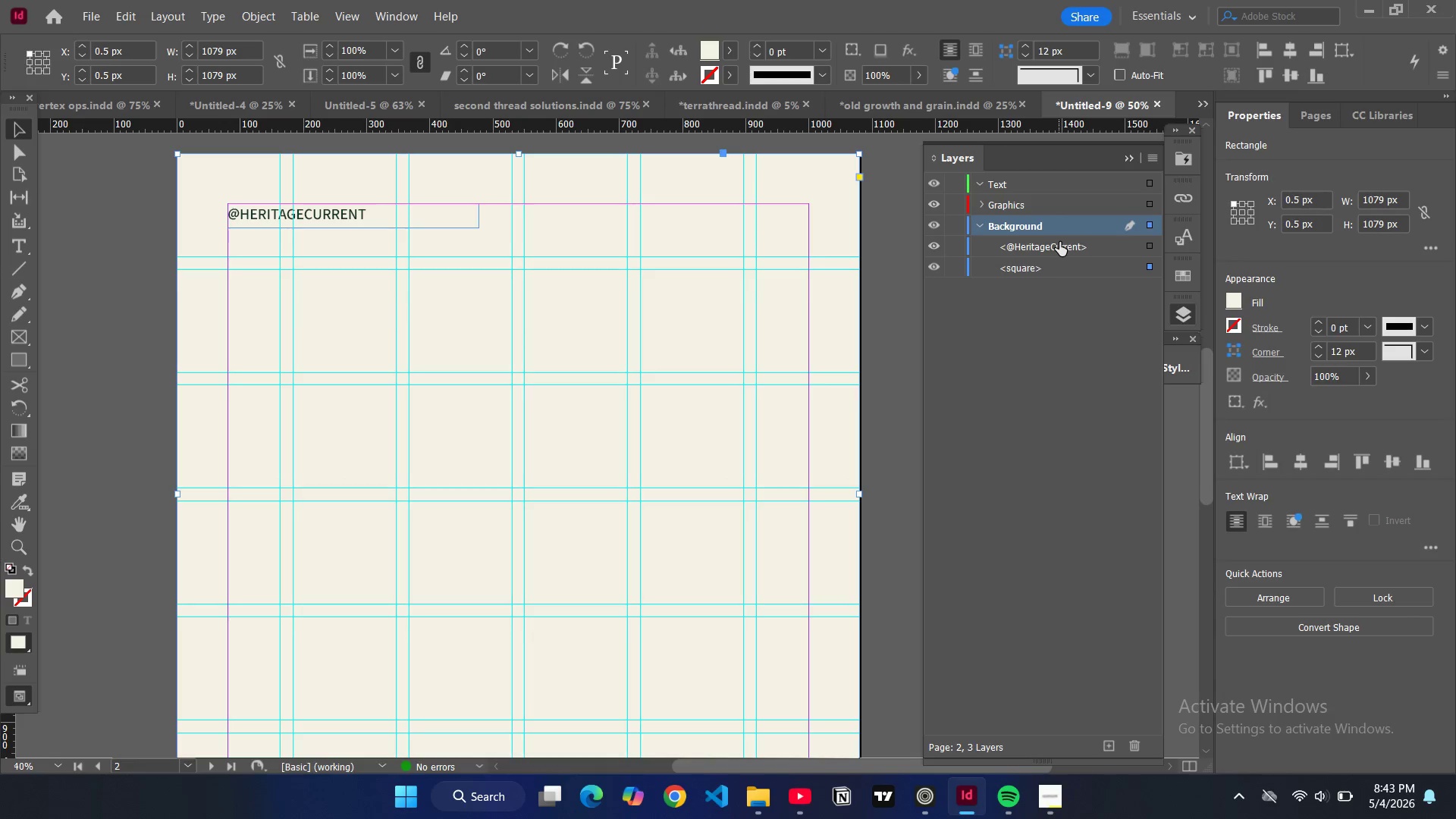 
left_click_drag(start_coordinate=[1059, 242], to_coordinate=[1041, 199])
 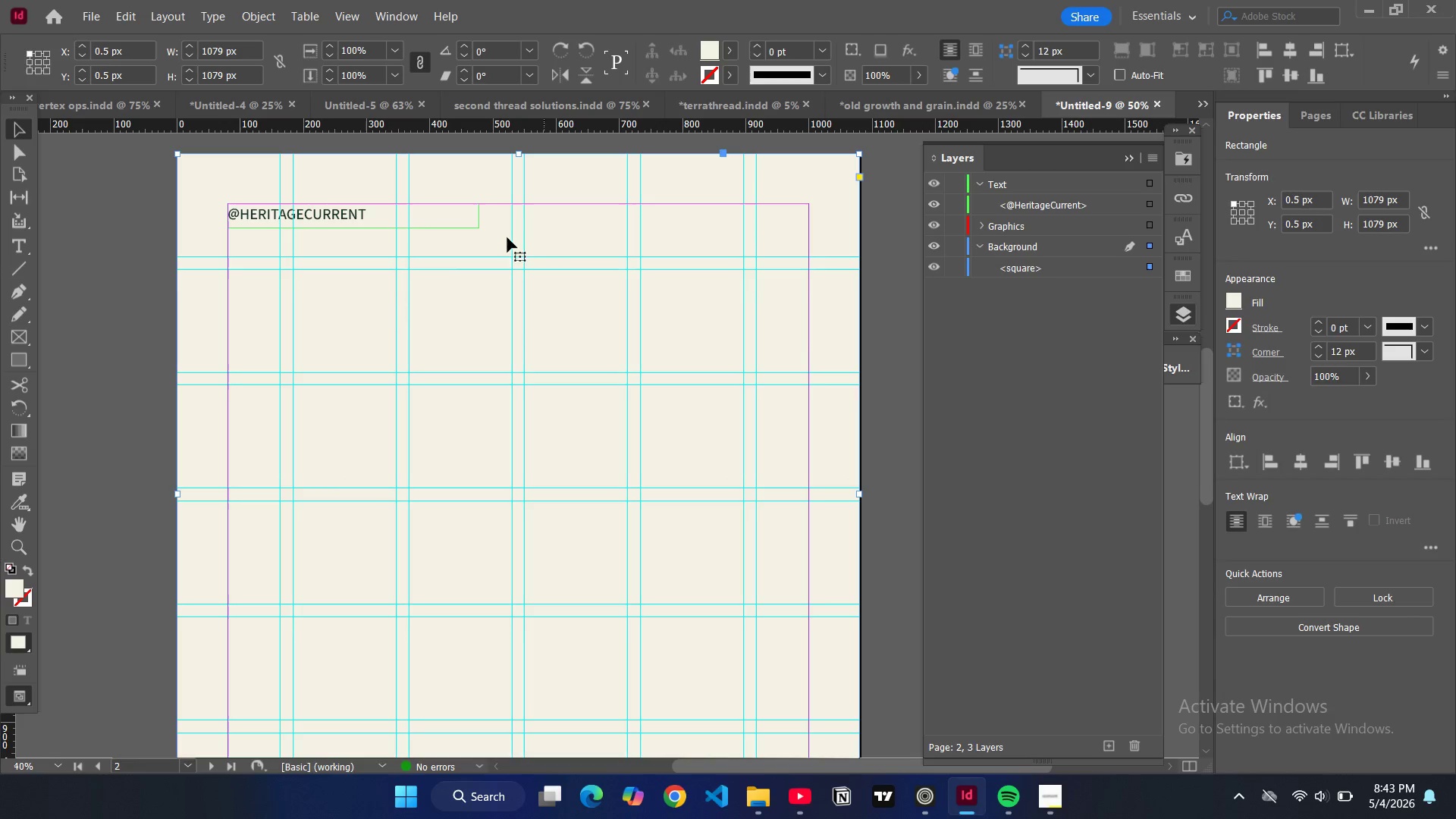 
scroll: coordinate [605, 303], scroll_direction: up, amount: 16.0
 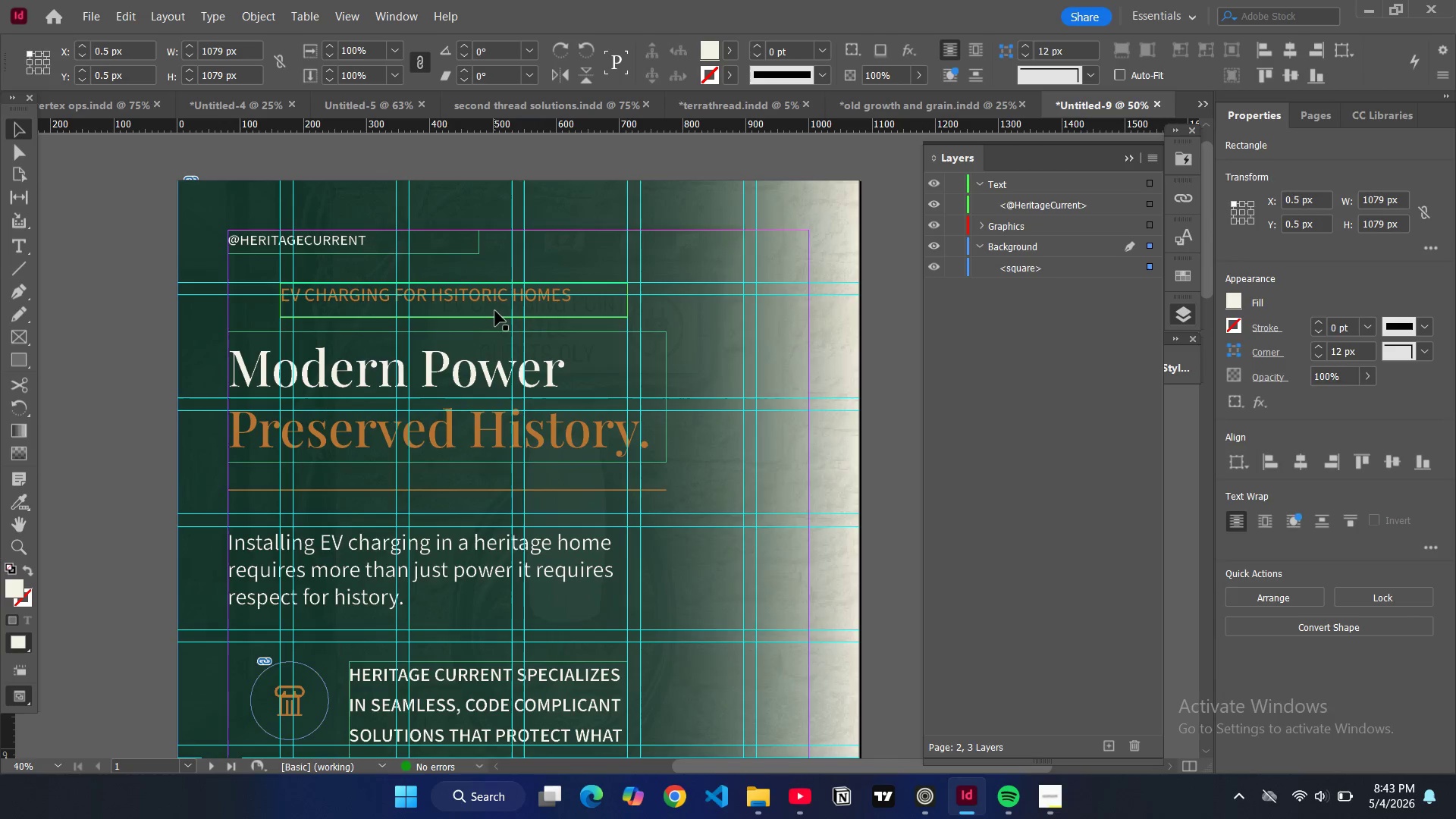 
left_click([495, 311])
 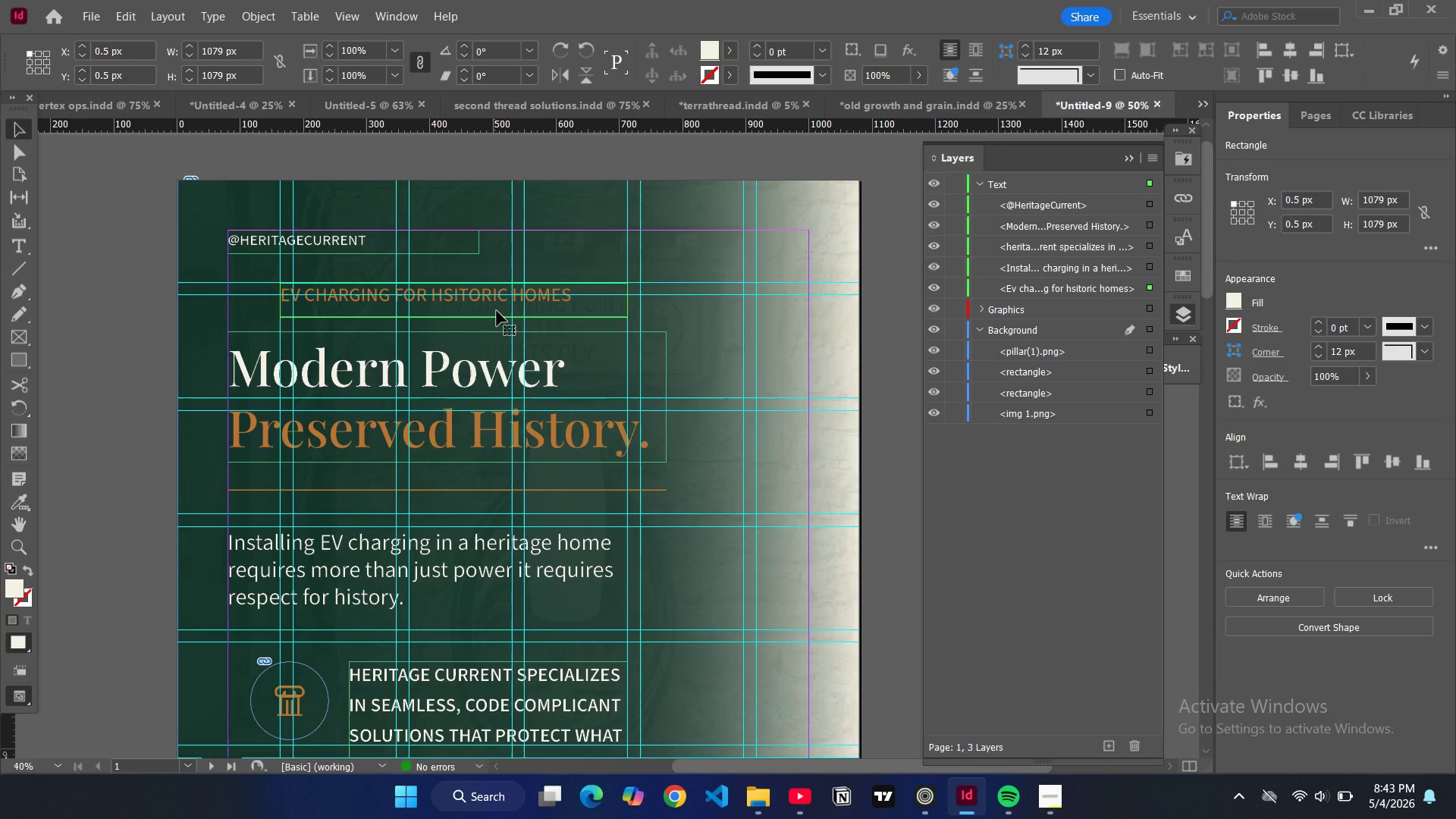 
key(Control+C)
 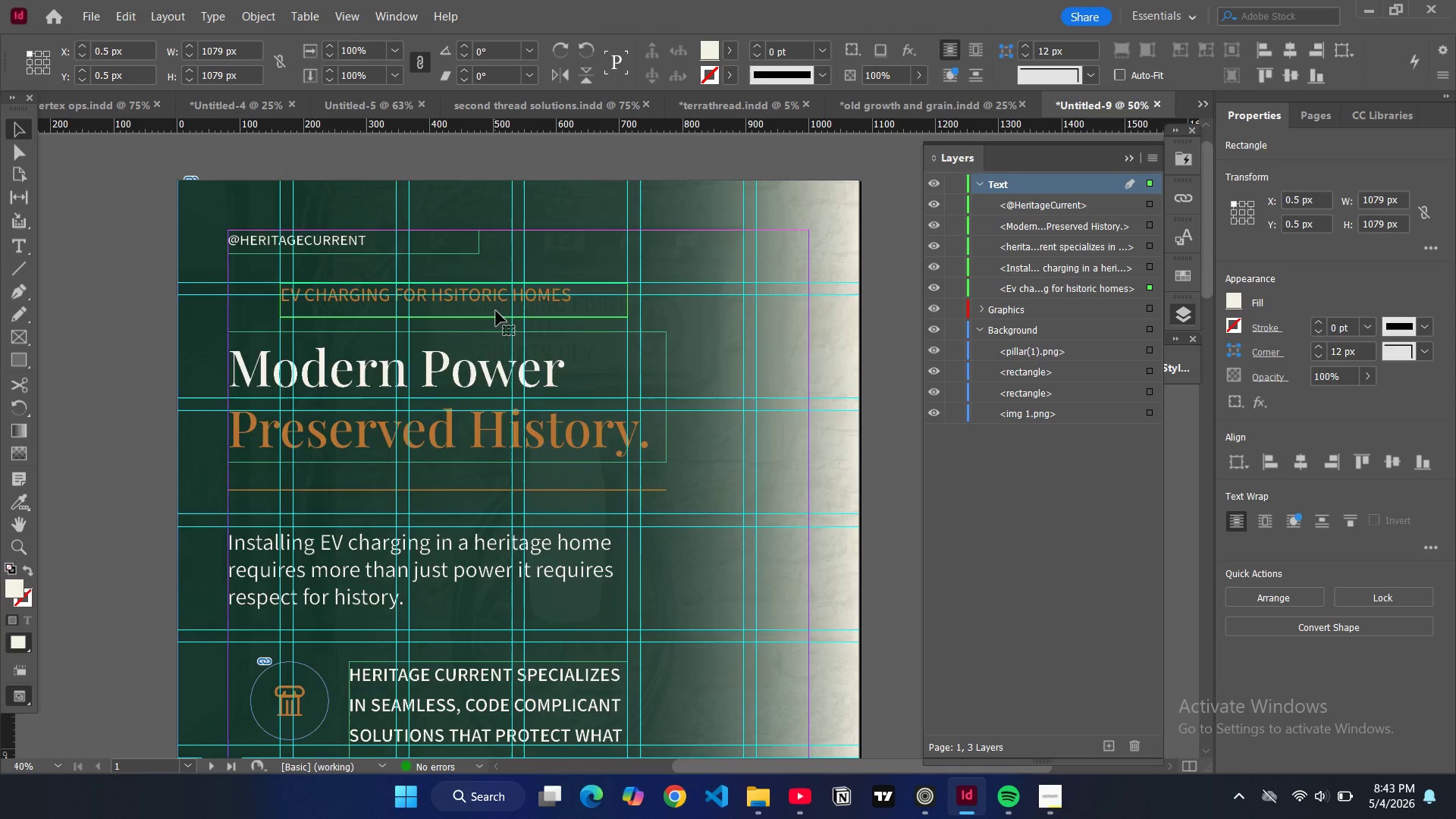 
scroll: coordinate [496, 313], scroll_direction: down, amount: 15.0
 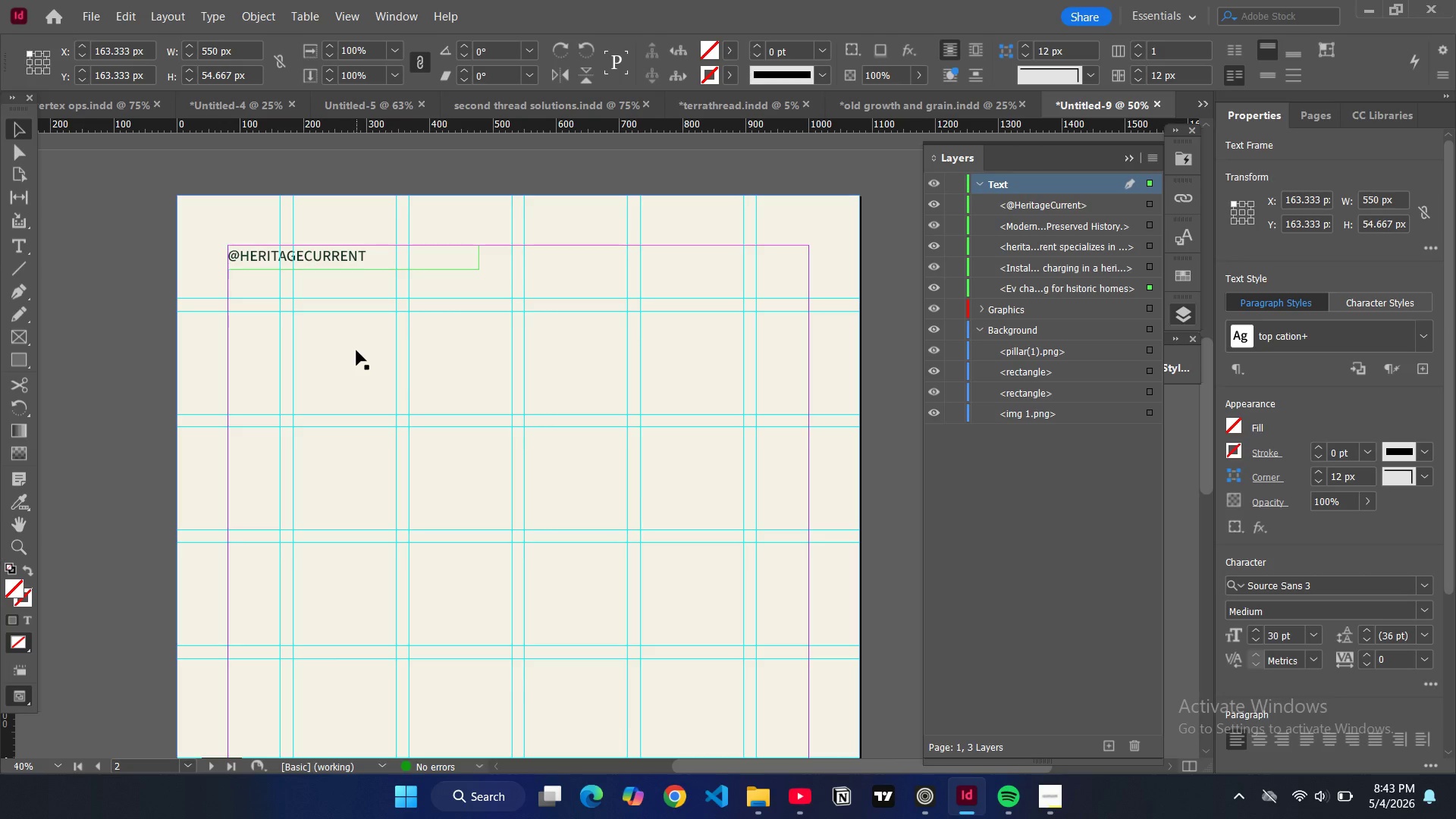 
key(Control+V)
 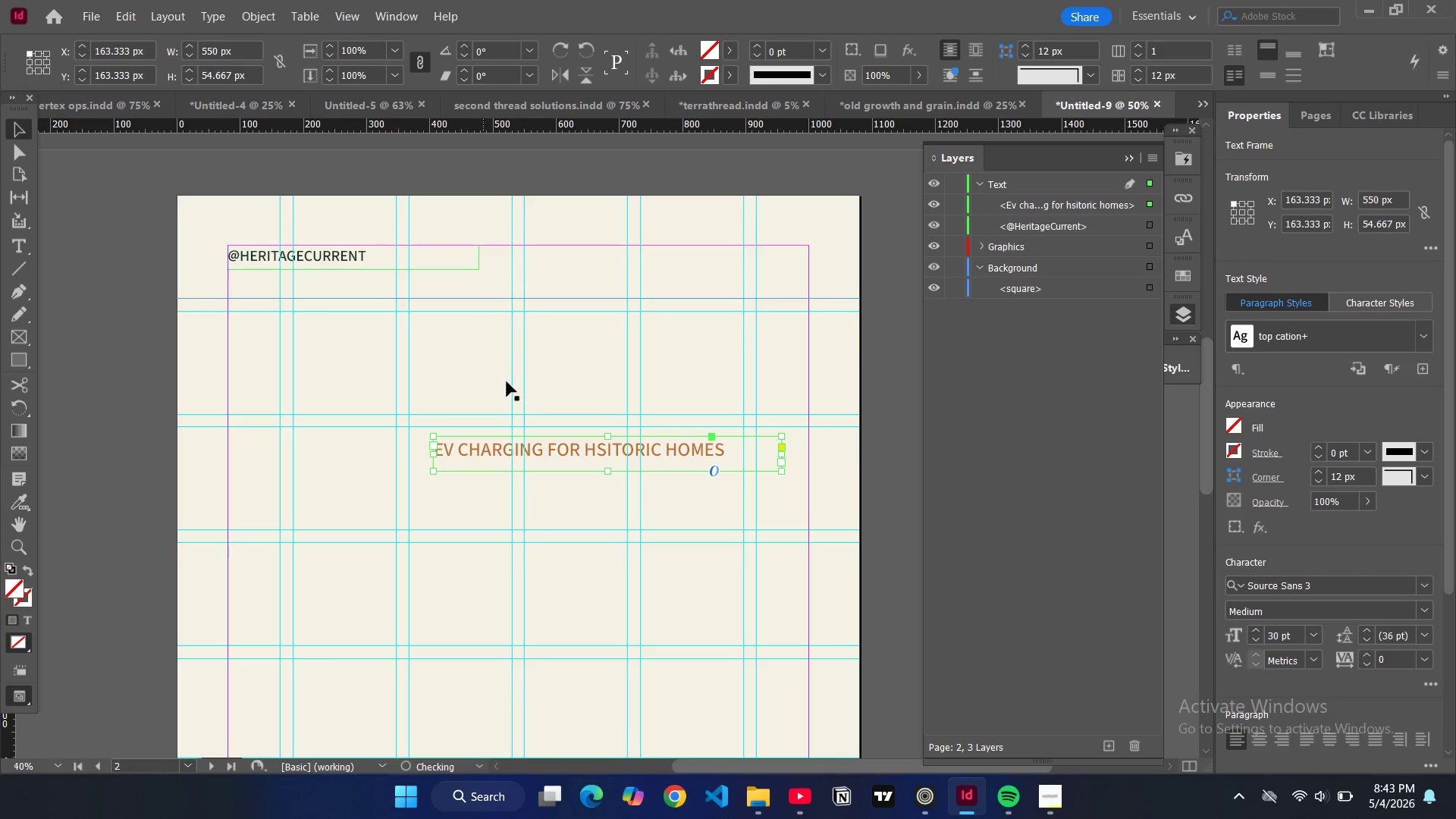 
left_click_drag(start_coordinate=[482, 453], to_coordinate=[325, 313])
 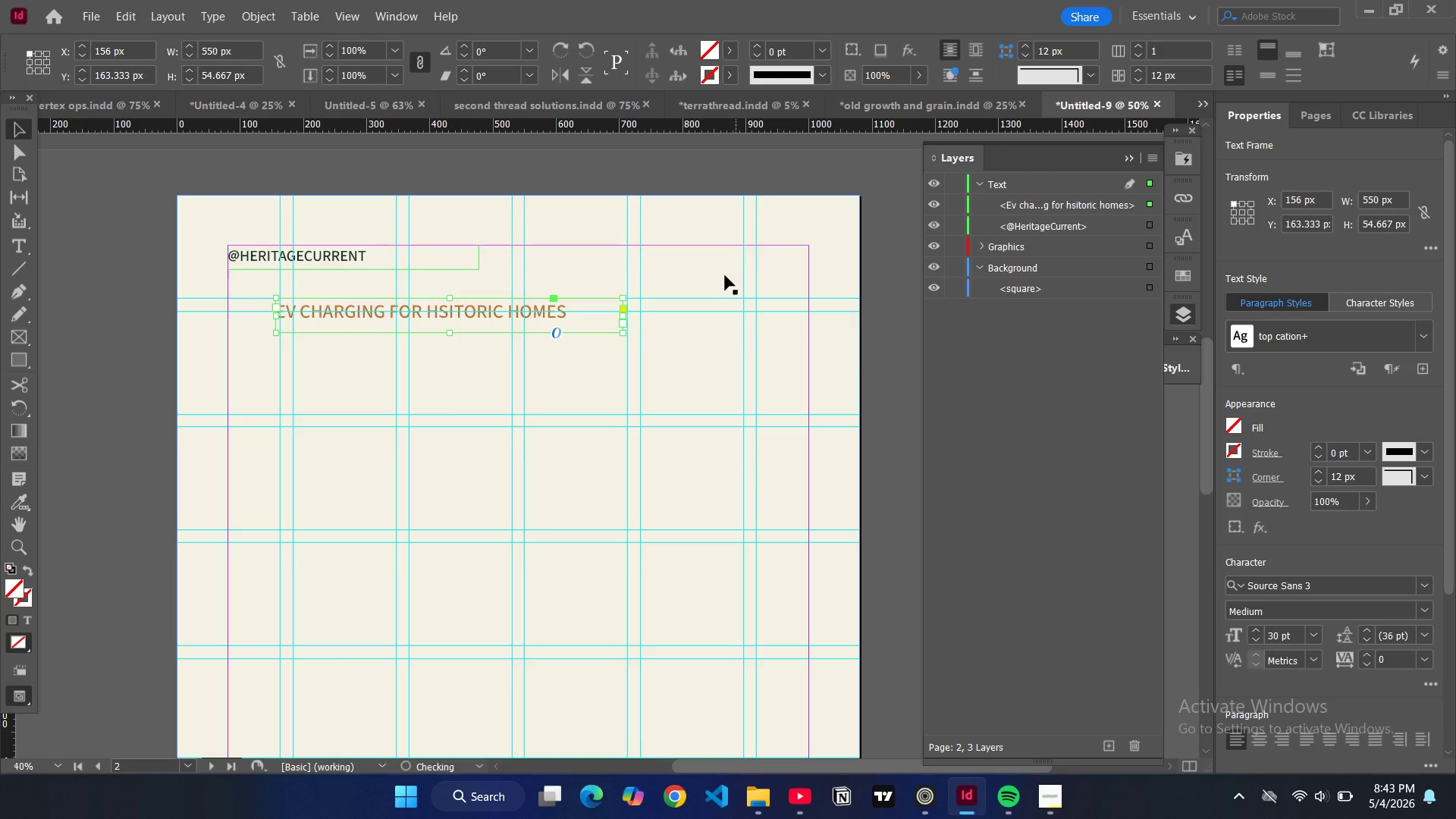 
left_click([715, 270])
 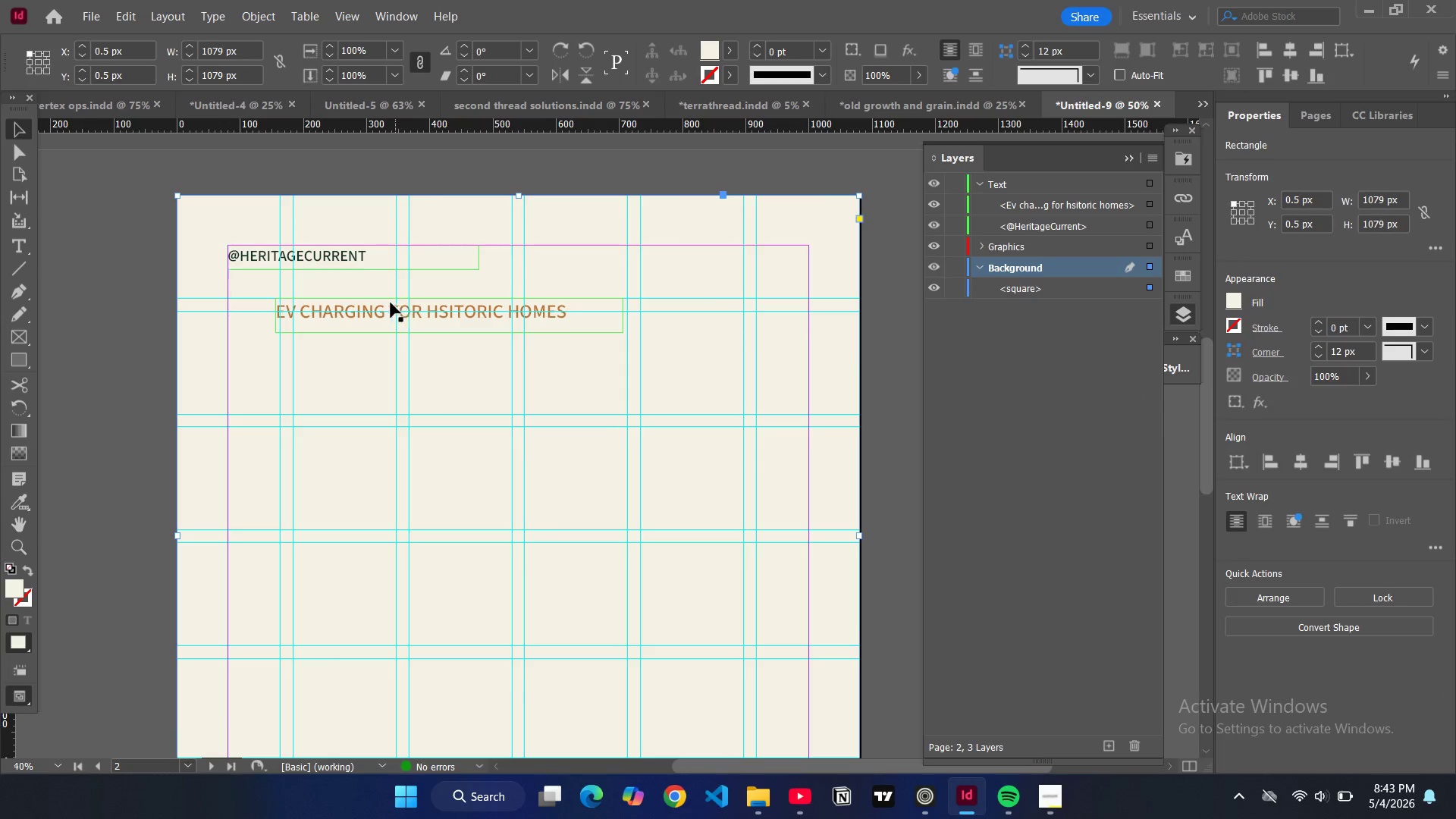 
double_click([376, 316])
 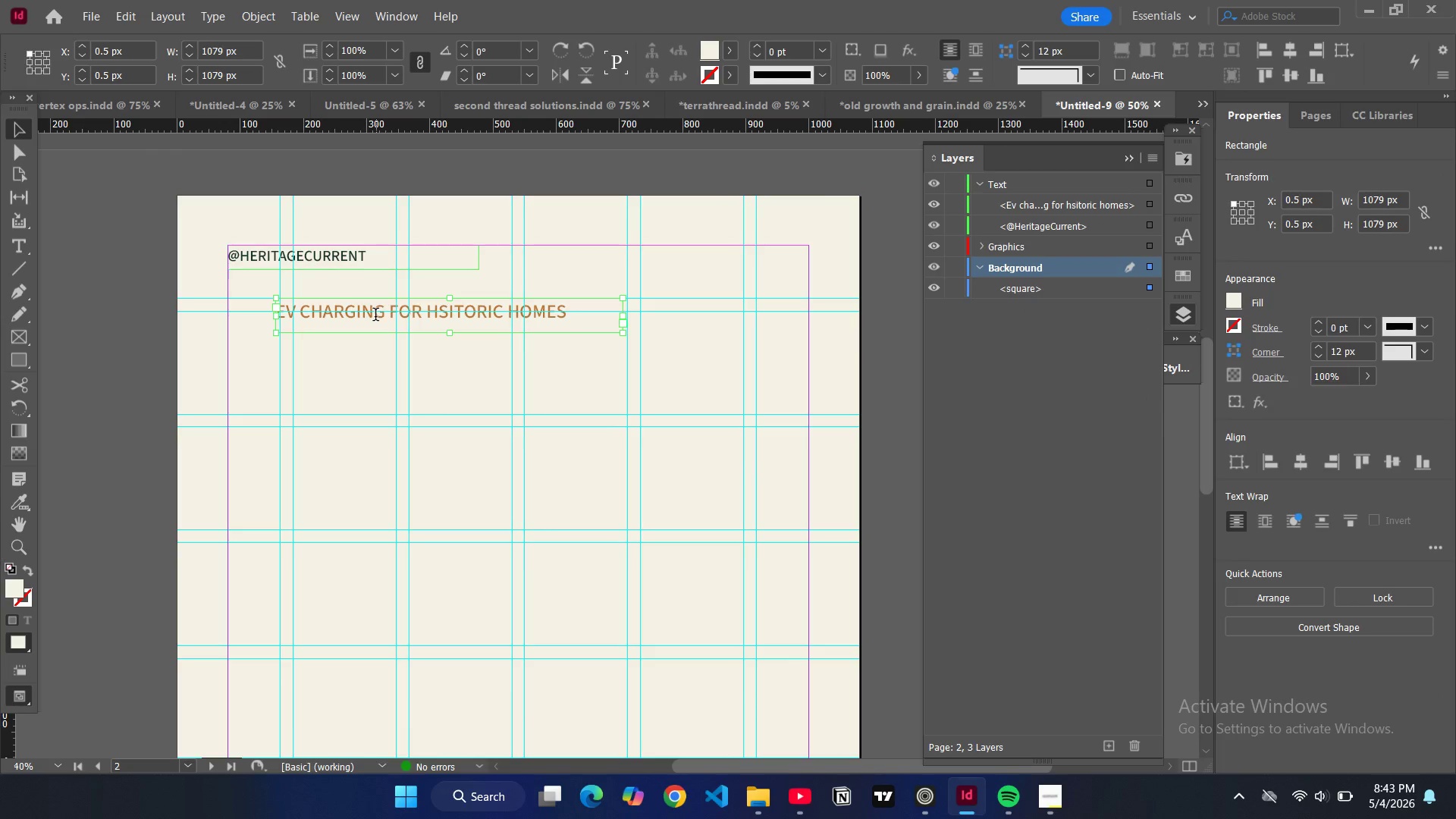 
key(Control+A)
 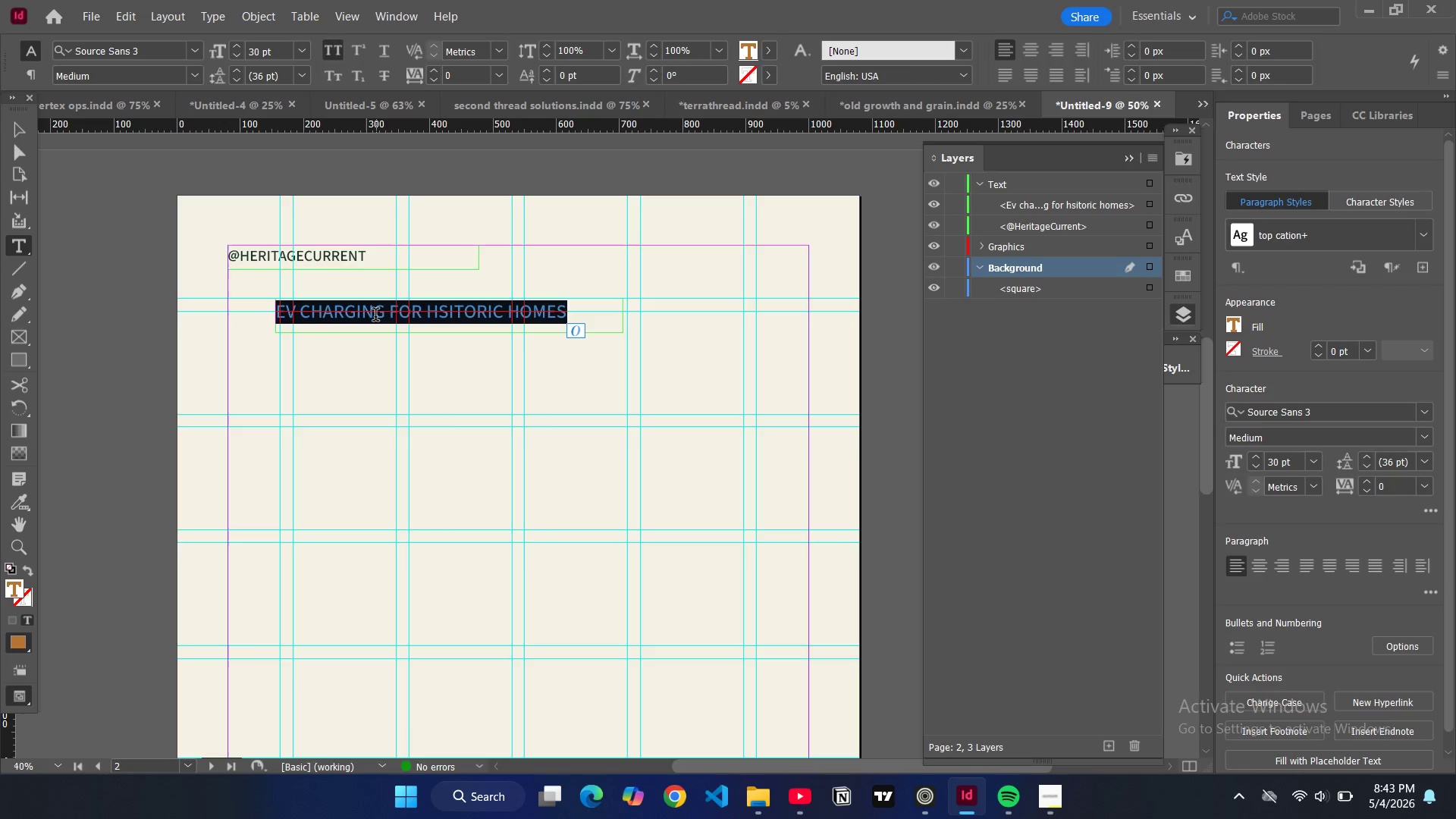 
type(our approach)
 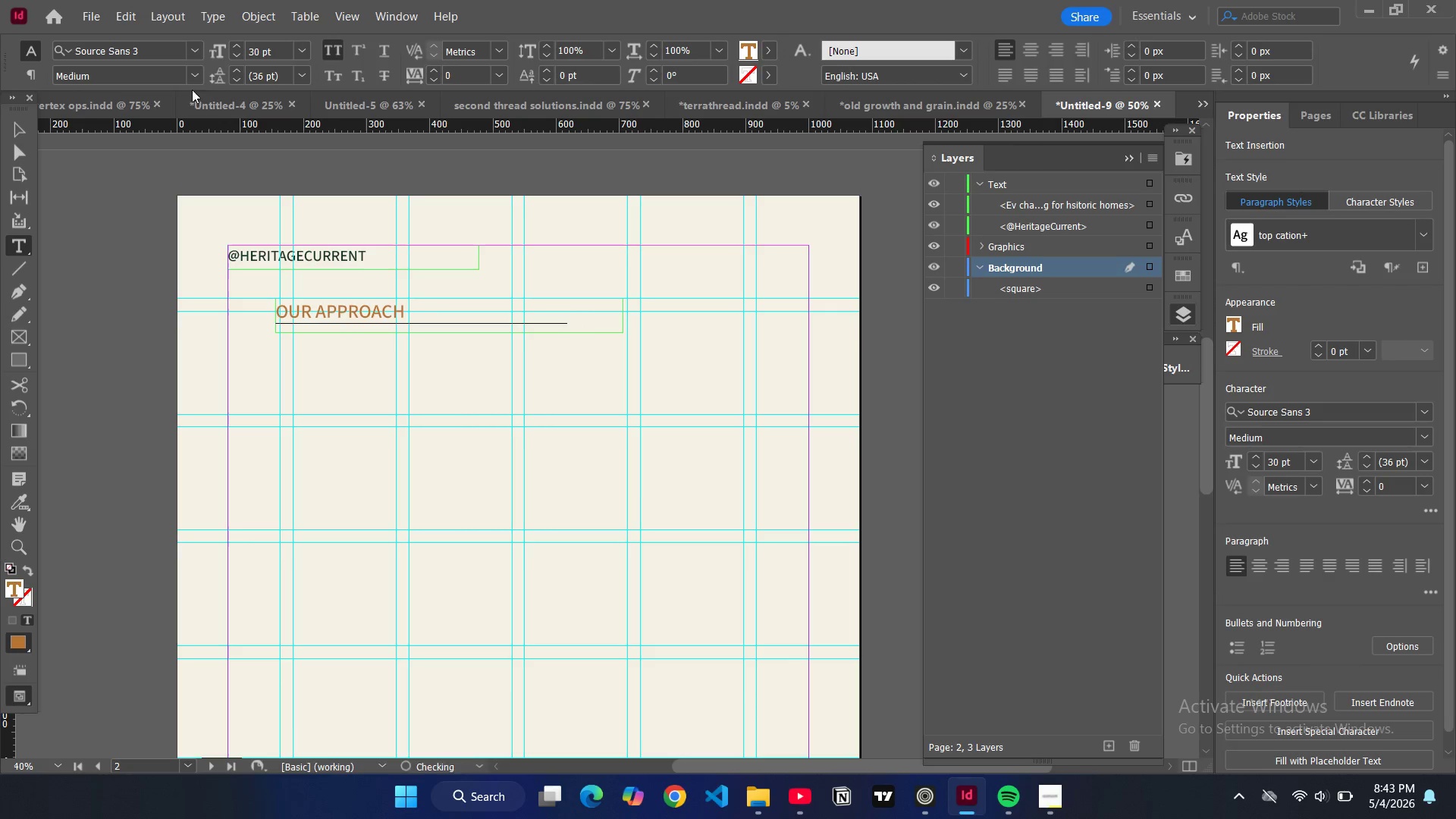 
left_click([14, 124])
 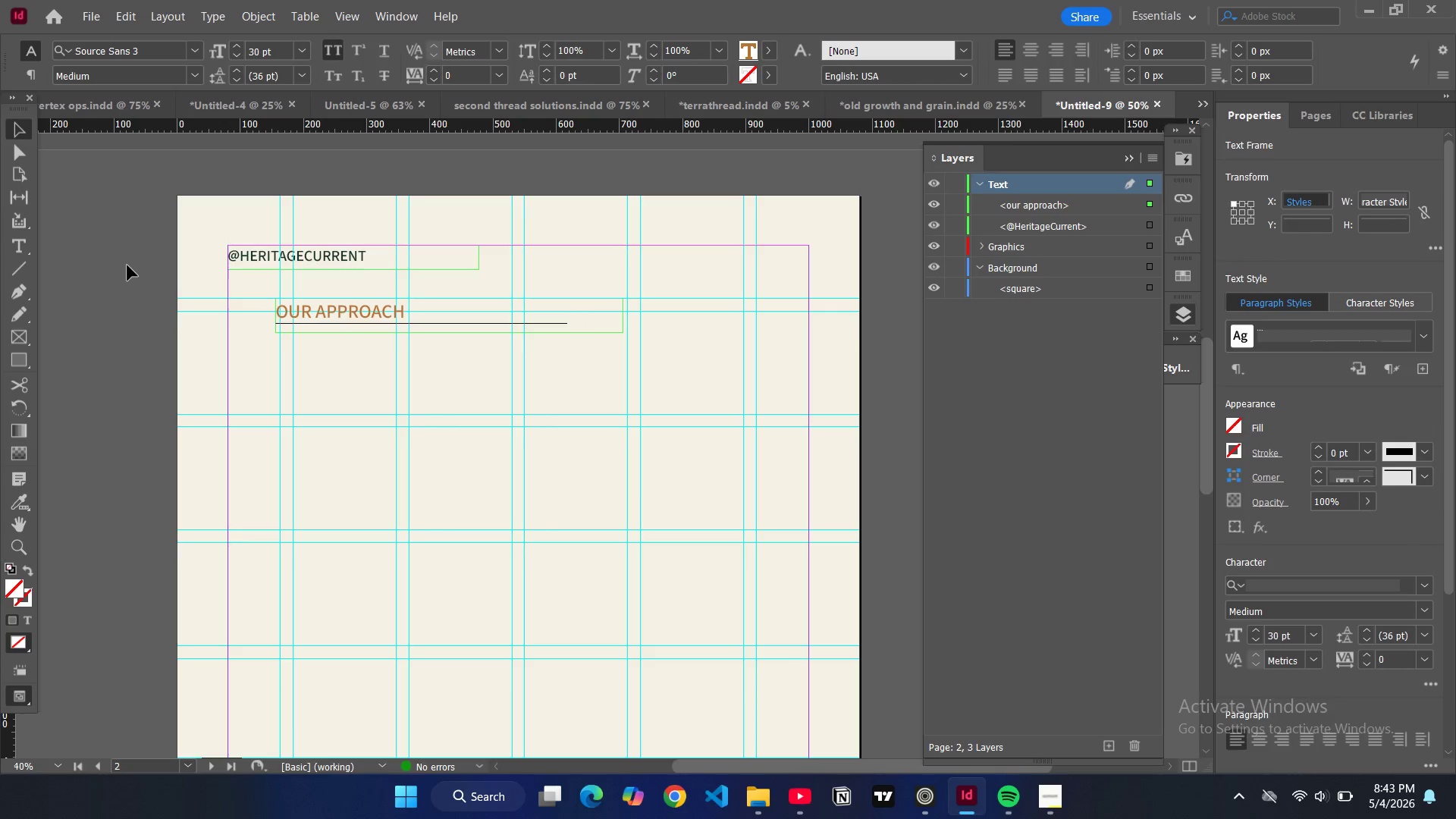 
left_click([127, 265])
 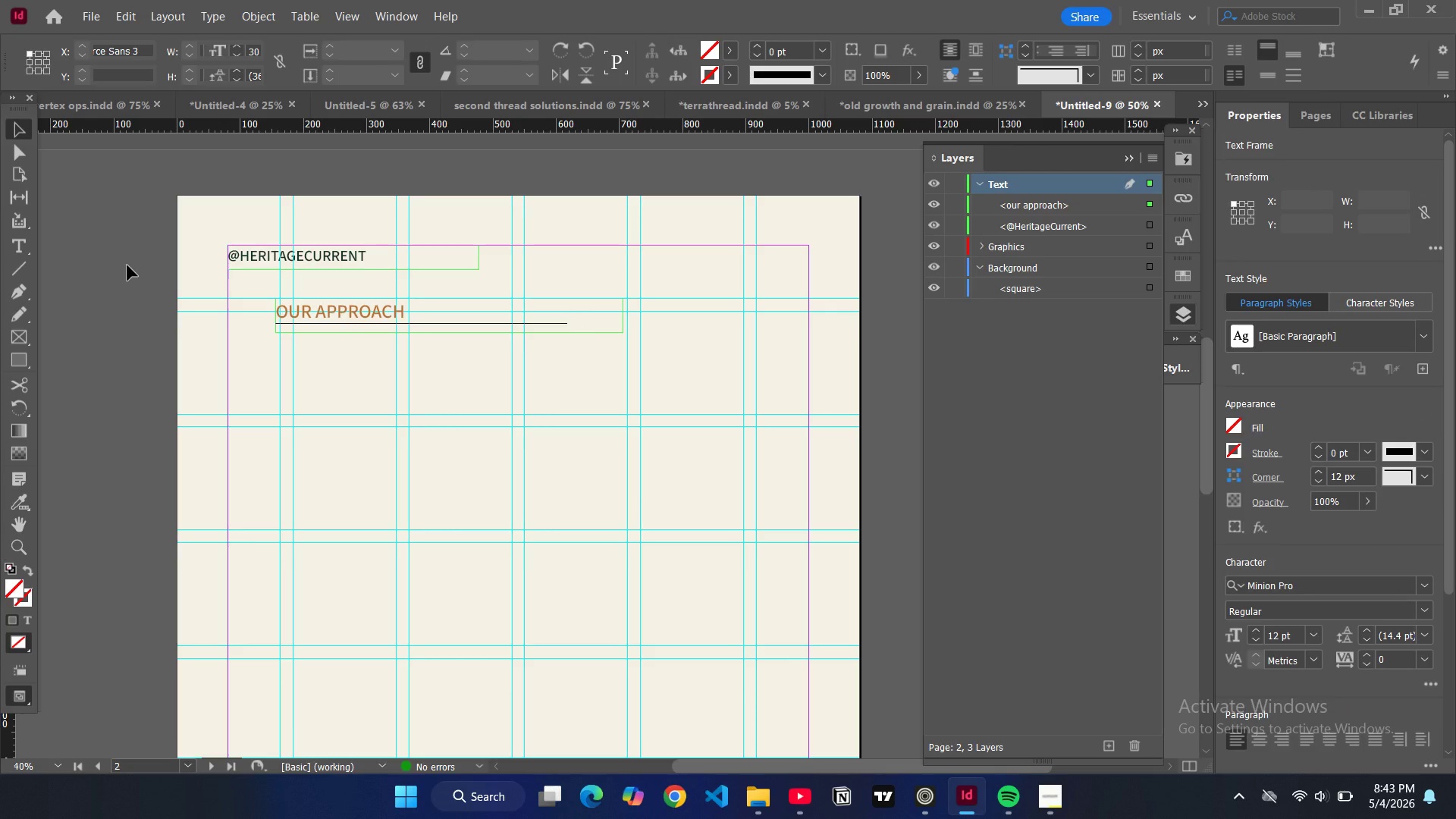 
key(W)
 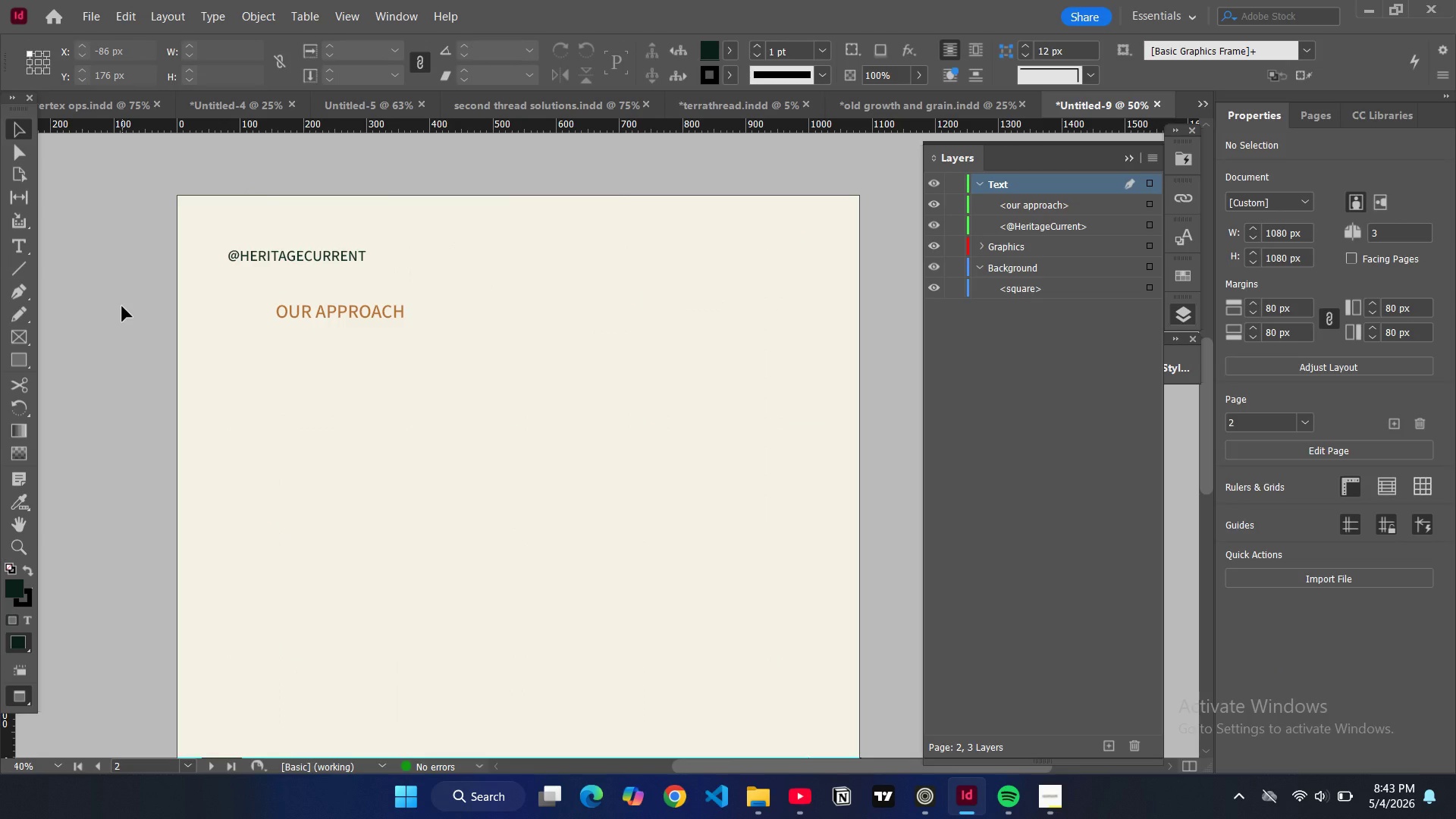 
key(W)
 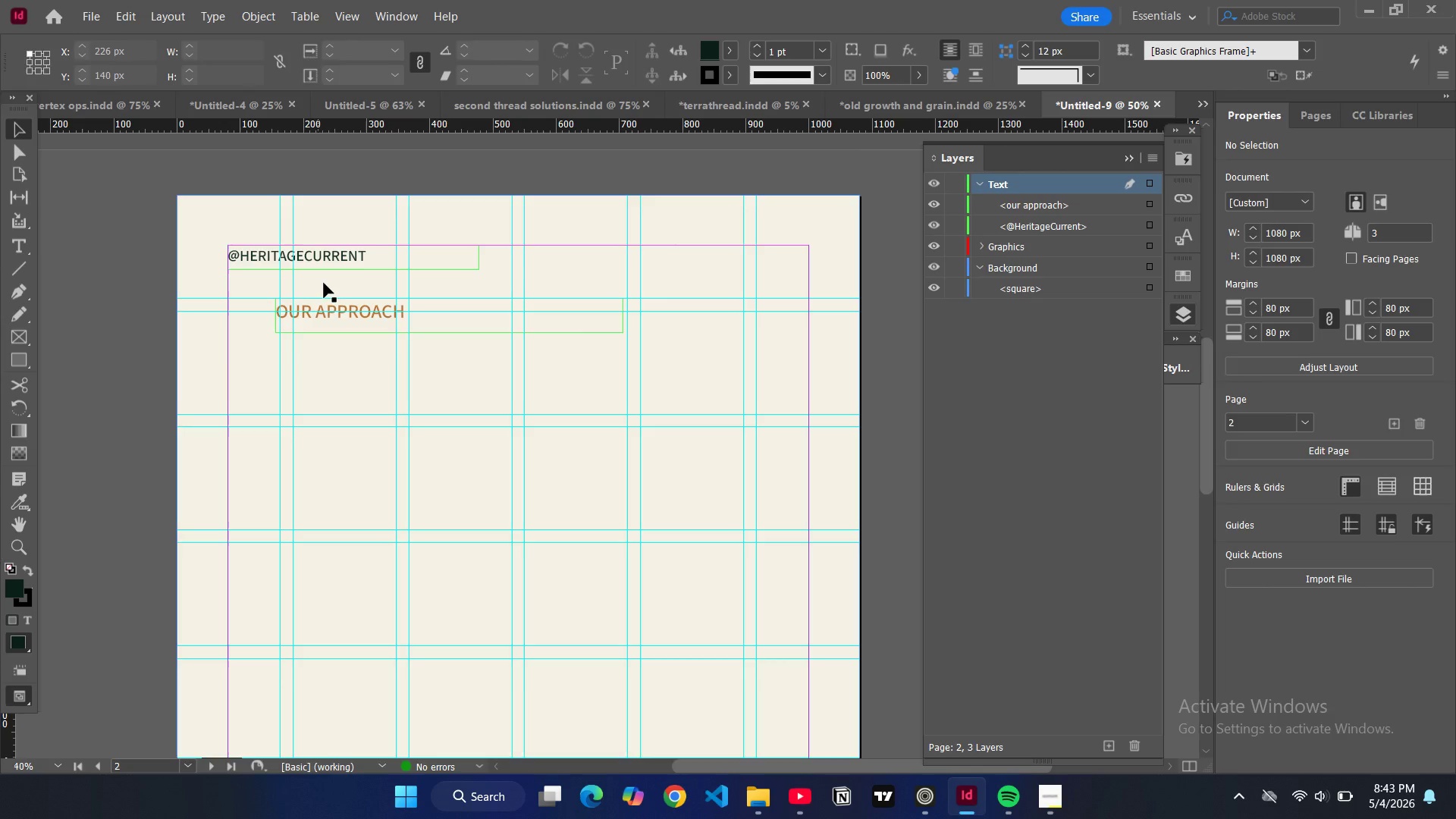 
scroll: coordinate [328, 273], scroll_direction: up, amount: 12.0
 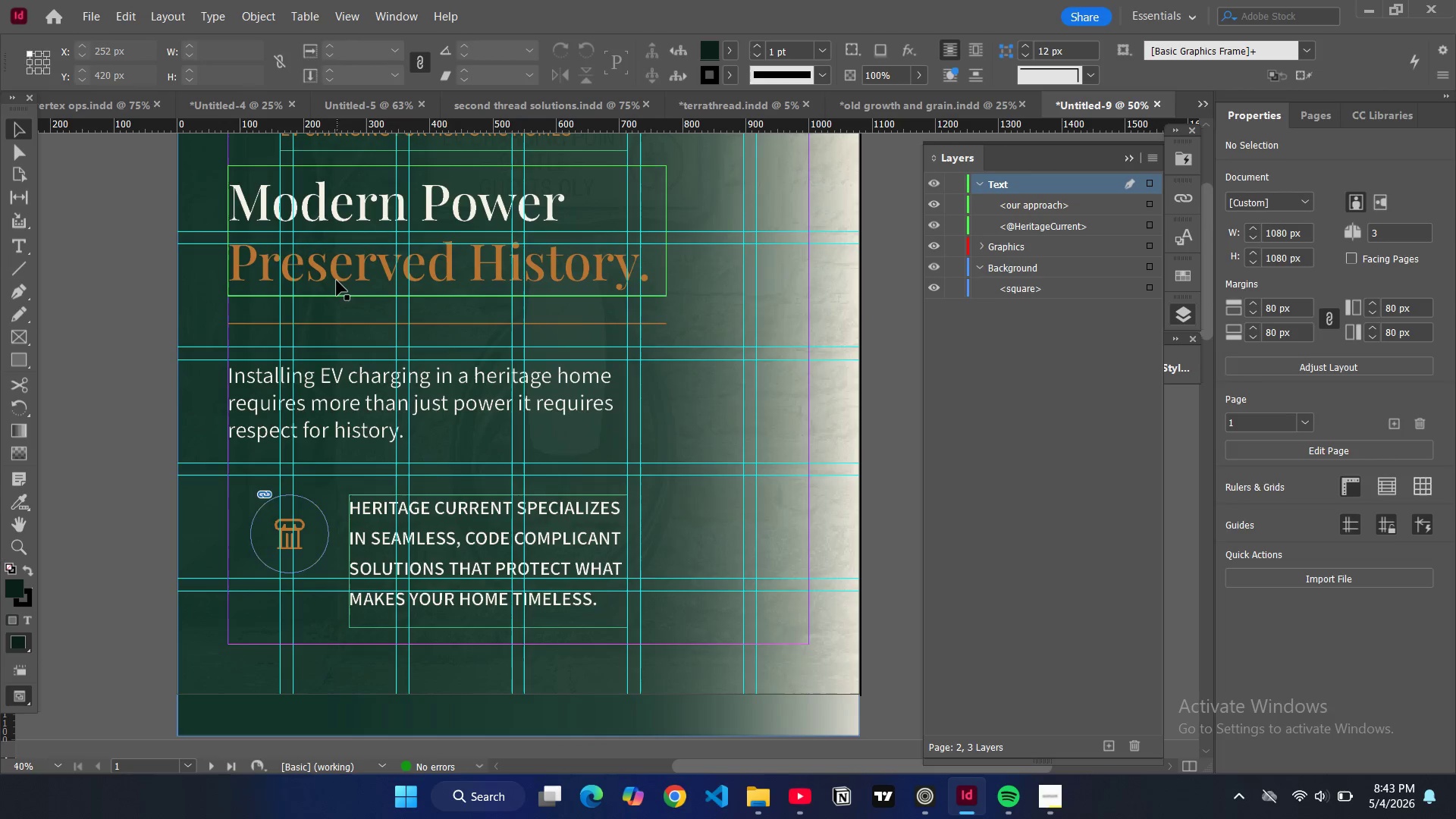 
left_click([337, 281])
 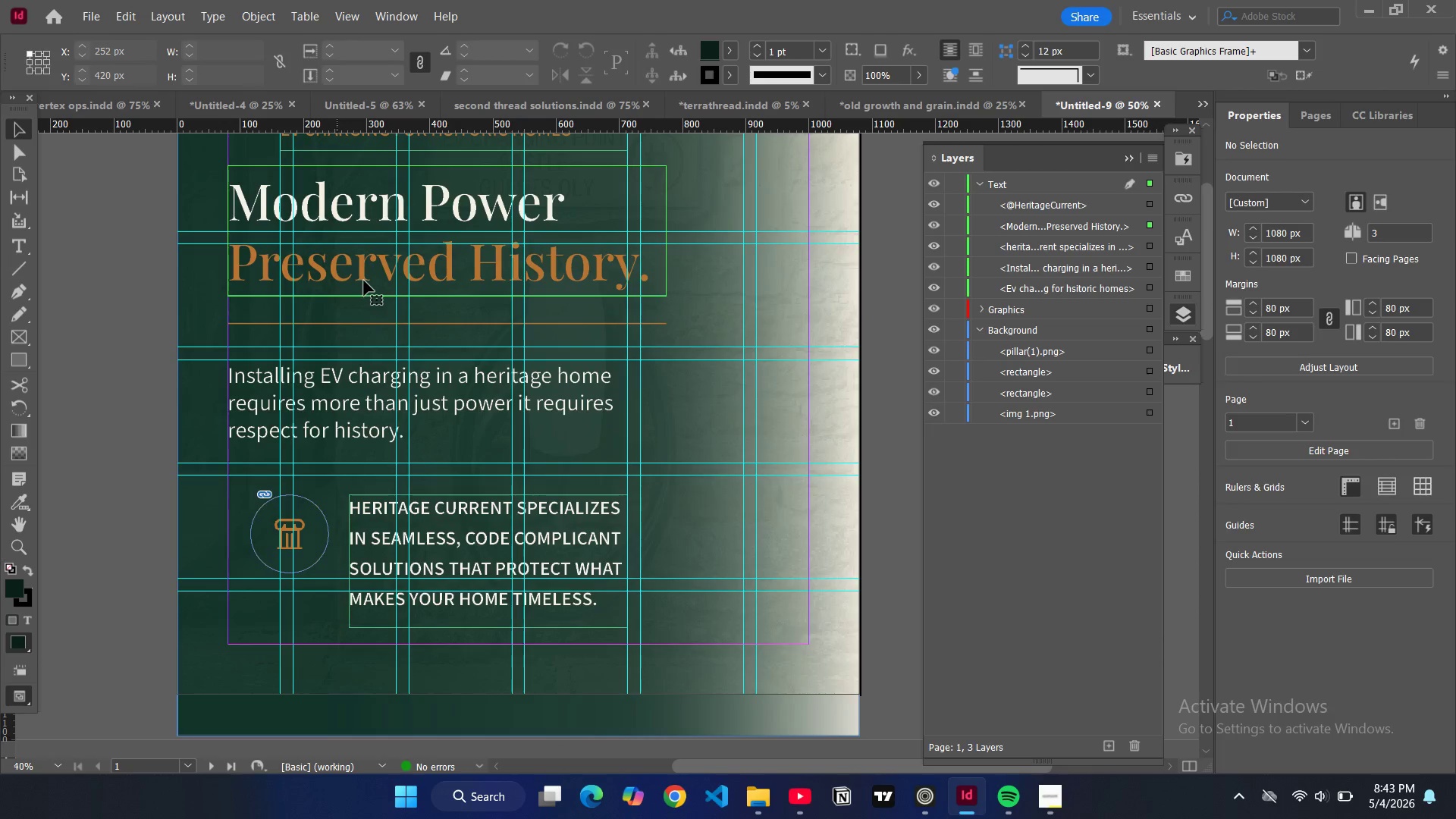 
key(Control+C)
 